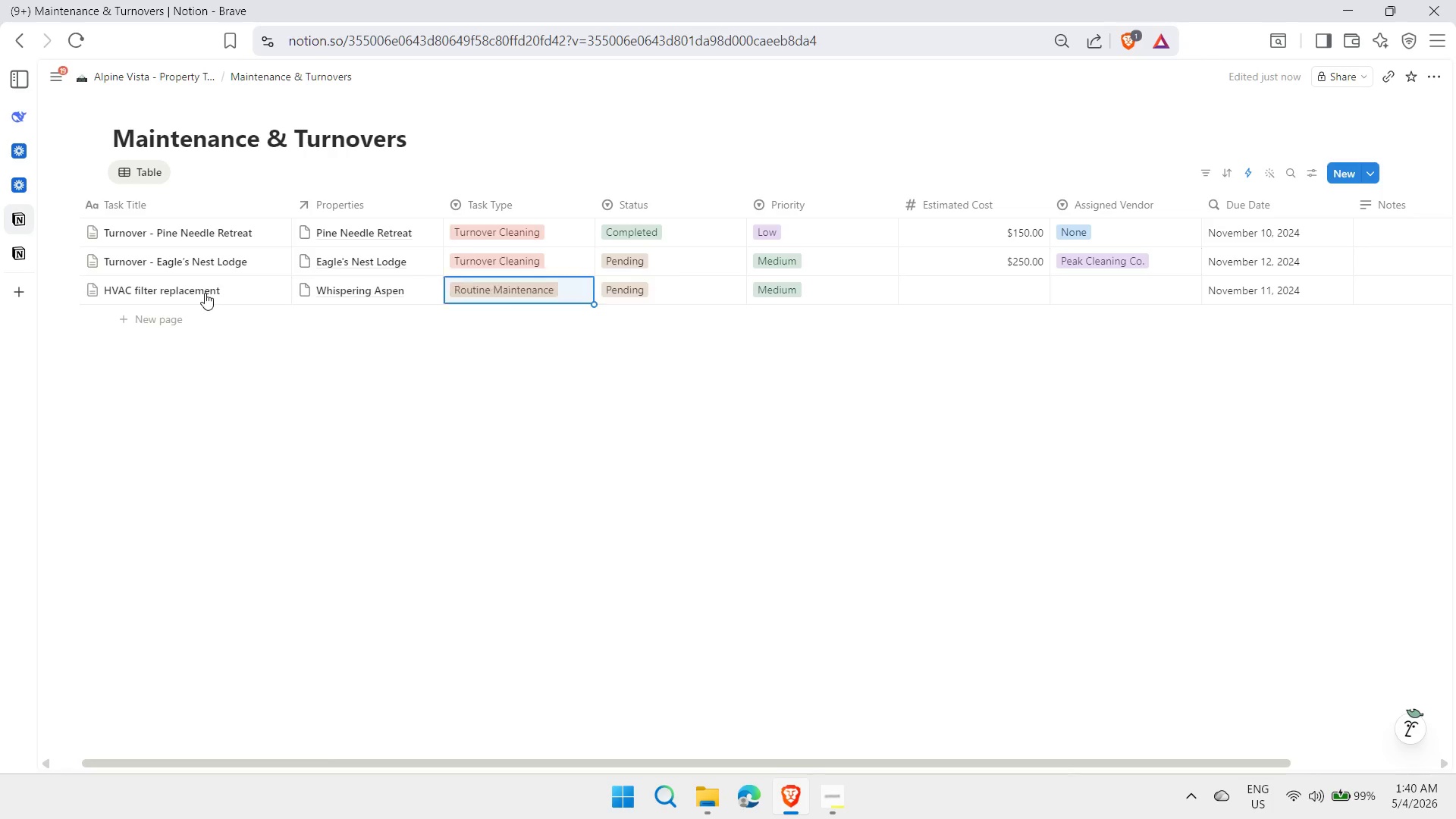 
key(Enter)
 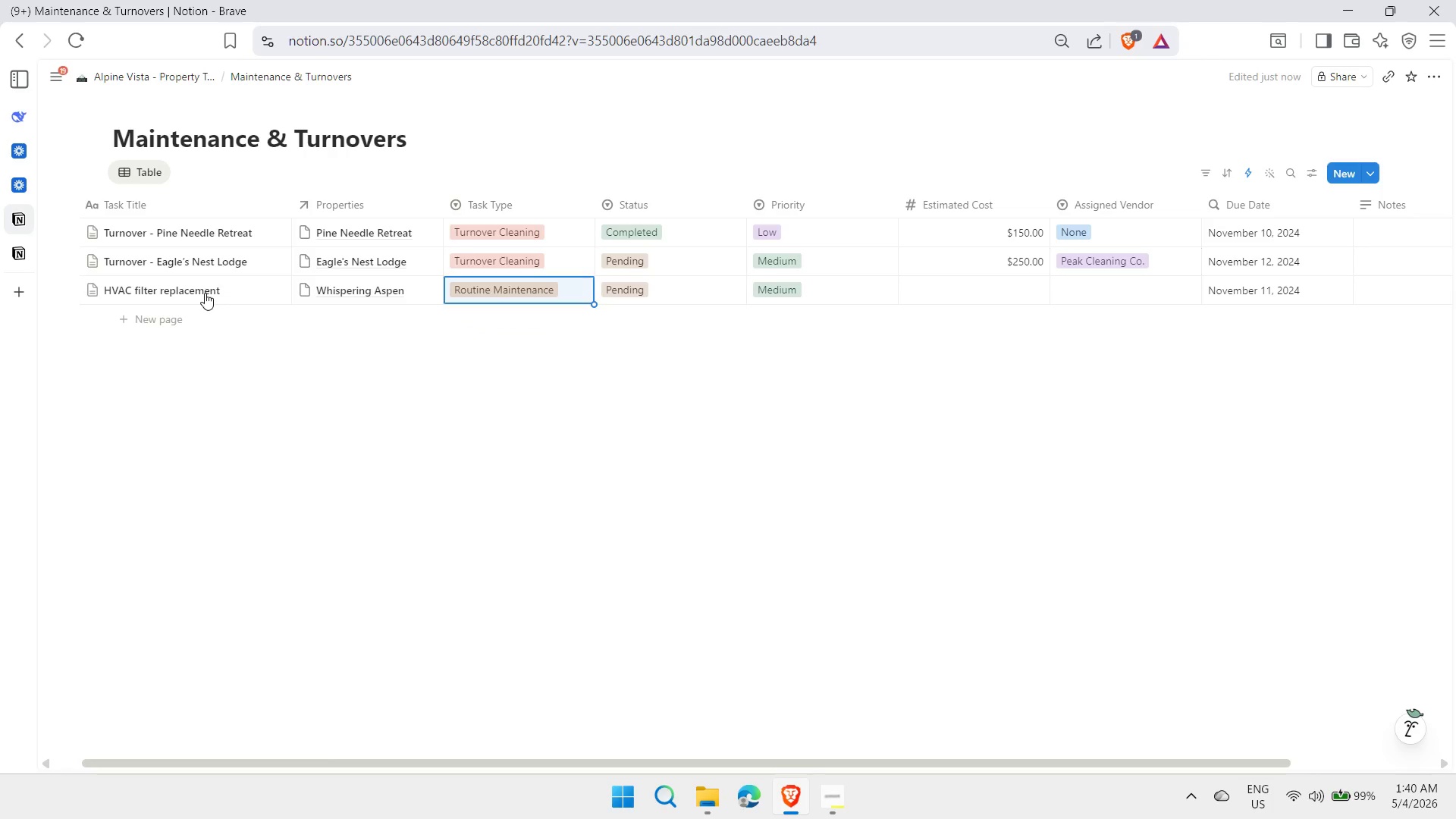 
key(ArrowRight)
 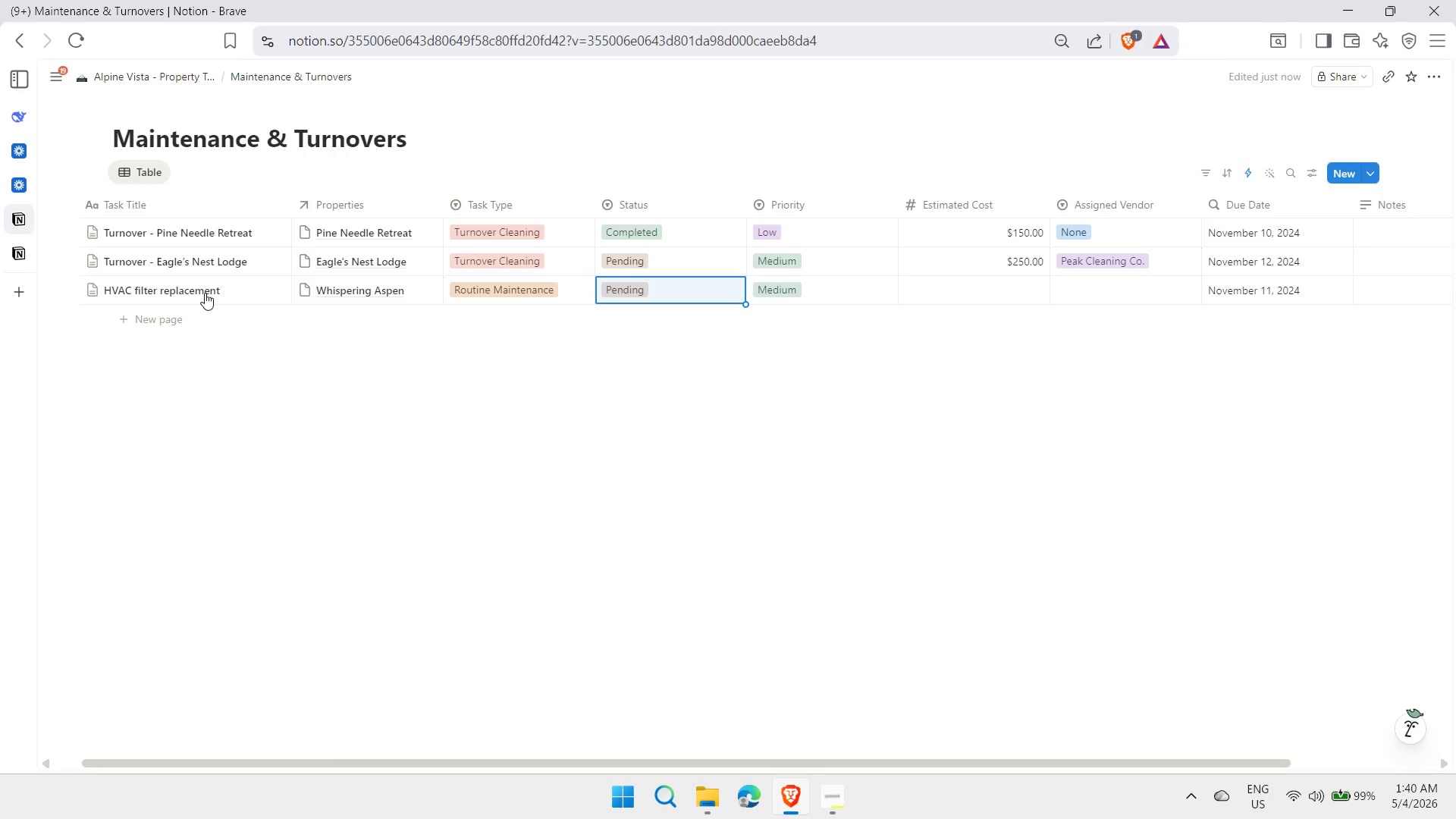 
type(iss)
 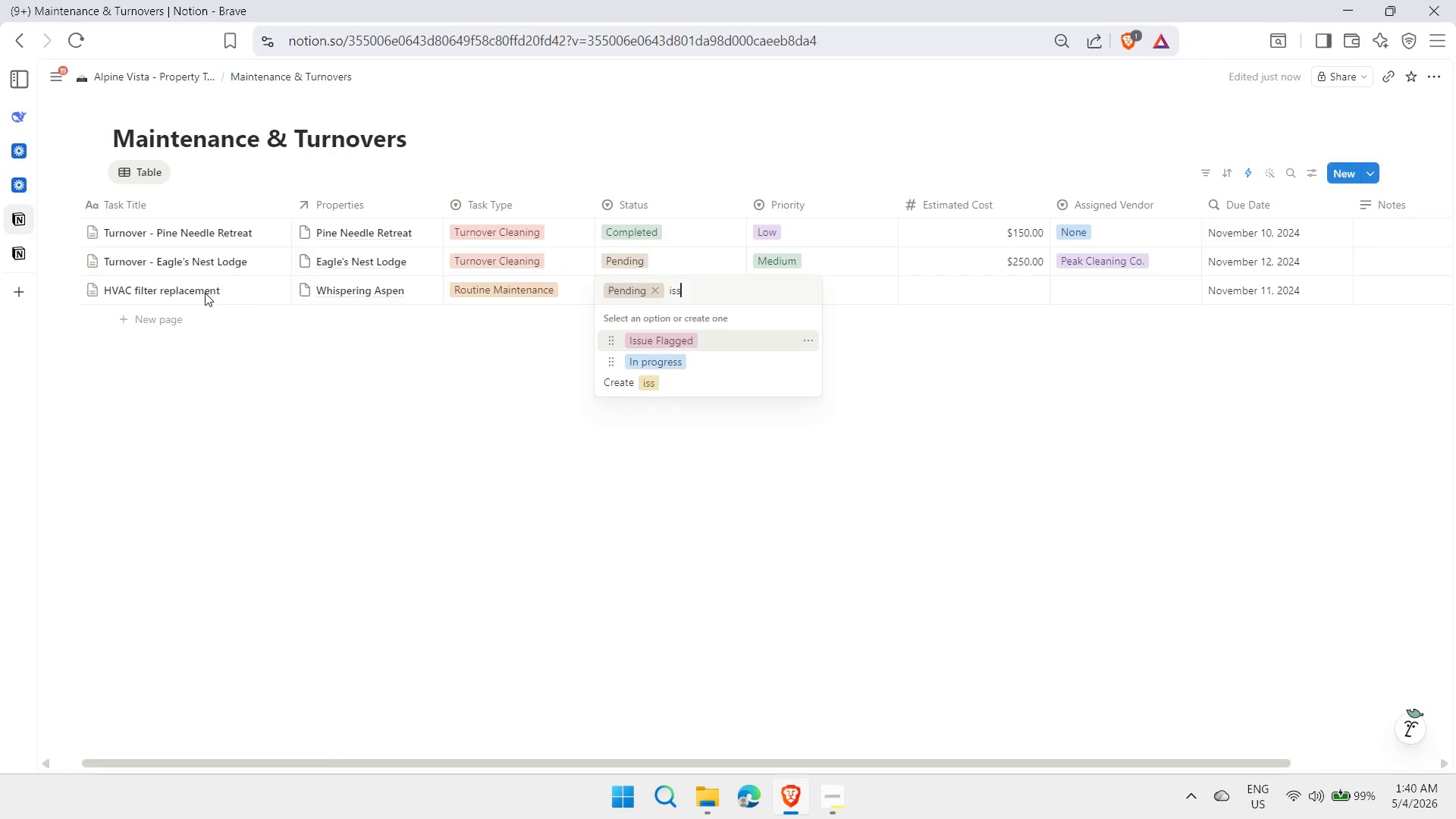 
key(Enter)
 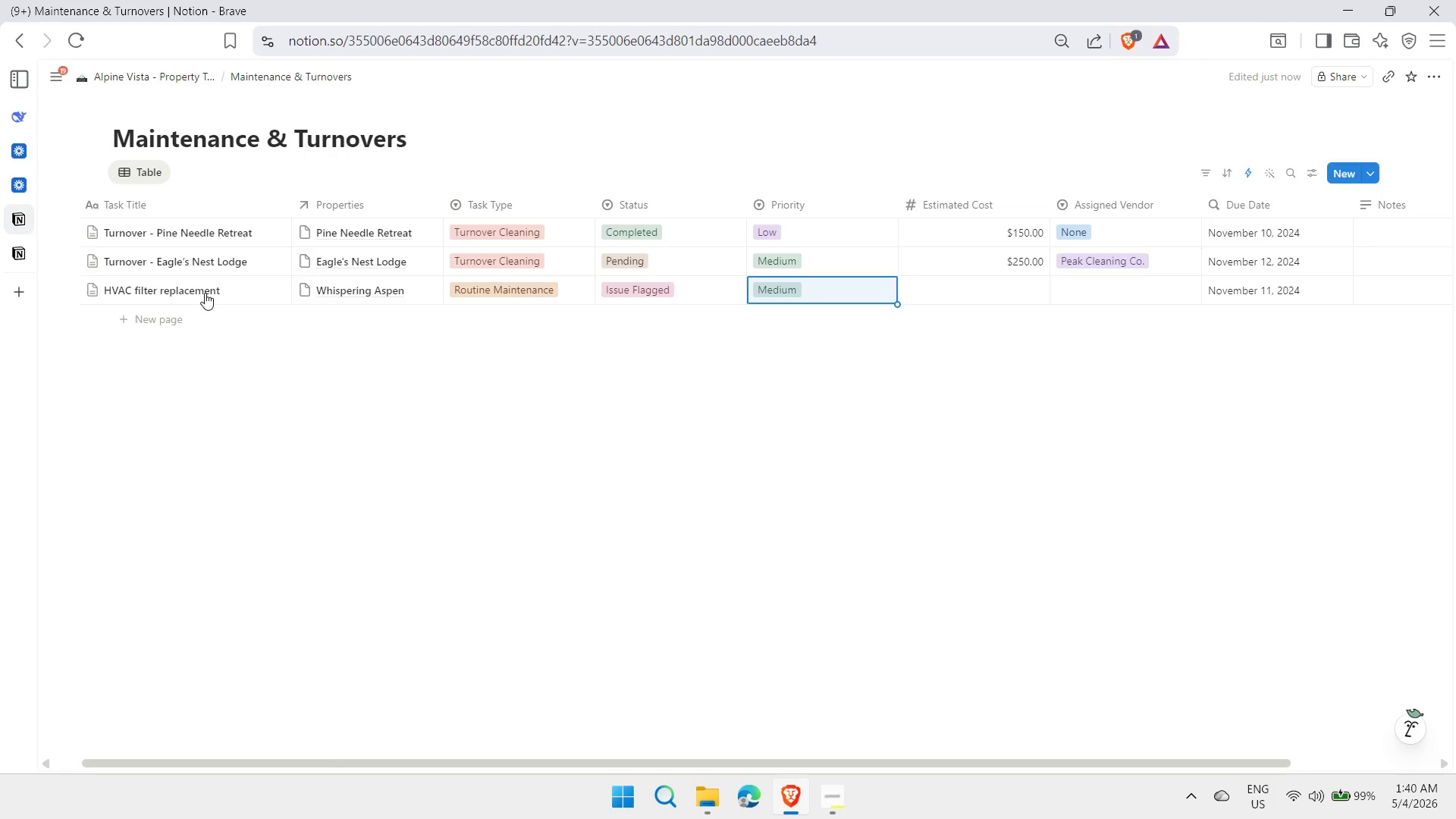 
key(ArrowRight)
 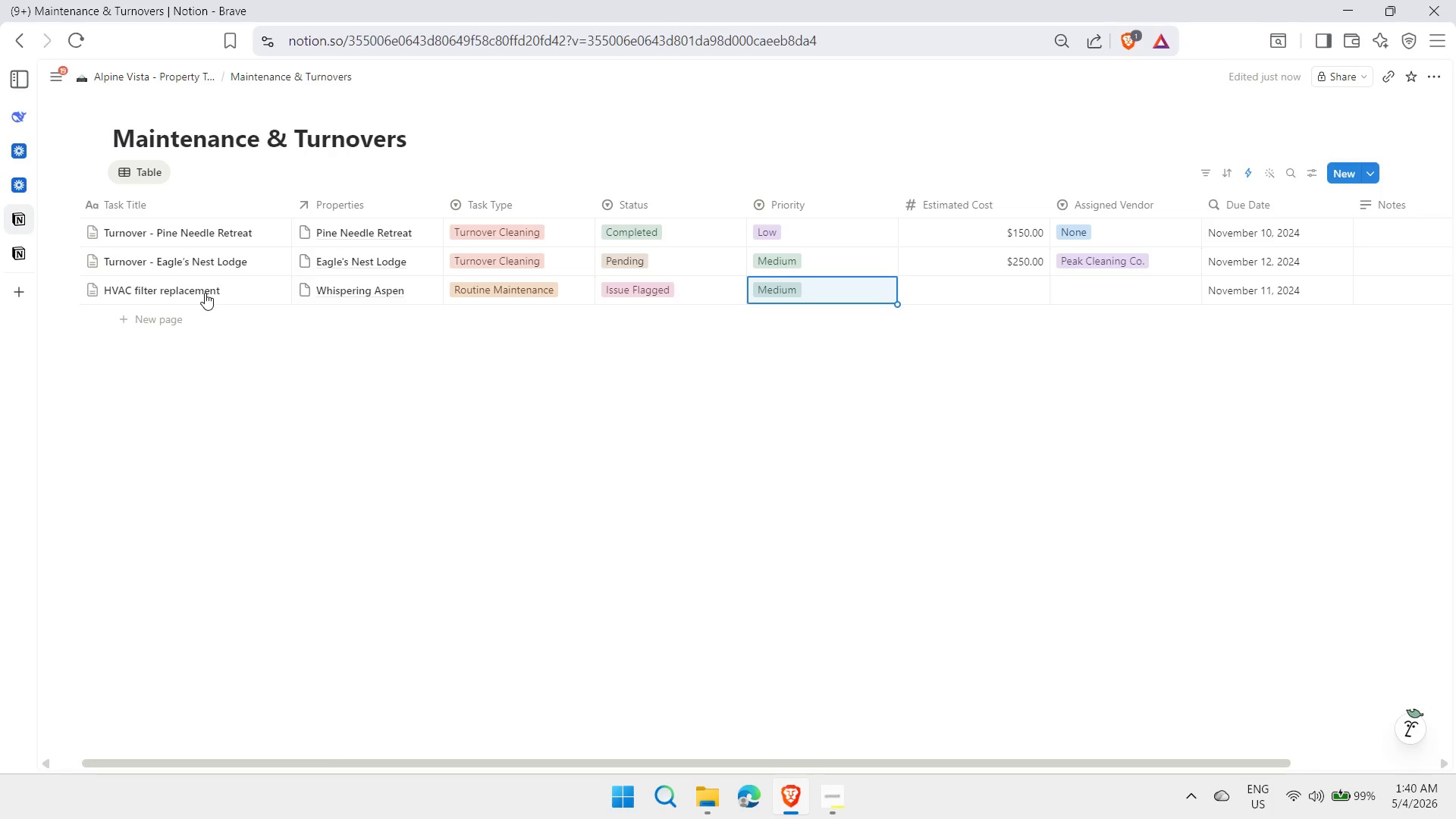 
type(ur)
 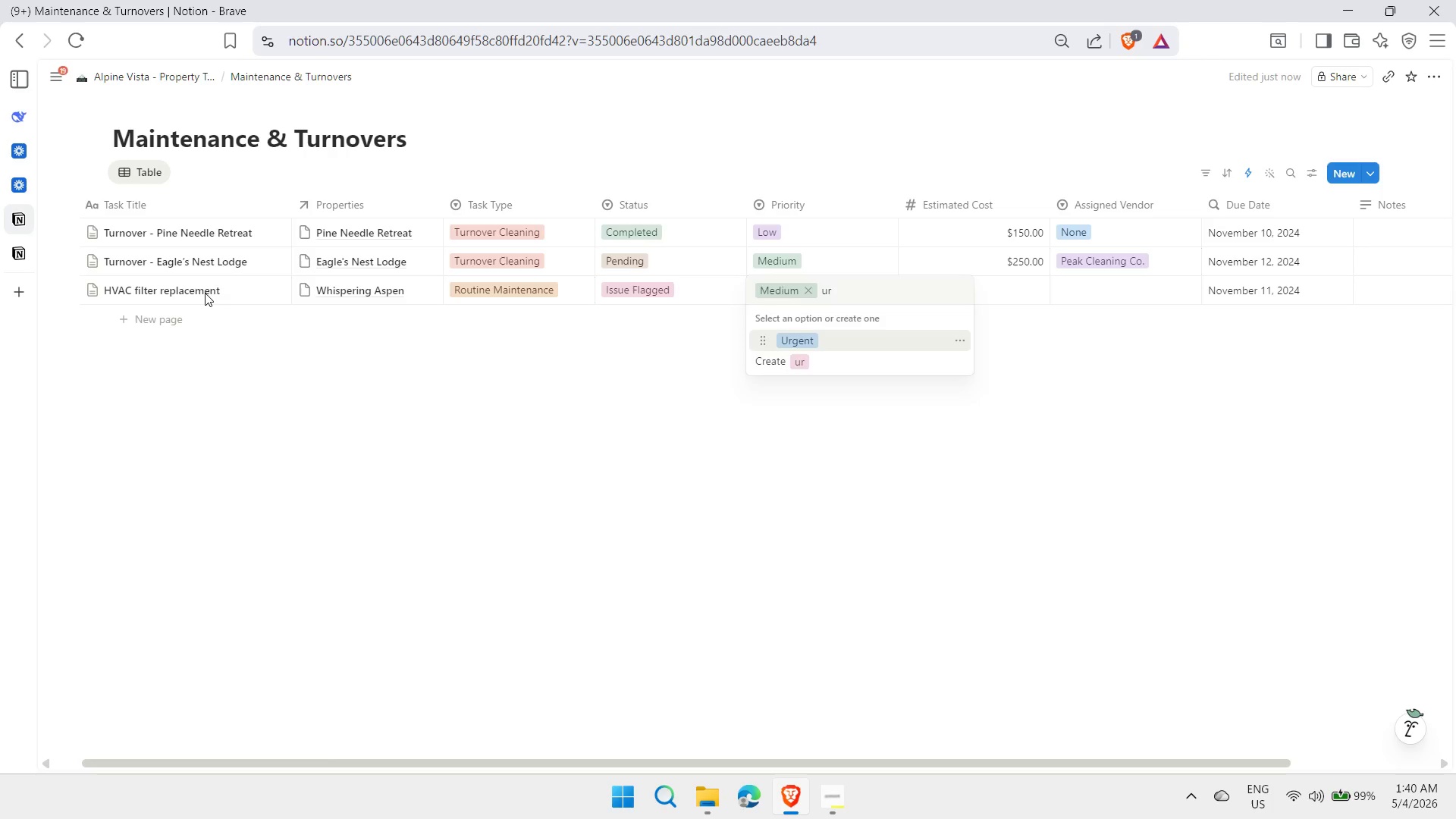 
key(Enter)
 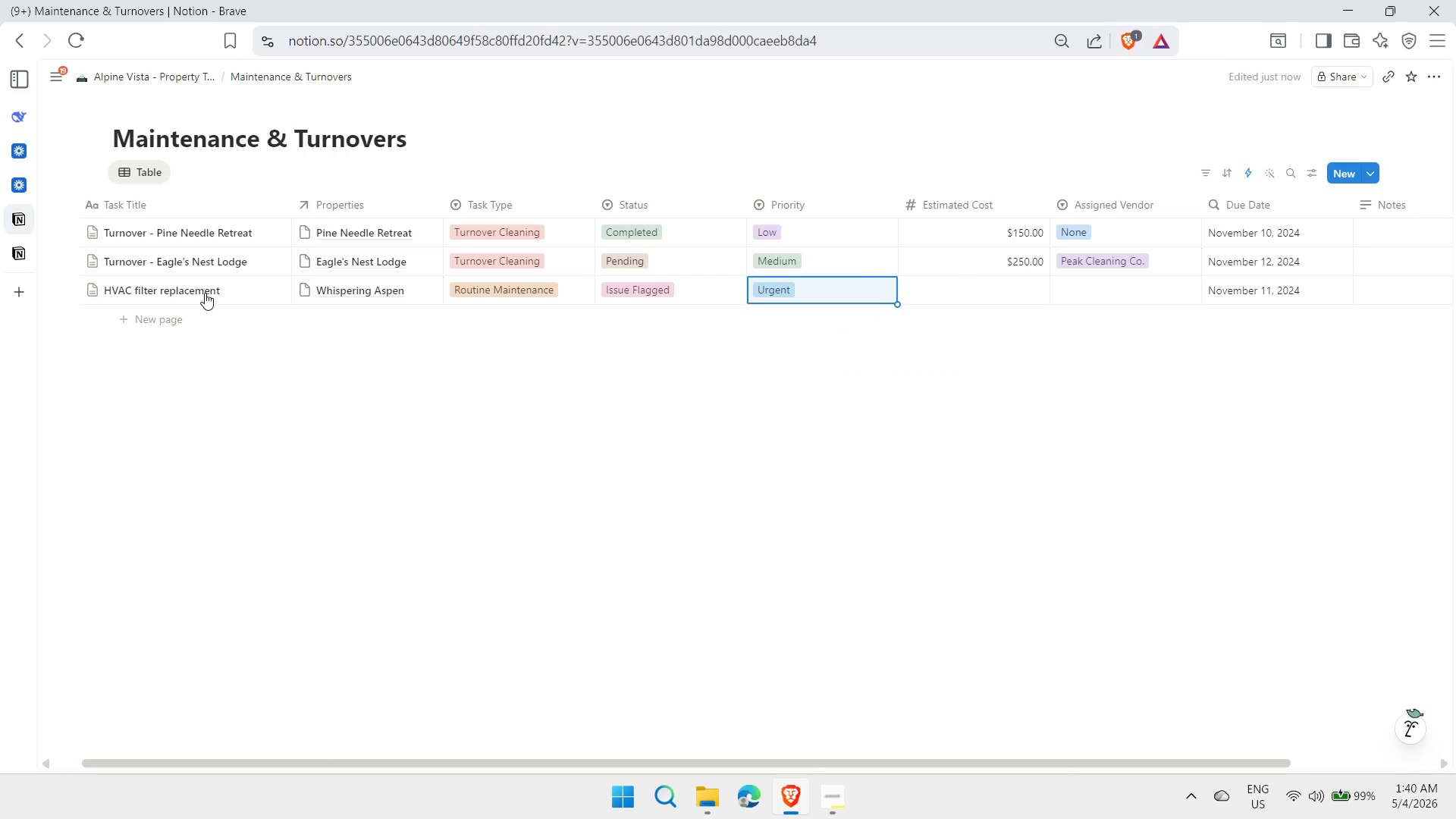 
key(ArrowRight)
 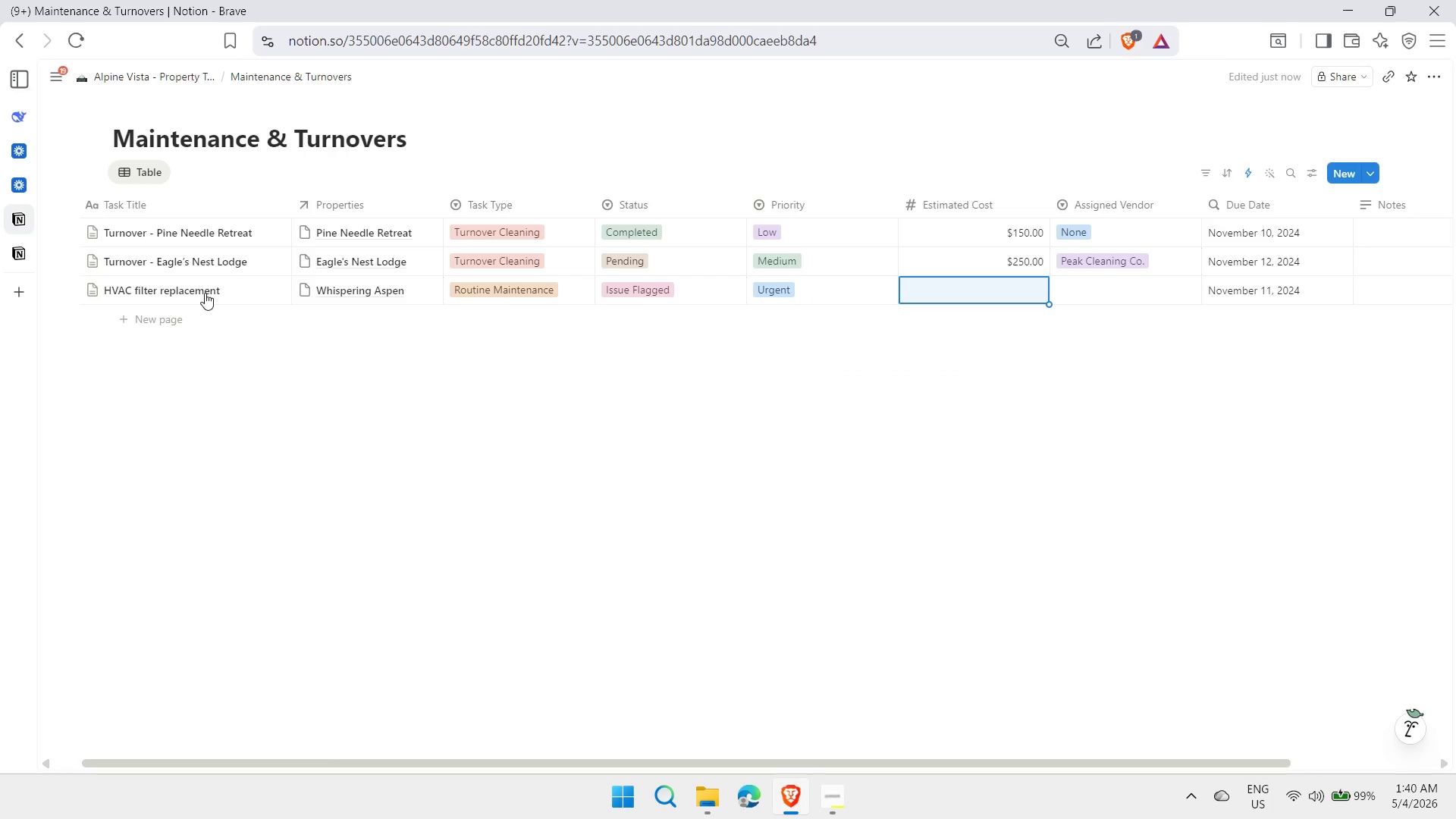 
type(450)
 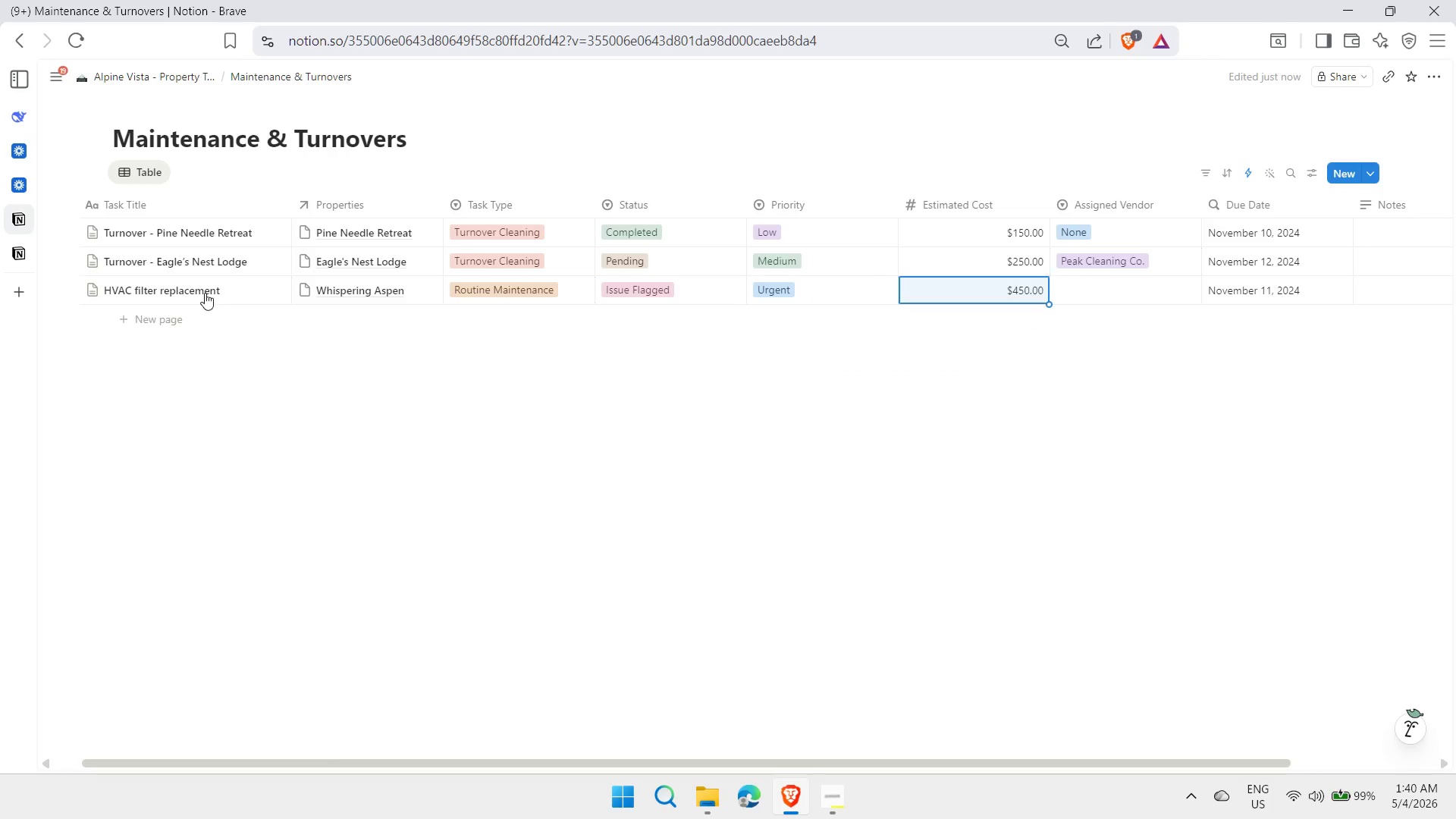 
key(Enter)
 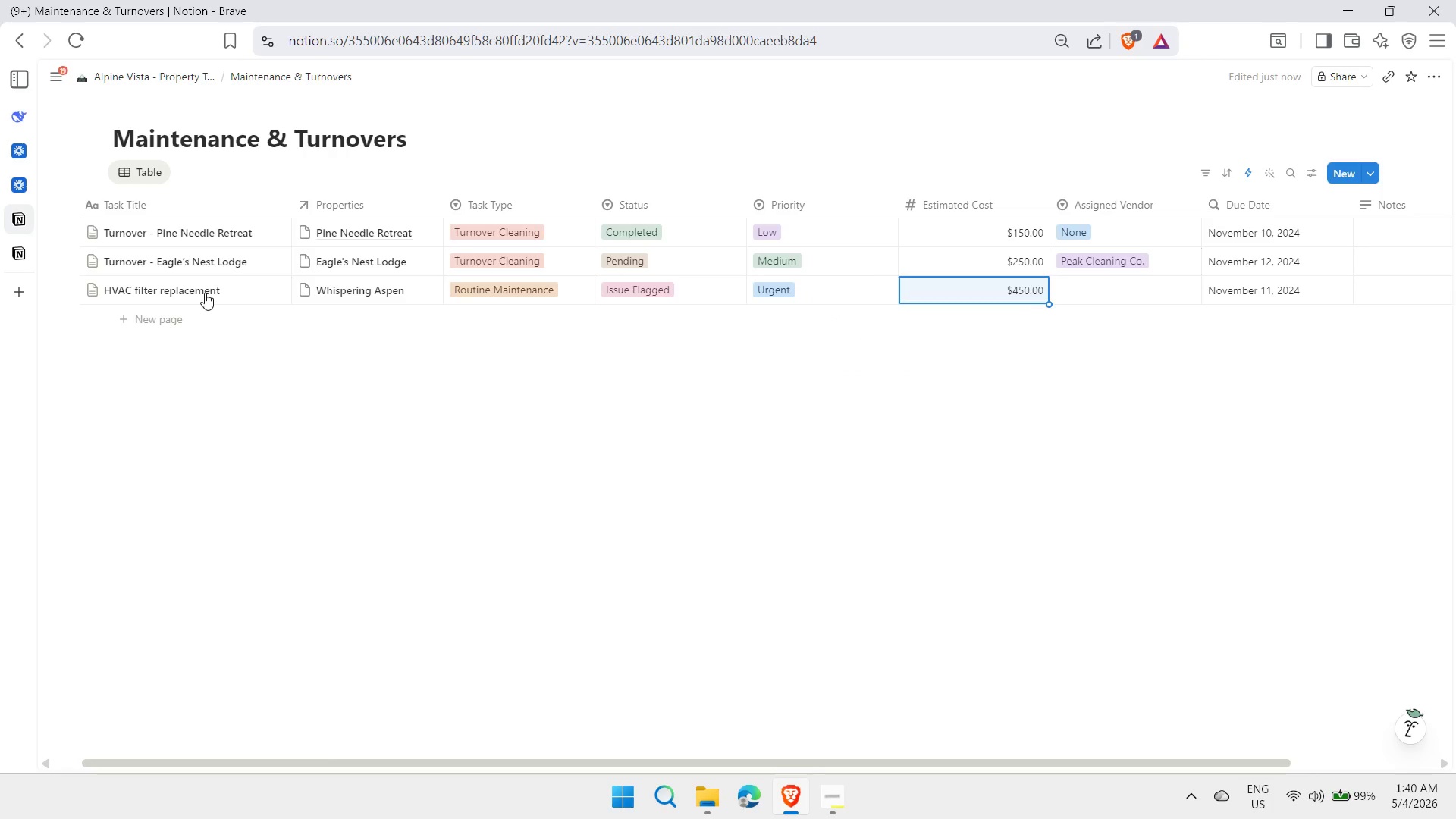 
key(ArrowRight)
 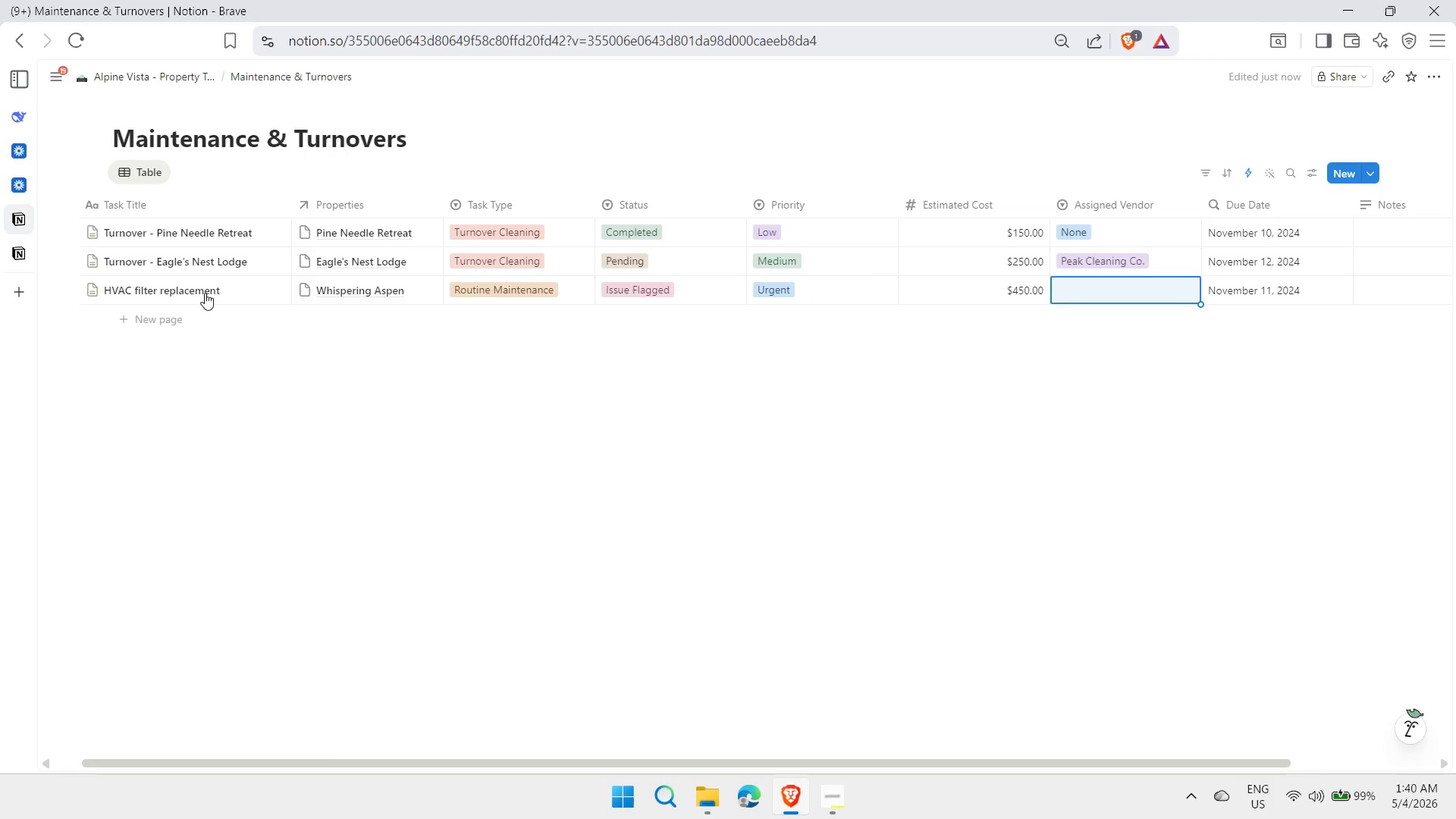 
key(Shift+ShiftLeft)
 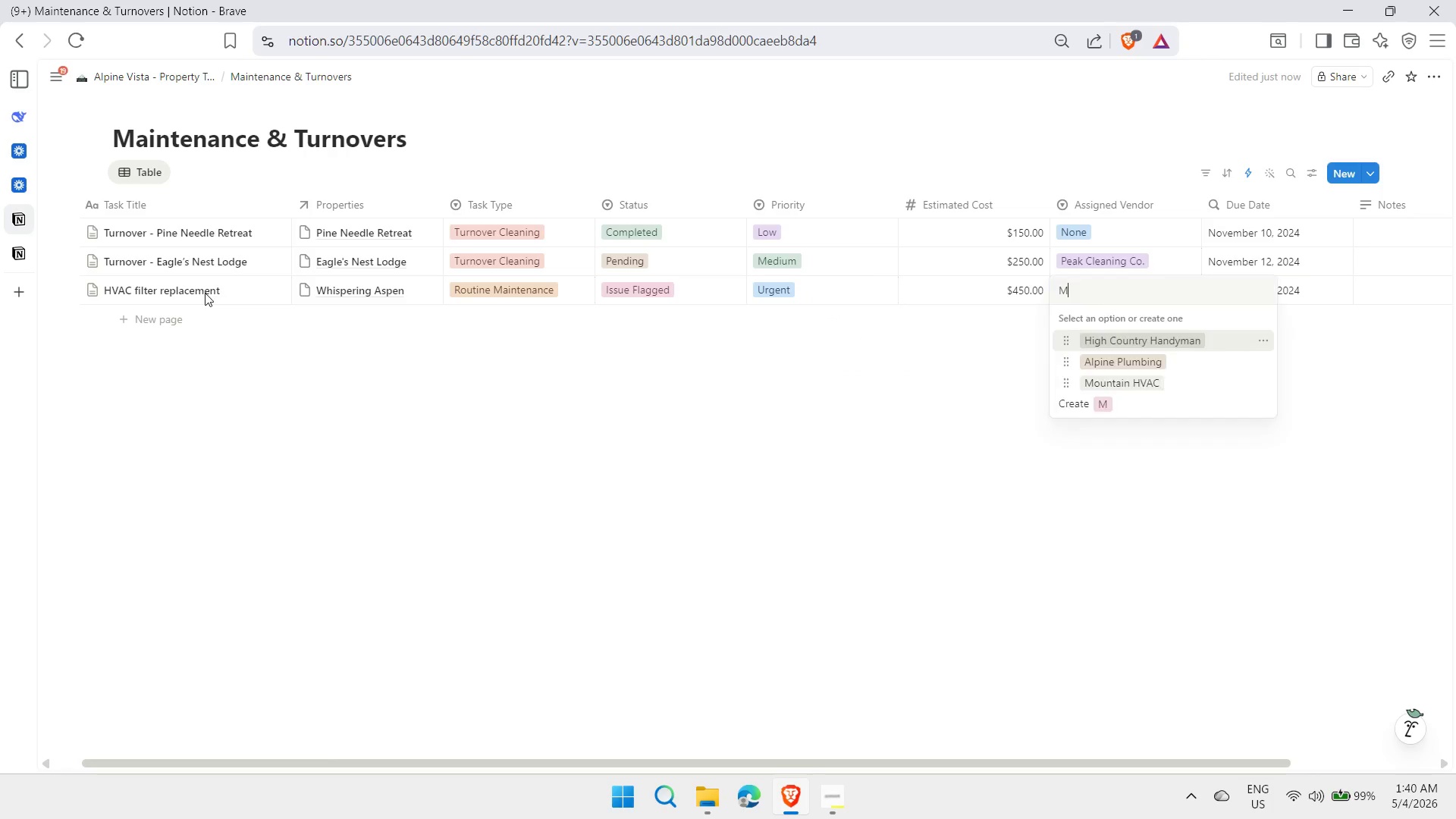 
key(Shift+M)
 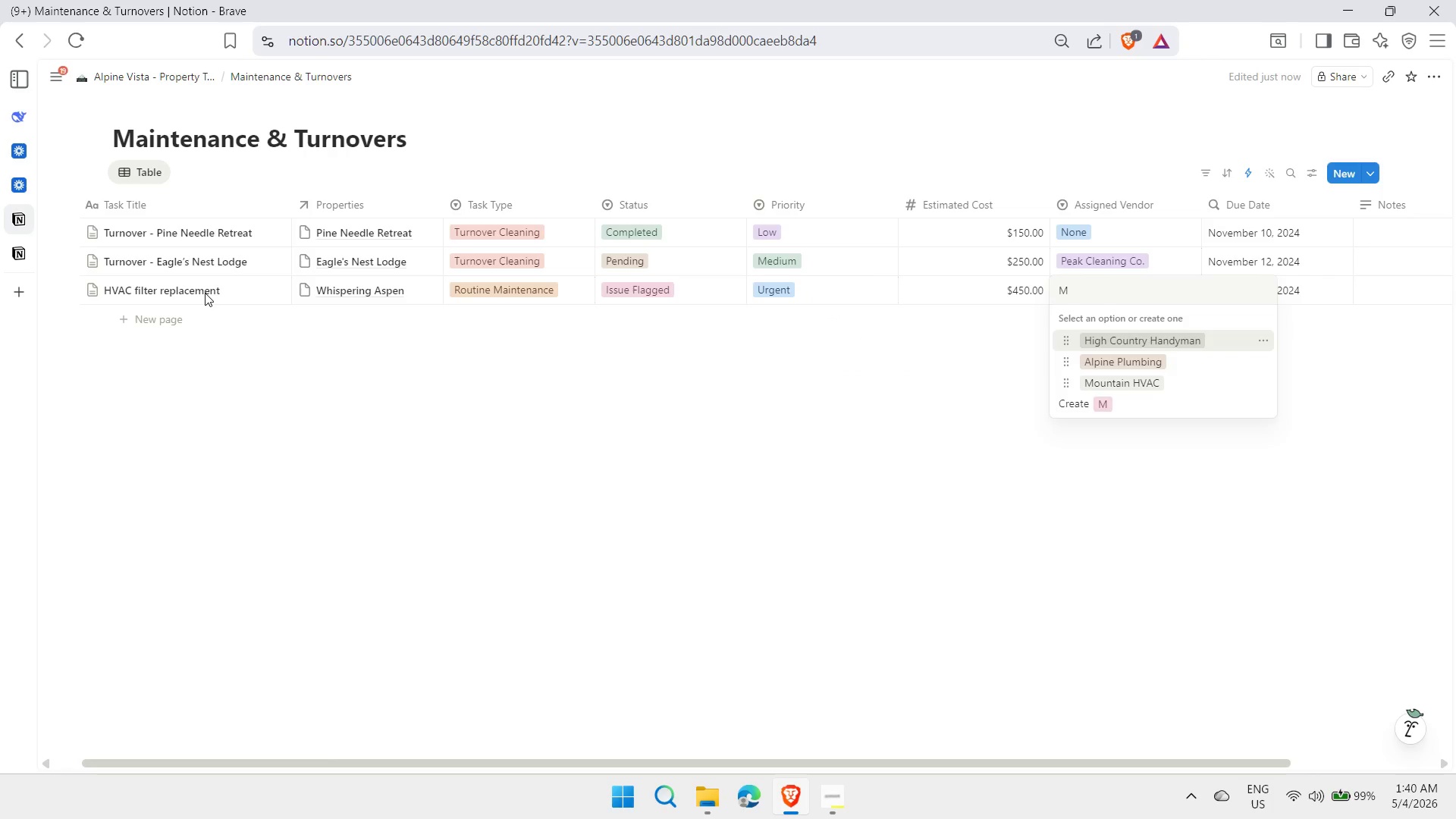 
key(ArrowDown)
 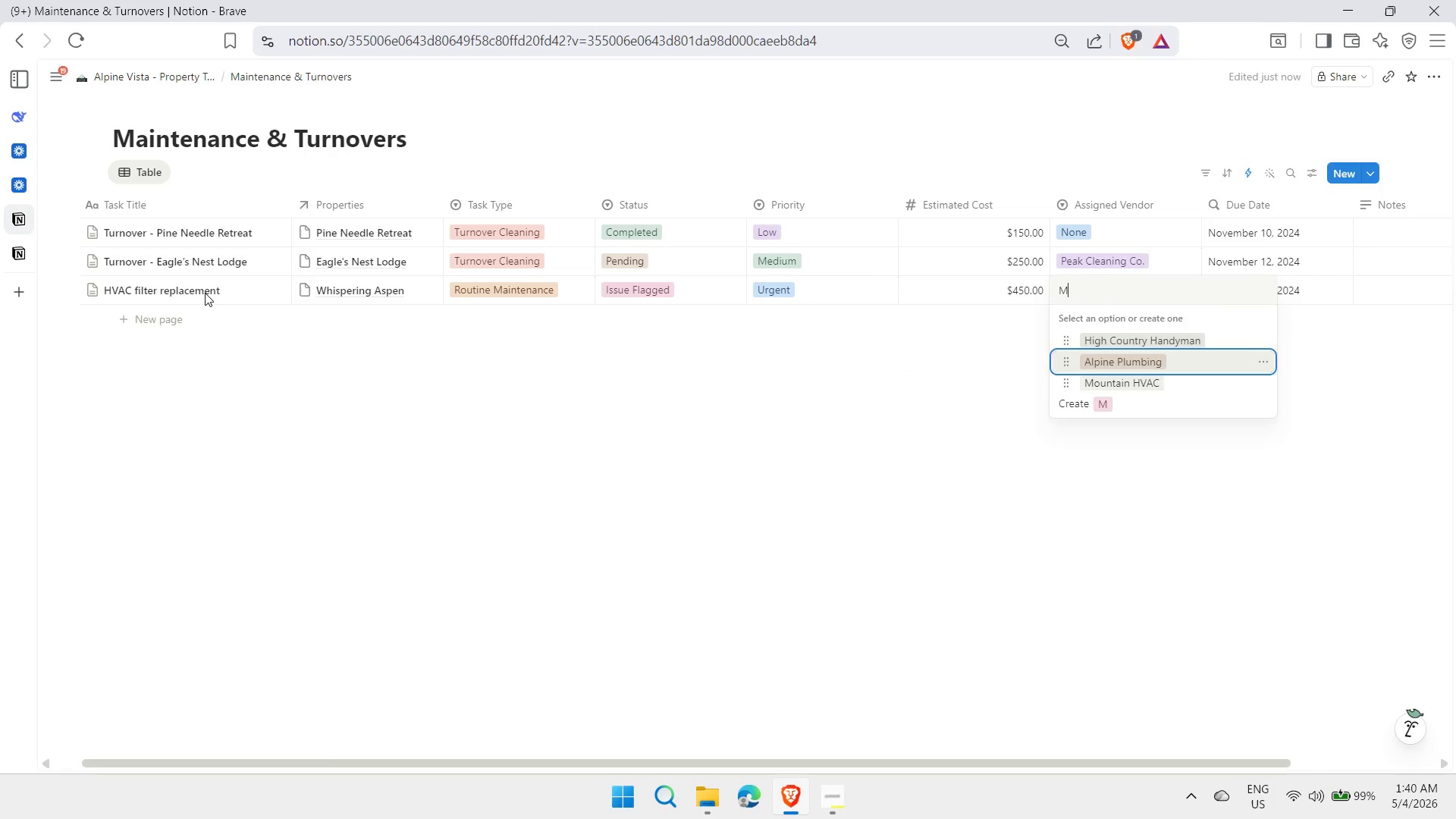 
key(ArrowDown)
 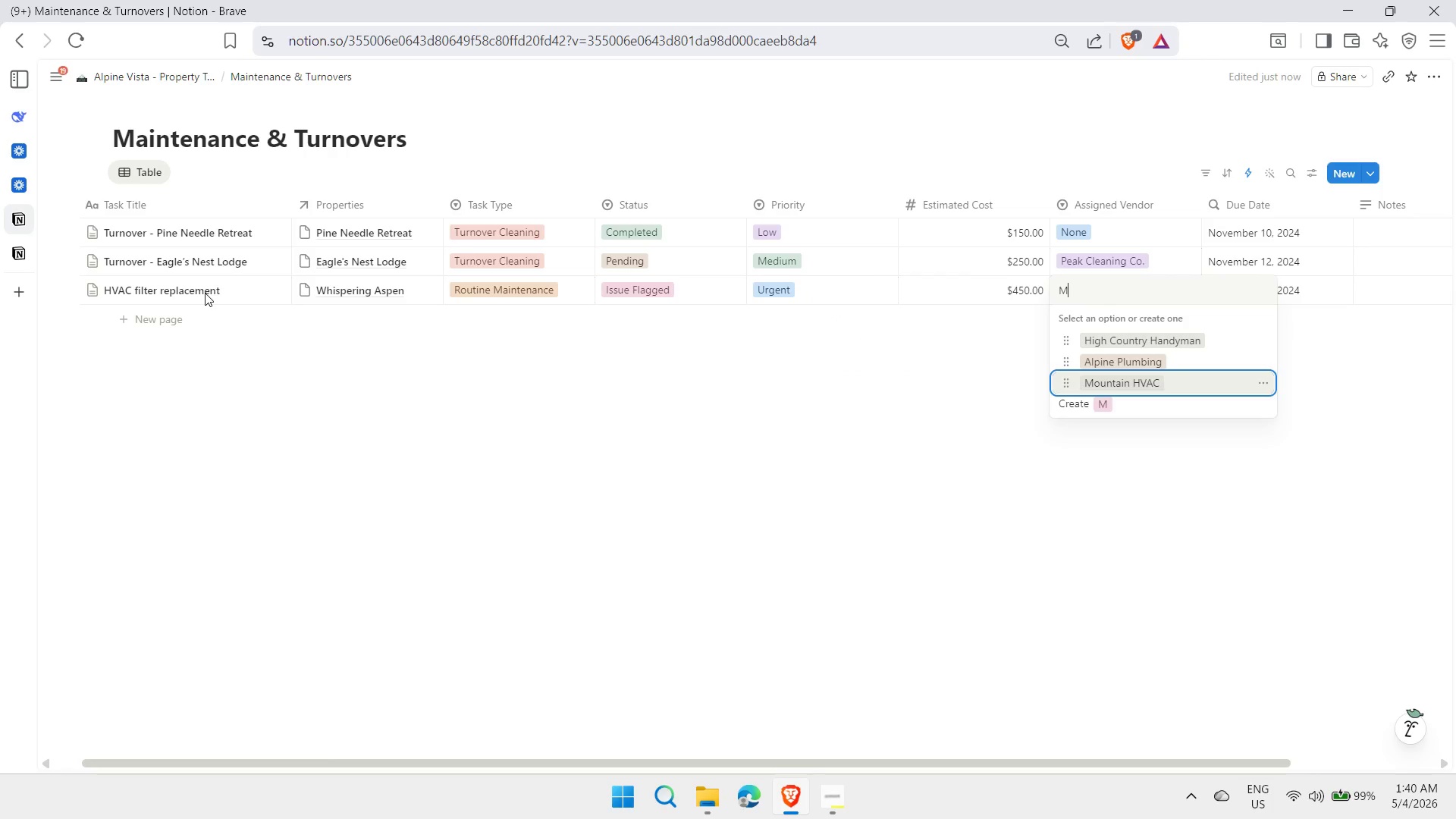 
key(Enter)
 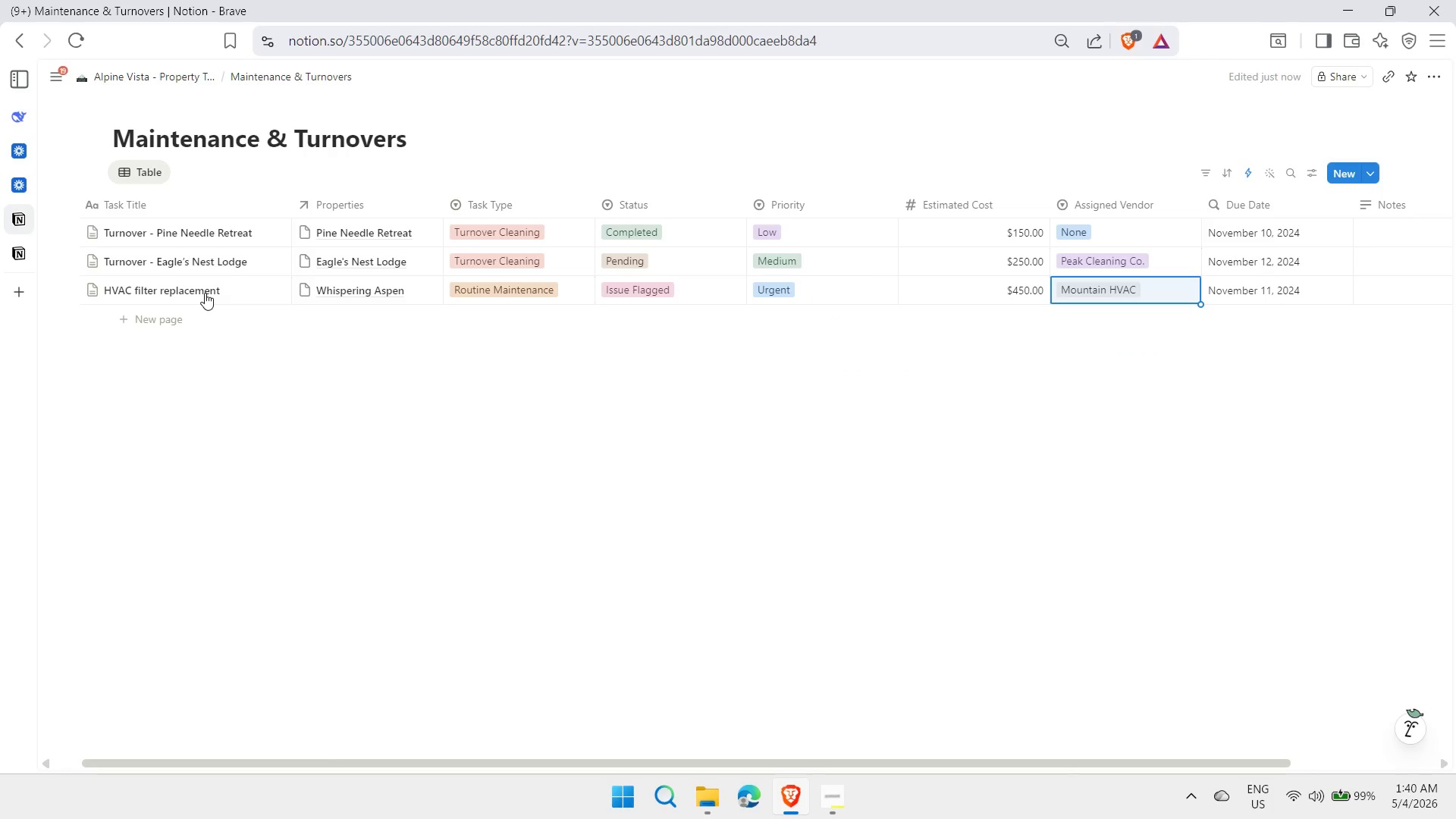 
key(Shift+ShiftLeft)
 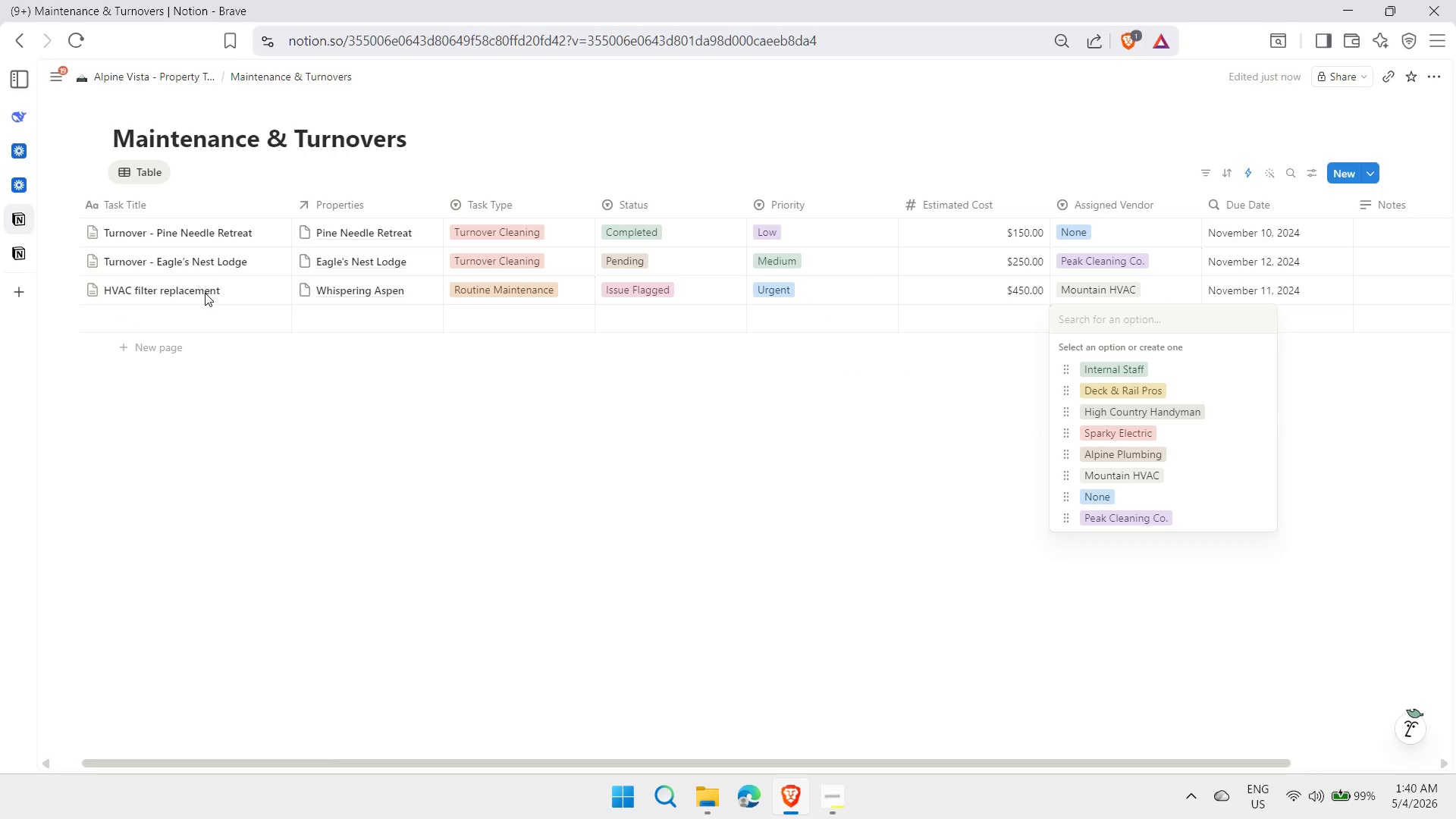 
key(Shift+Enter)
 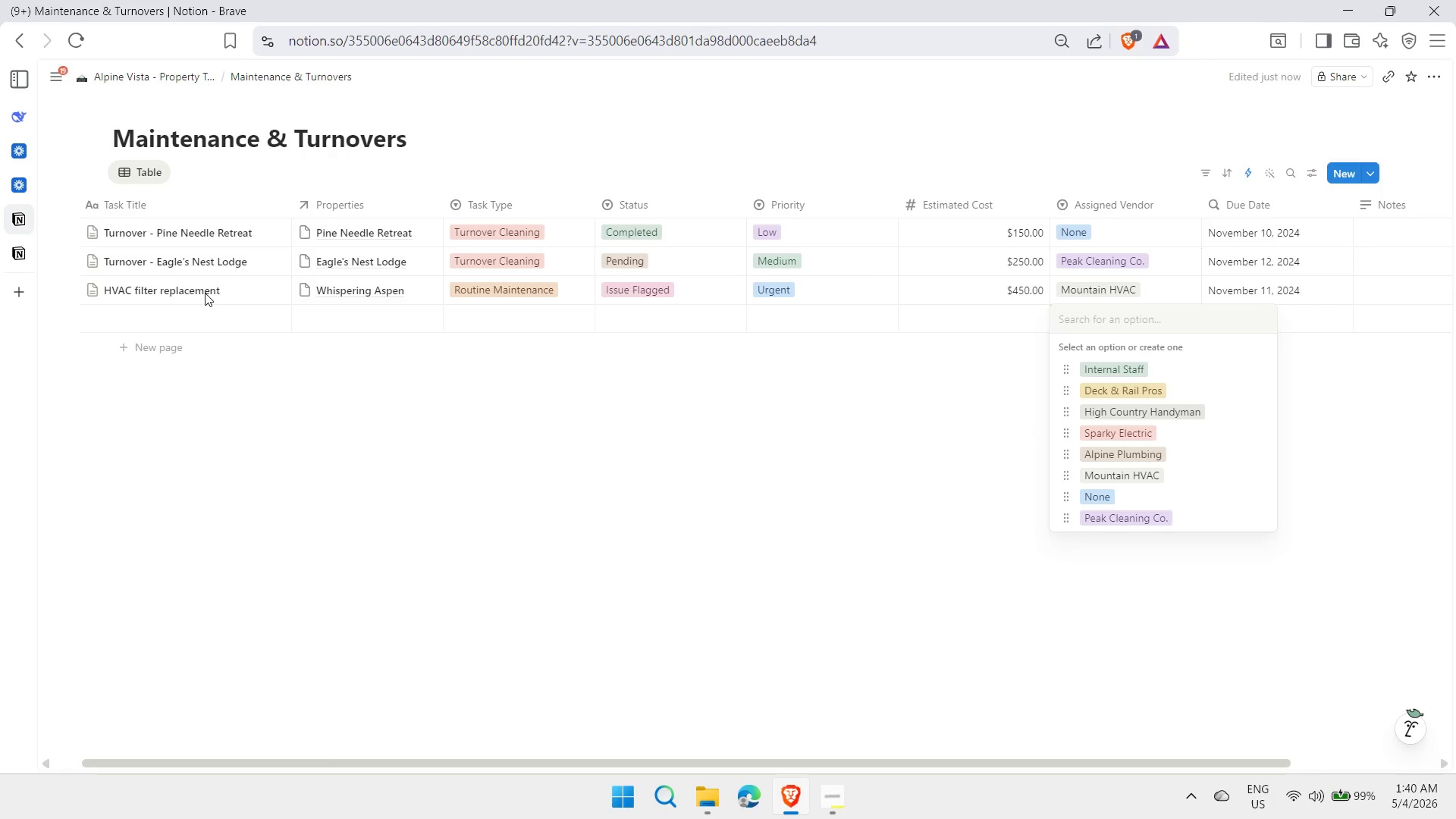 
key(Escape)
 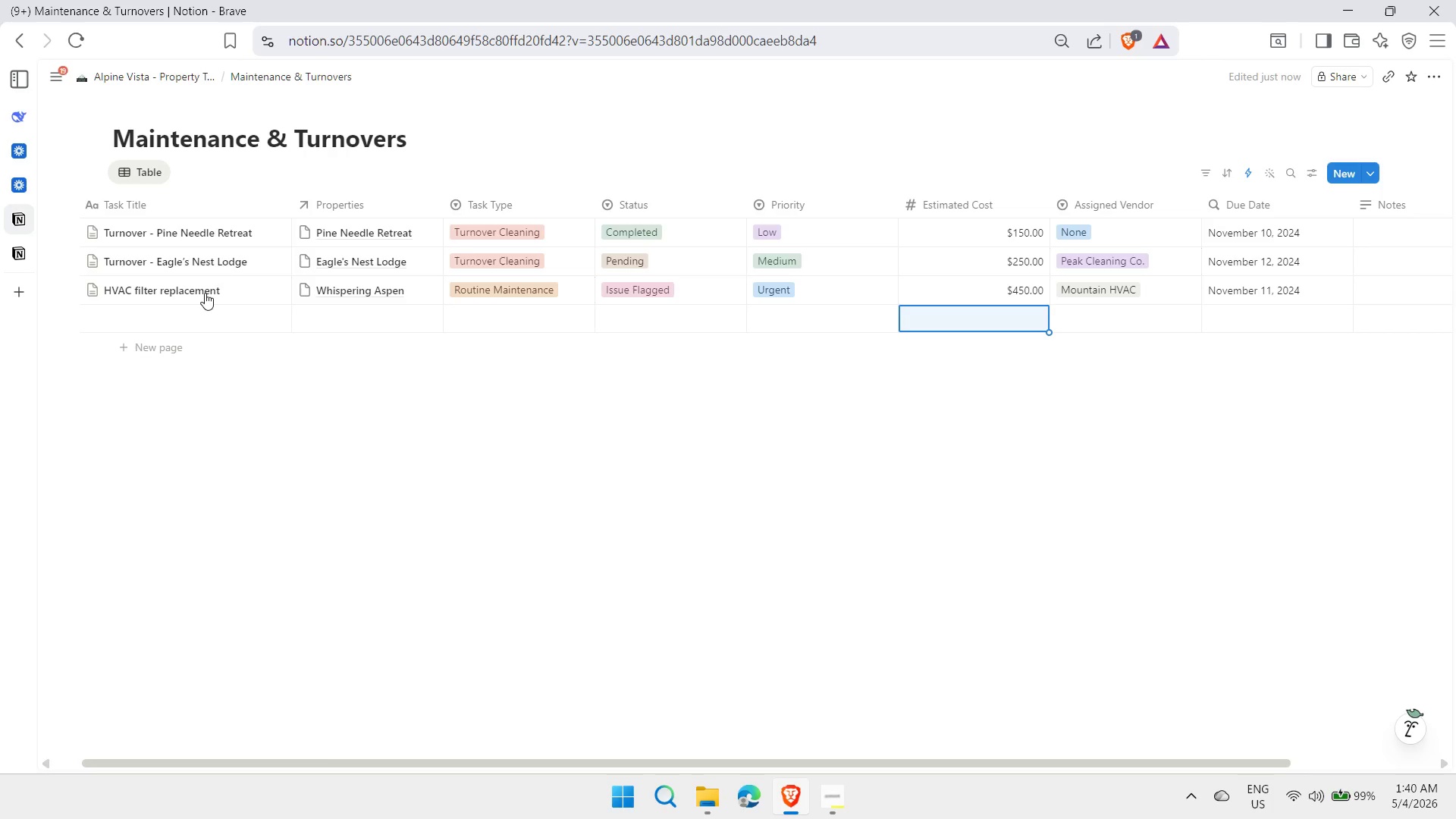 
key(ArrowLeft)
 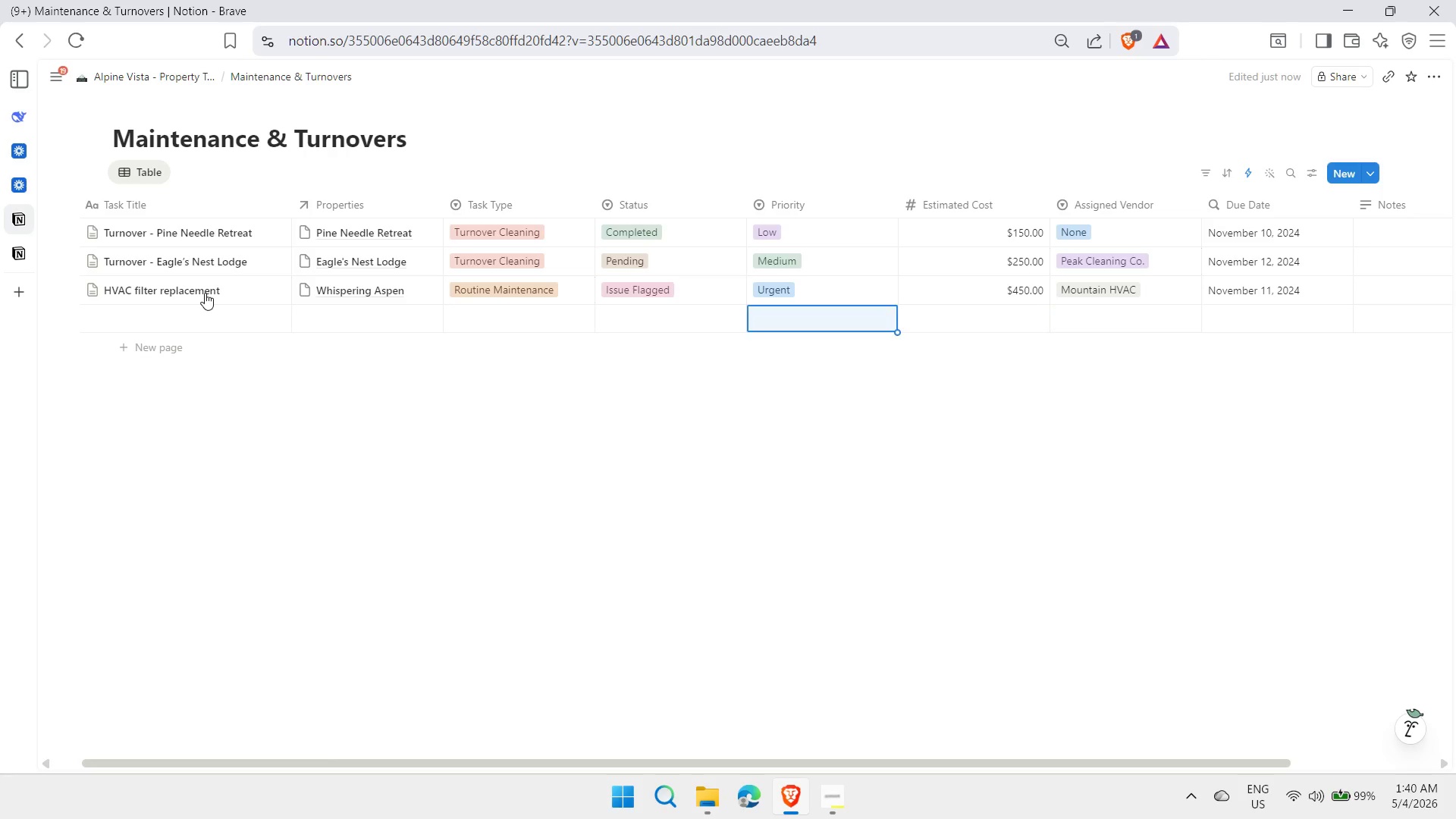 
key(ArrowLeft)
 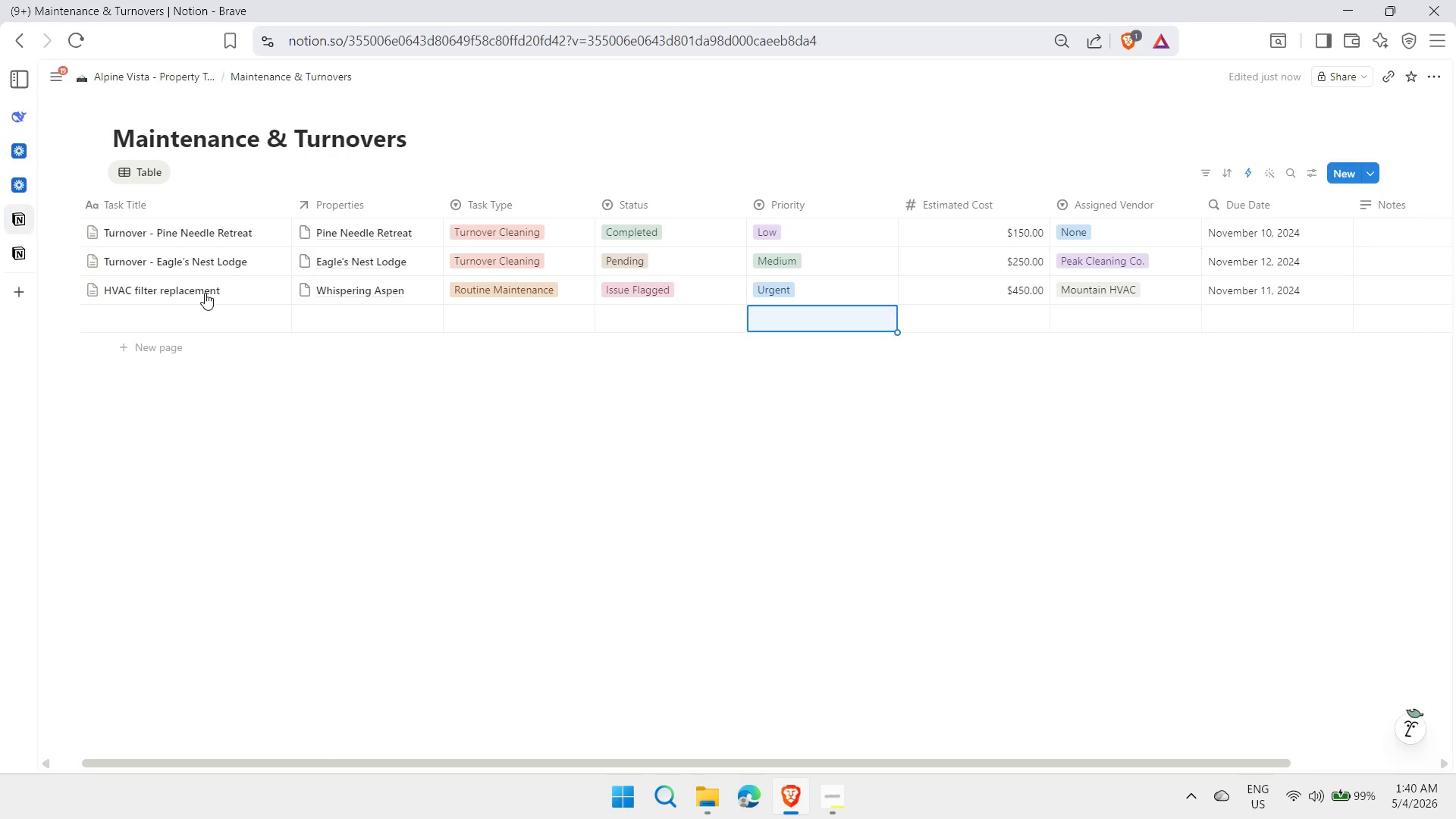 
key(ArrowLeft)
 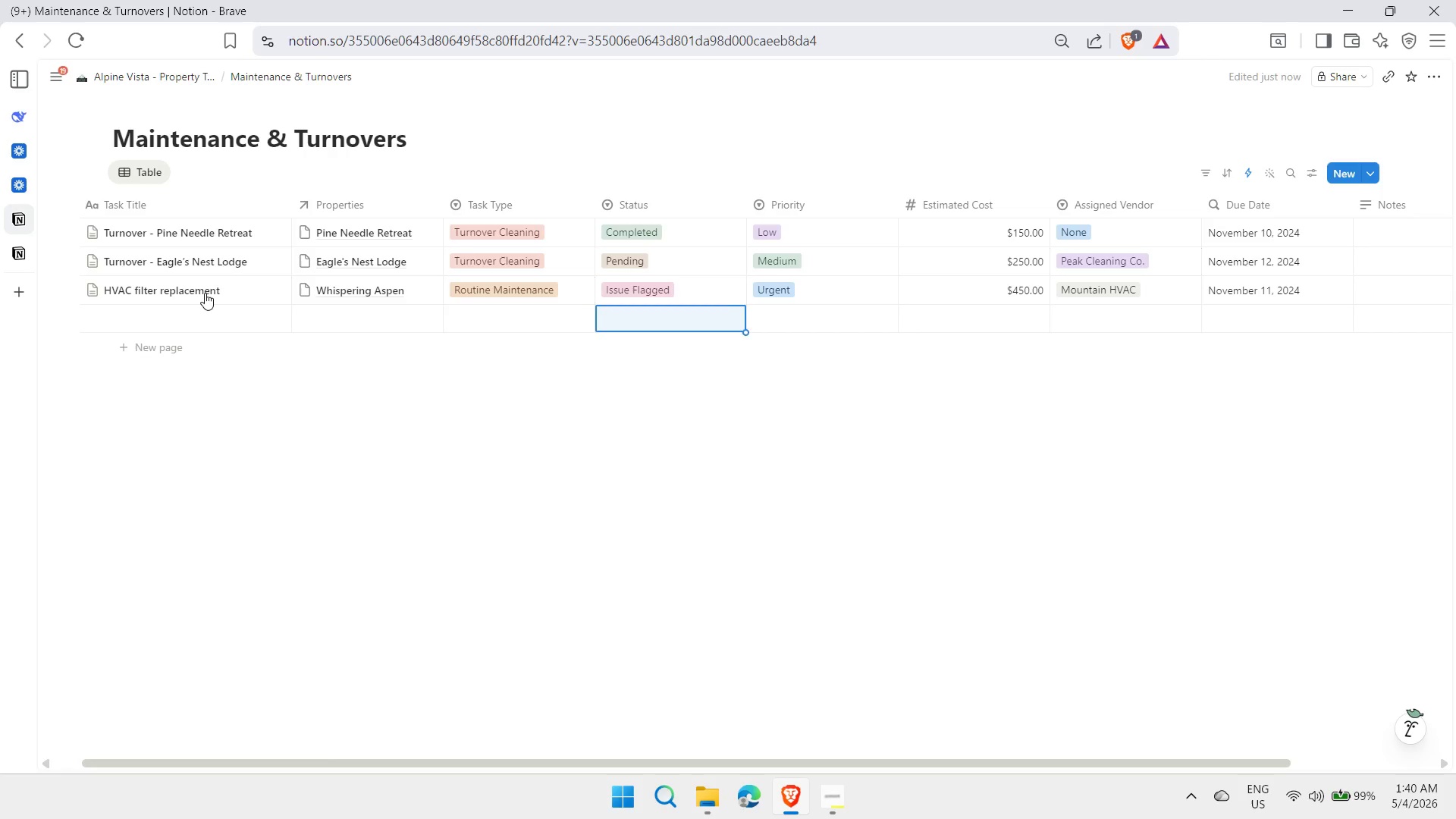 
key(ArrowLeft)
 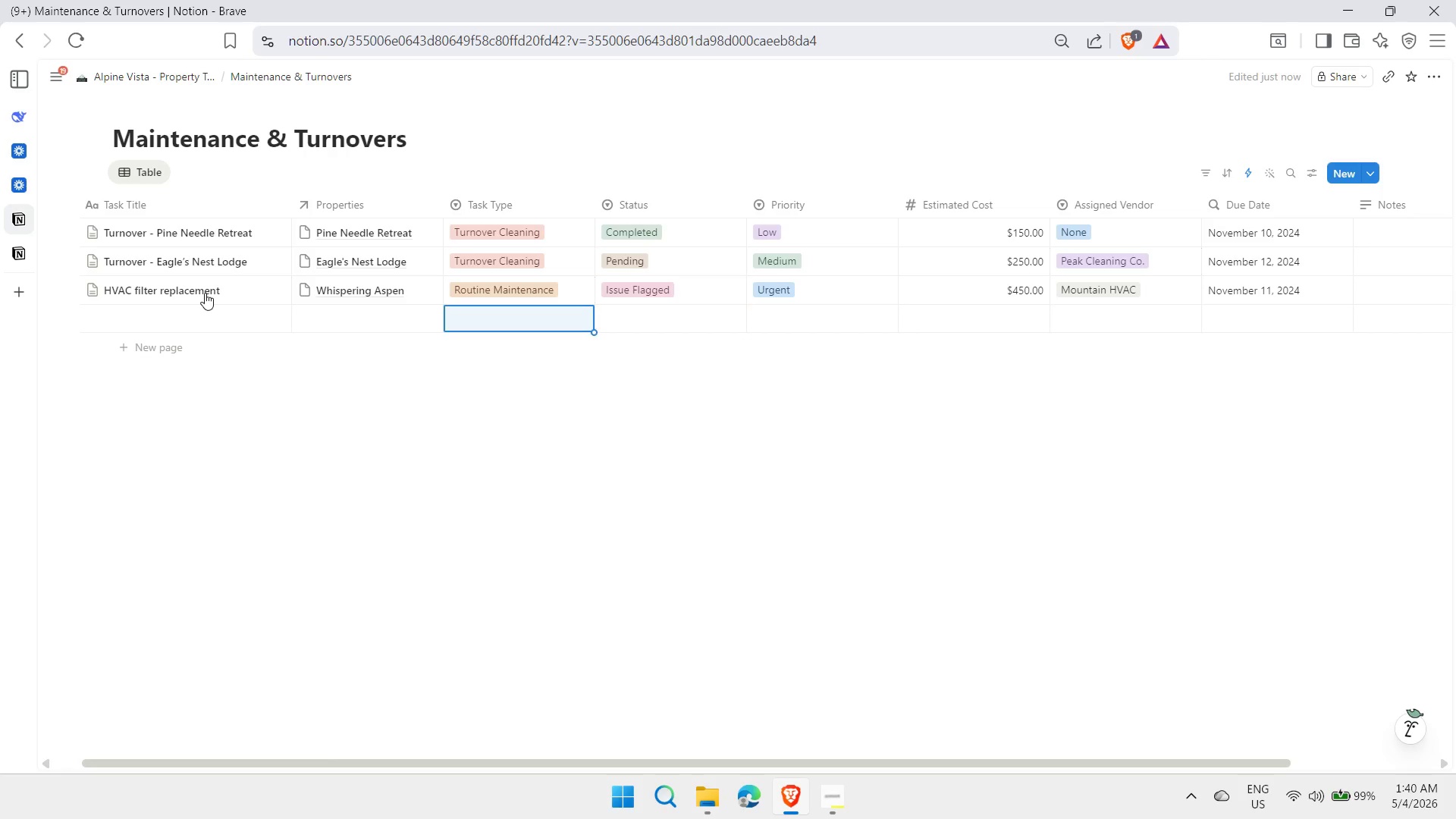 
key(ArrowLeft)
 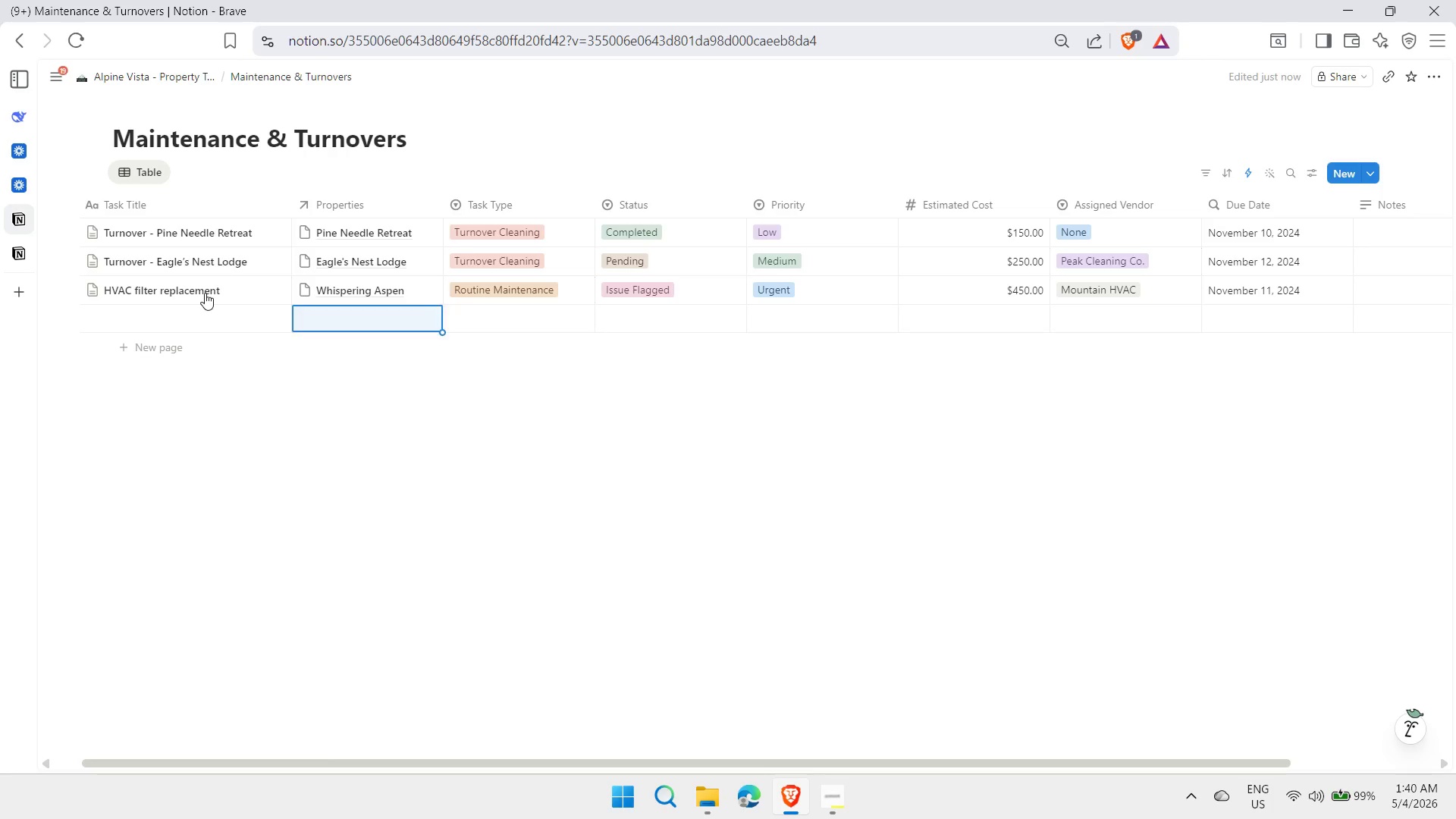 
key(ArrowLeft)
 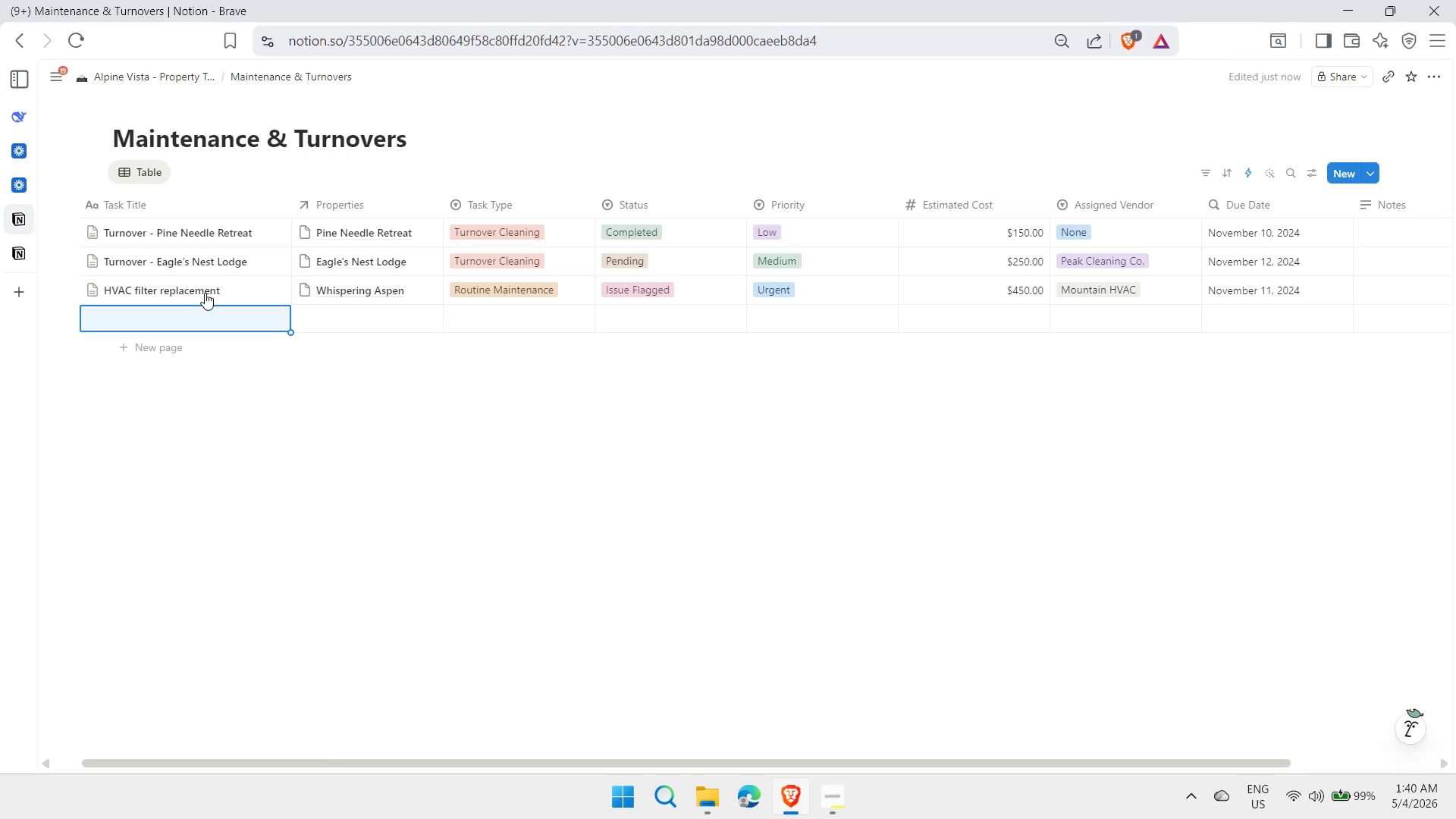 
type(Turnover - Silver Fox Cabin)
 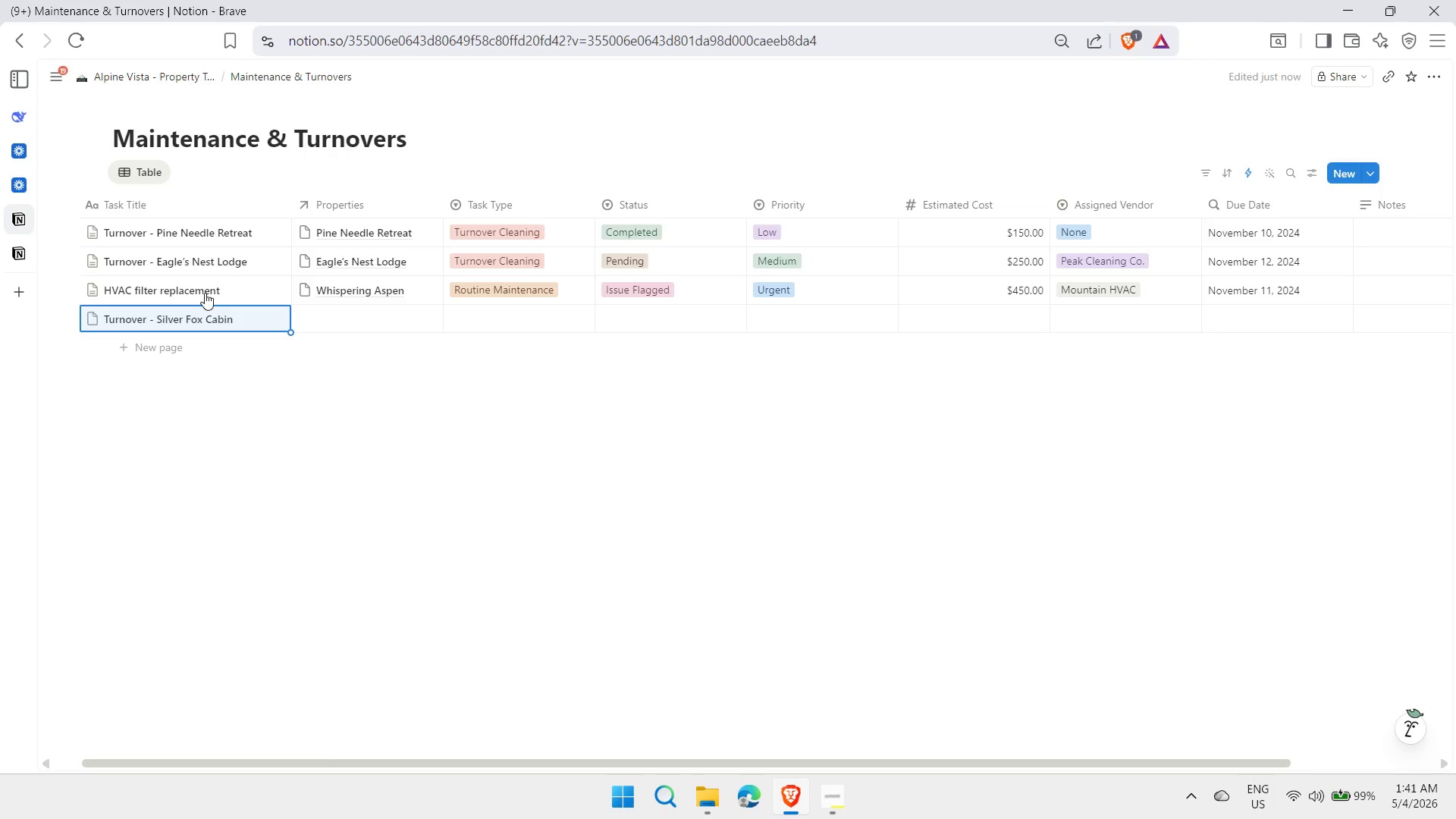 
 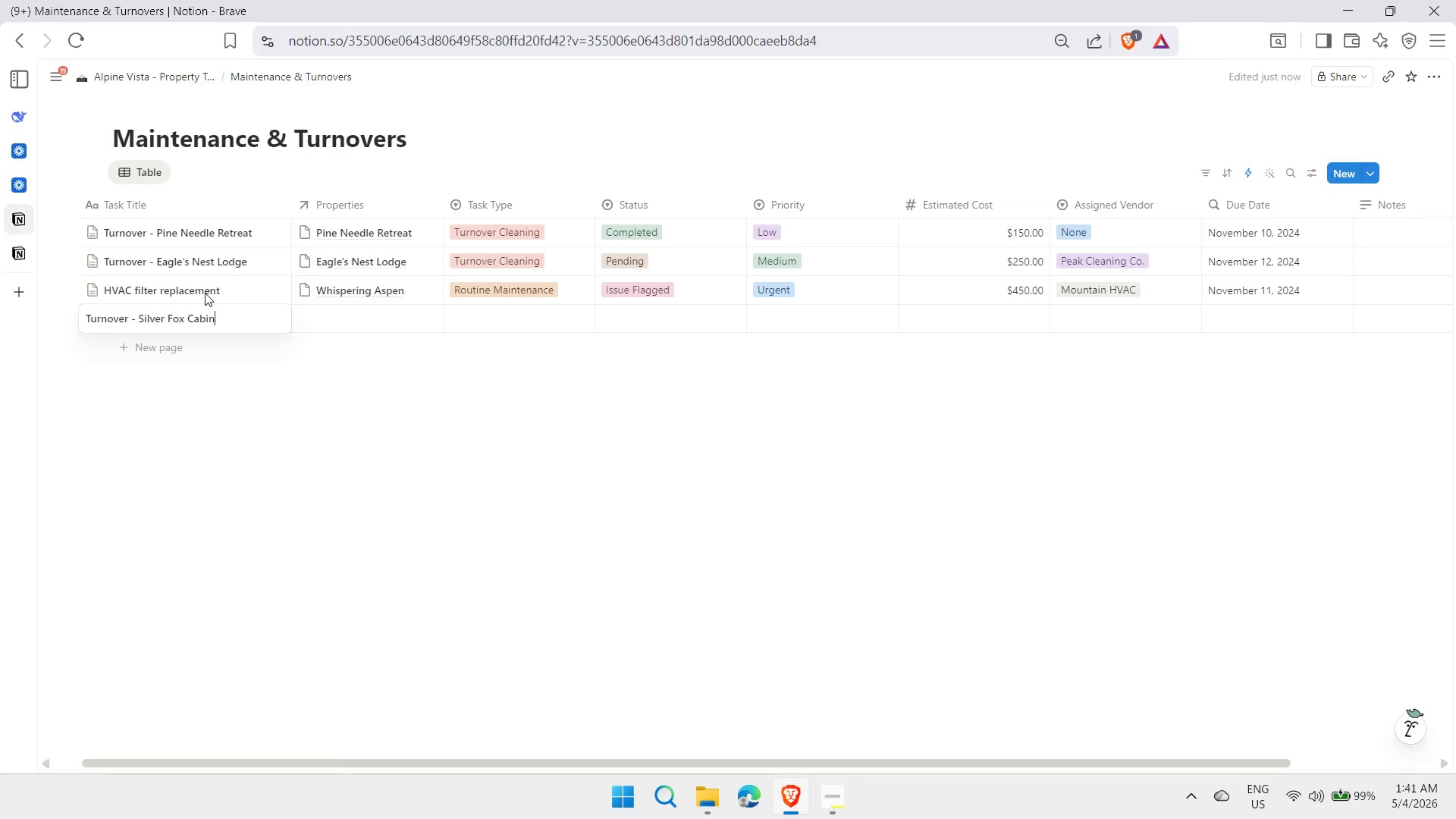 
key(Enter)
 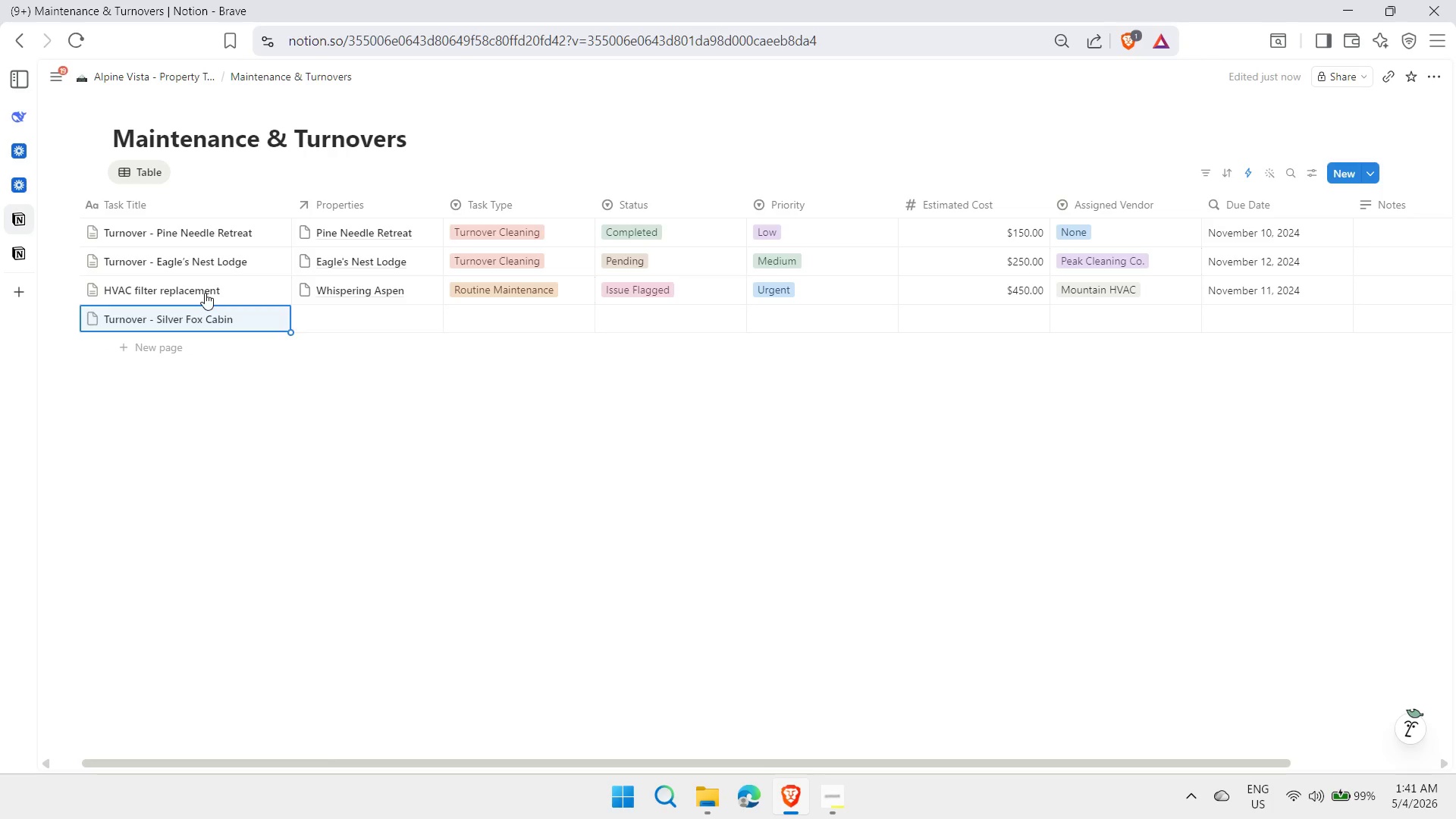 
key(ArrowRight)
 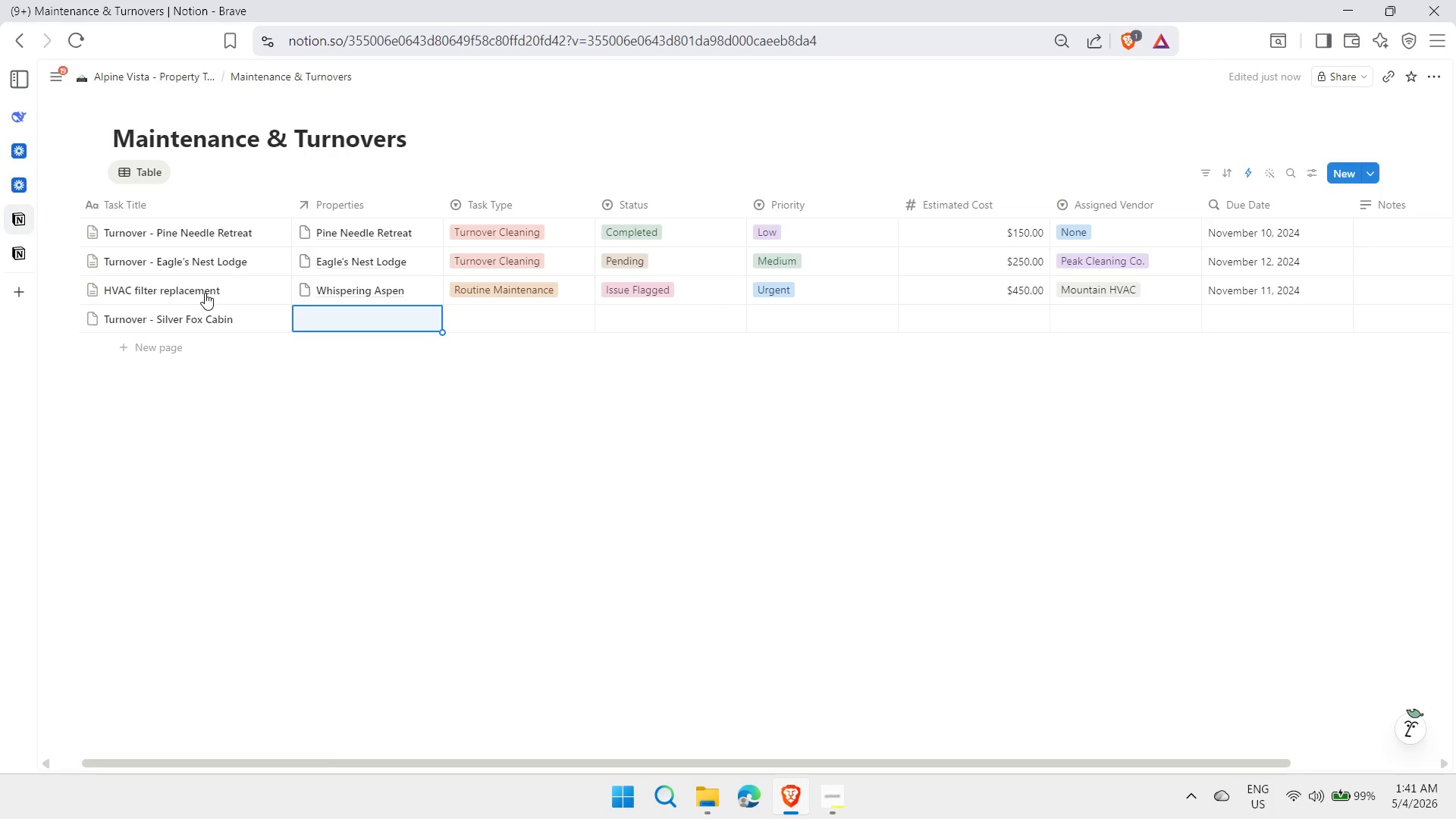 
key(S)
 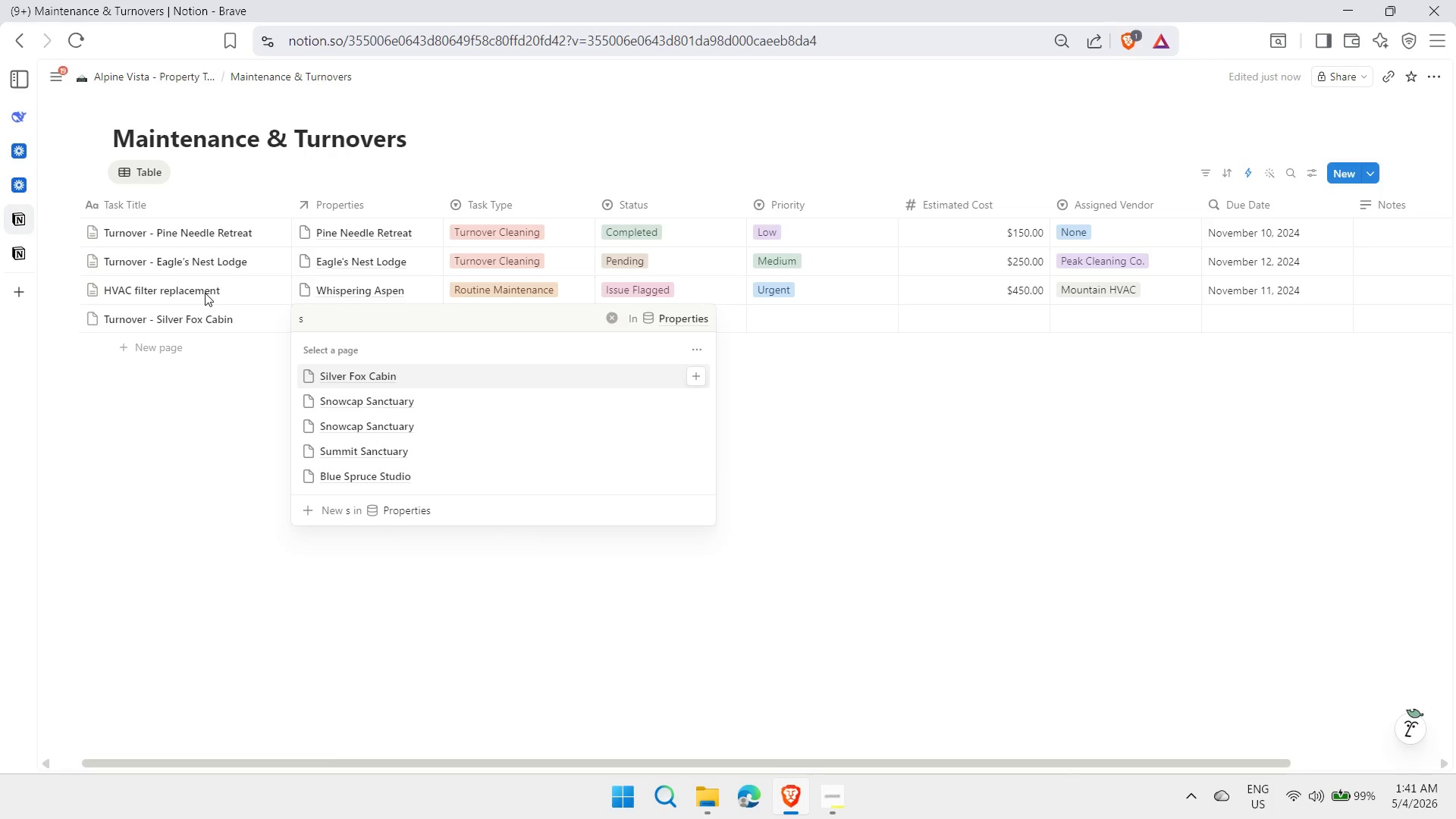 
key(Enter)
 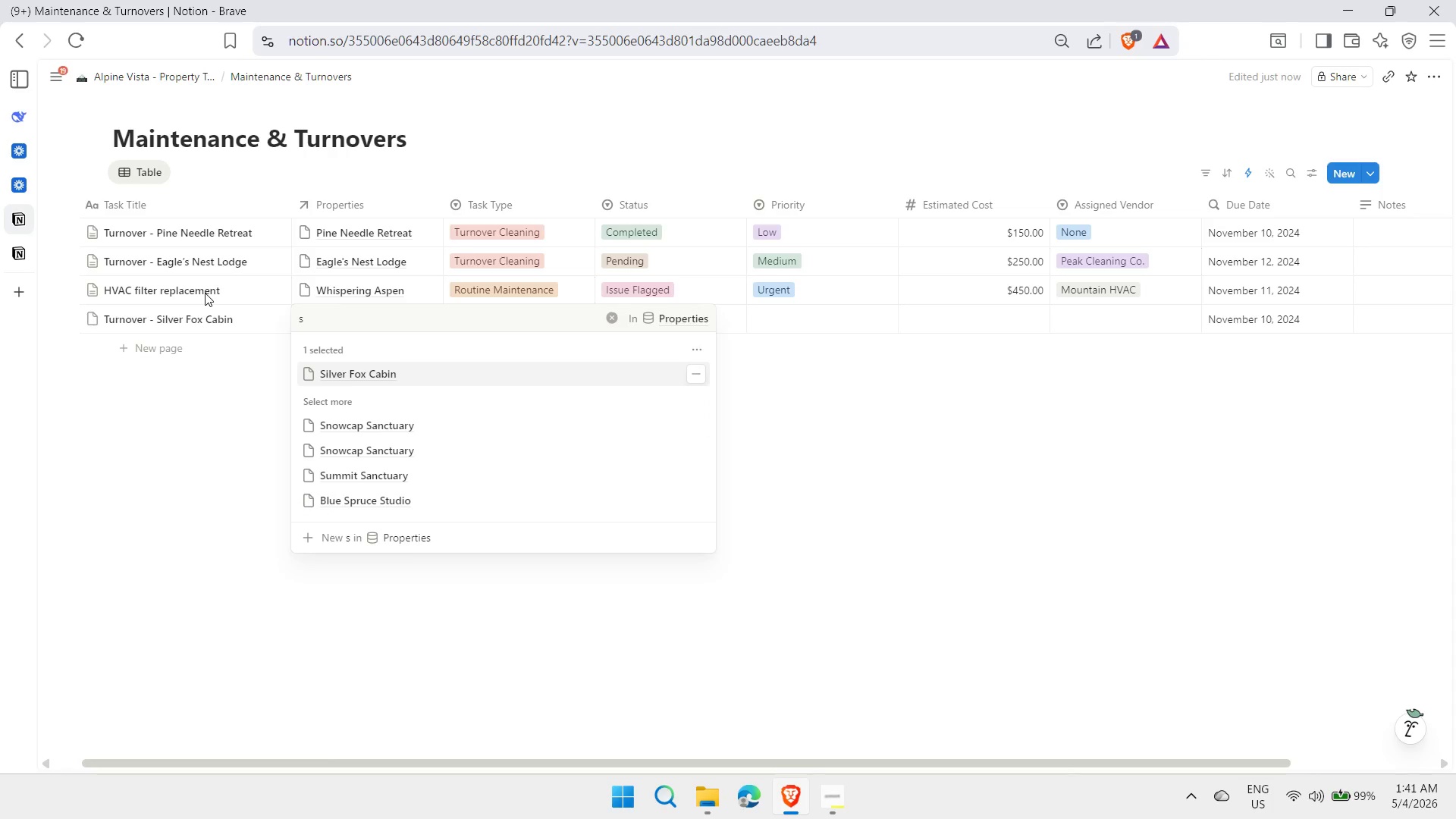 
key(Escape)
 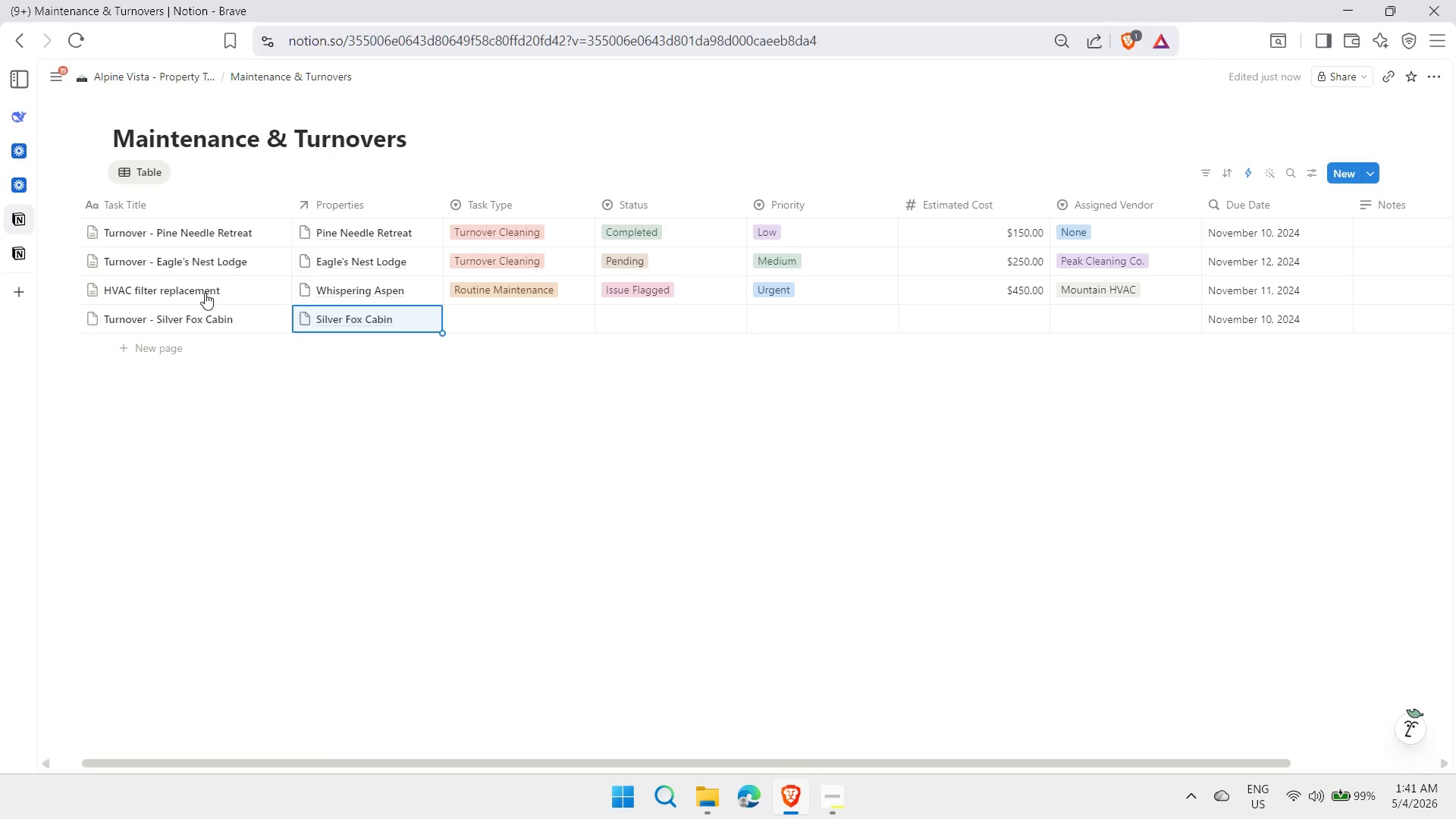 
key(ArrowRight)
 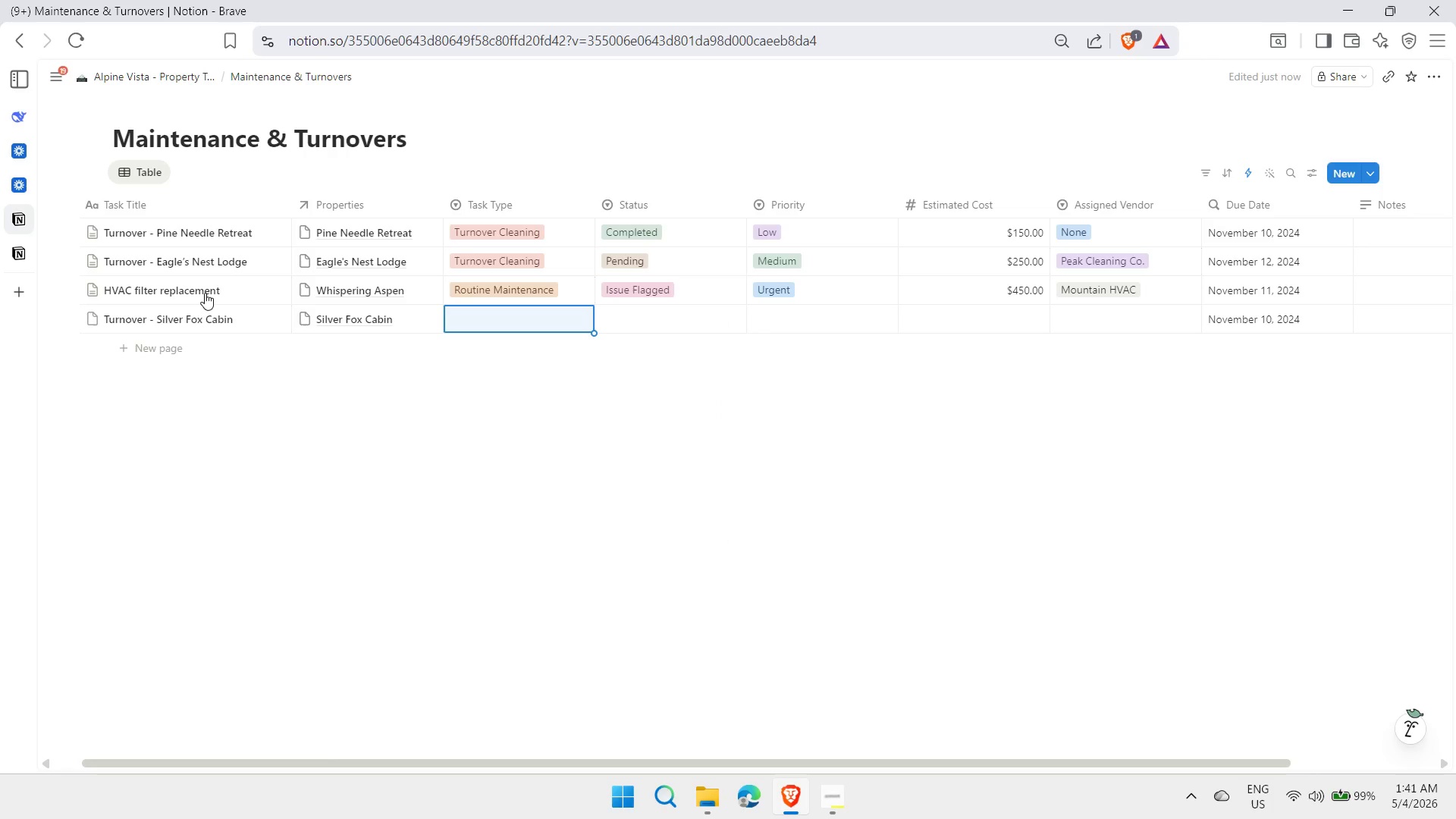 
type(tur)
 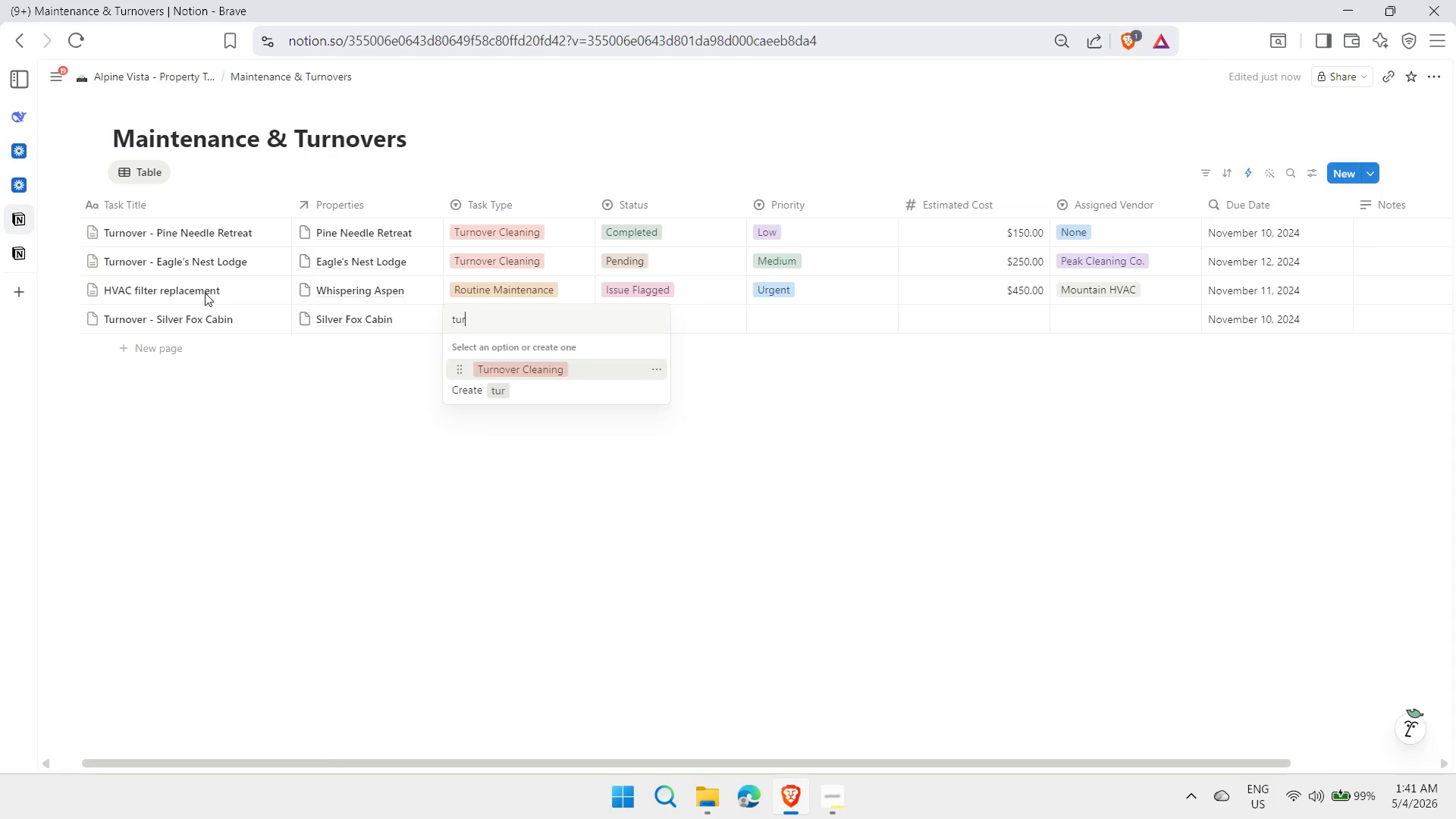 
key(Enter)
 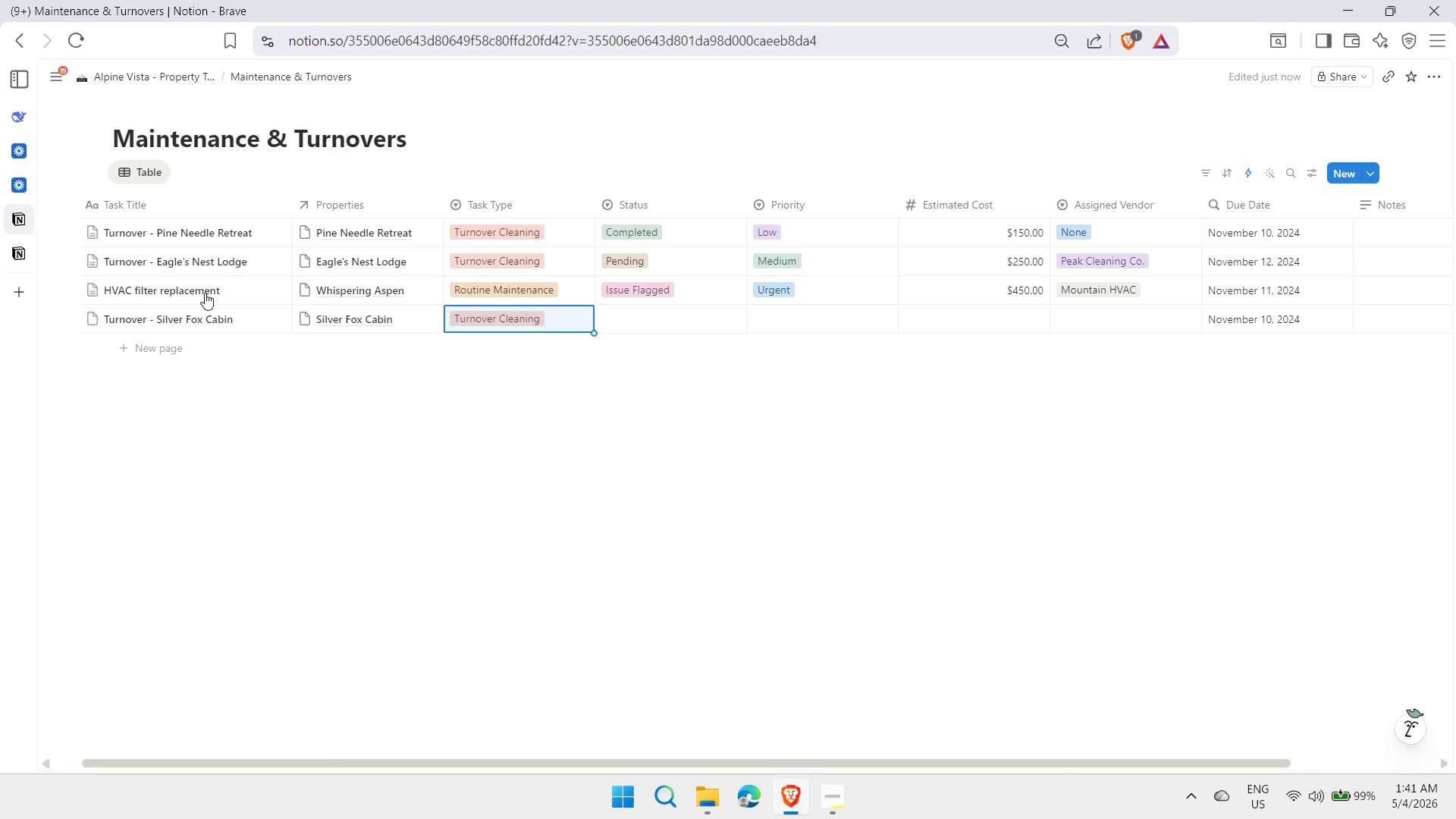 
key(ArrowRight)
 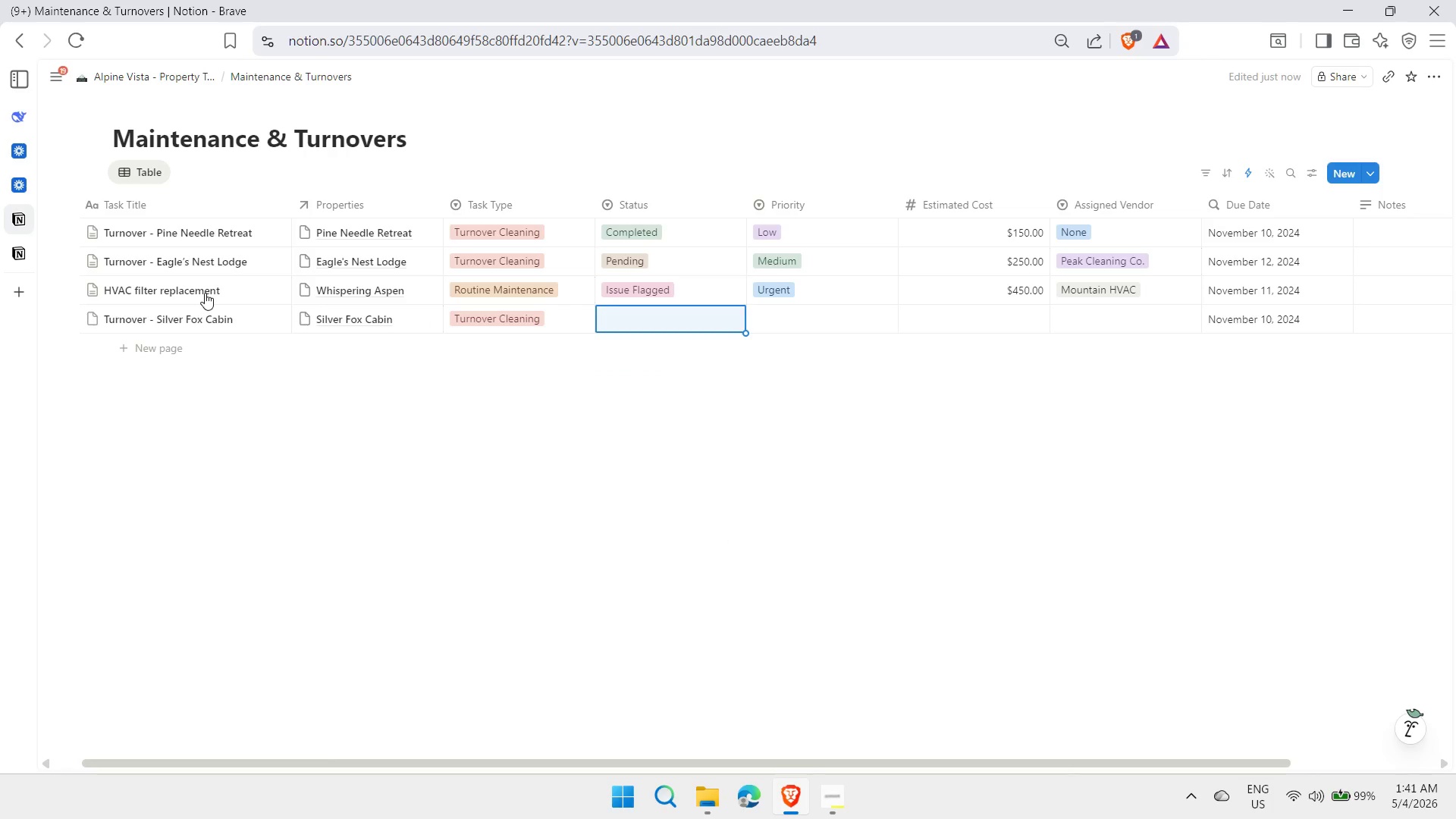 
type(in)
 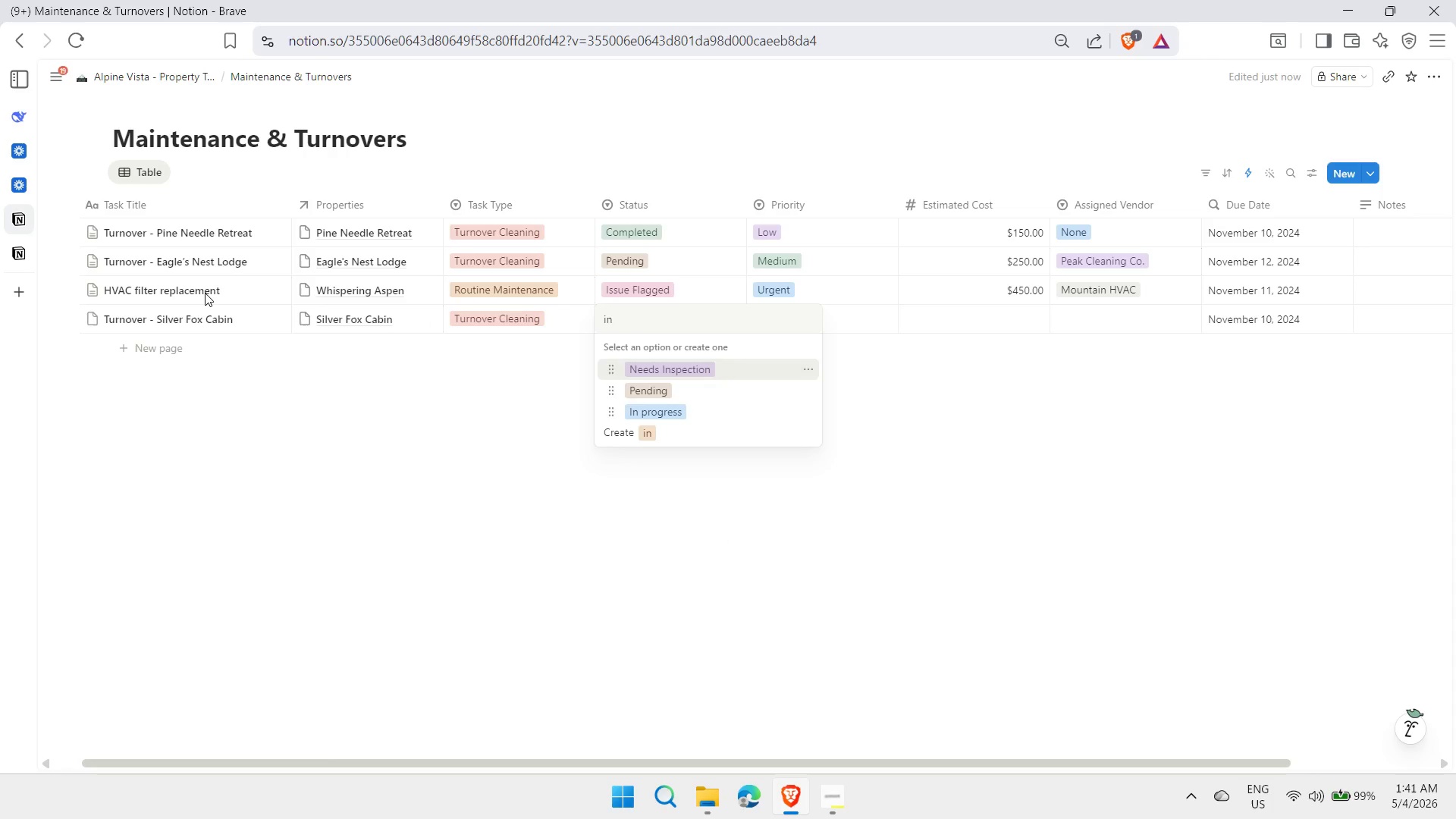 
key(ArrowDown)
 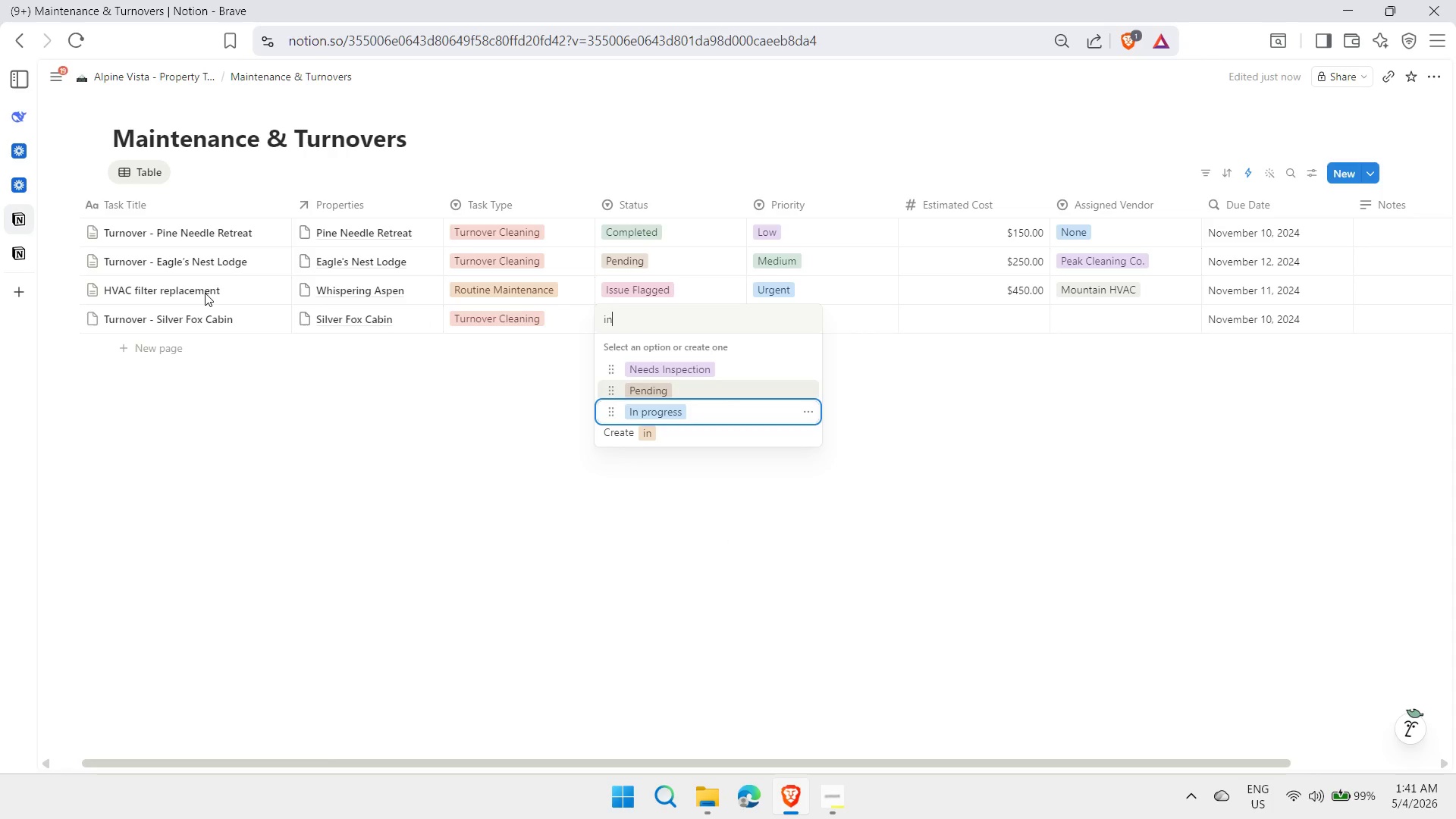 
key(ArrowDown)
 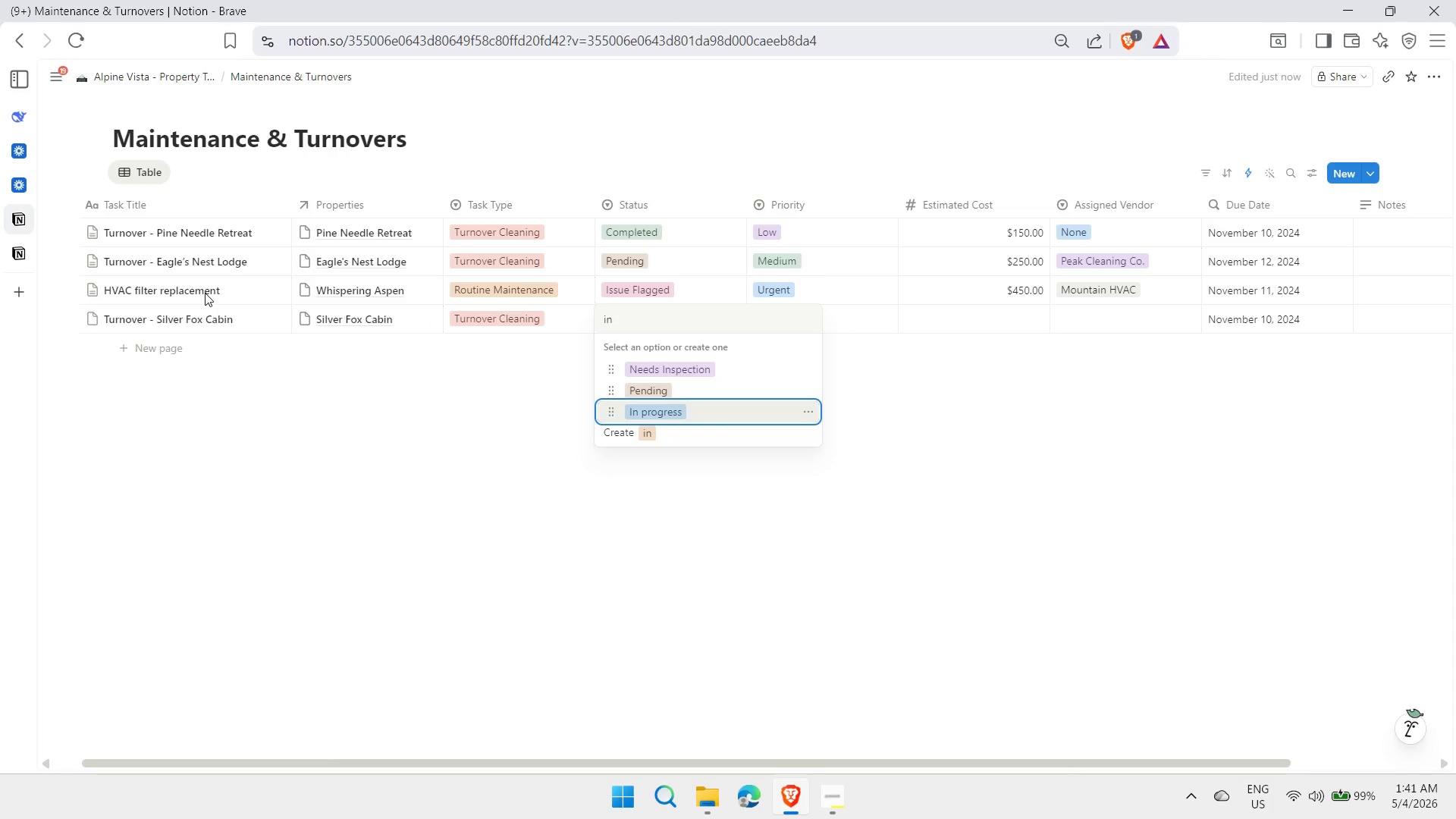 
key(Enter)
 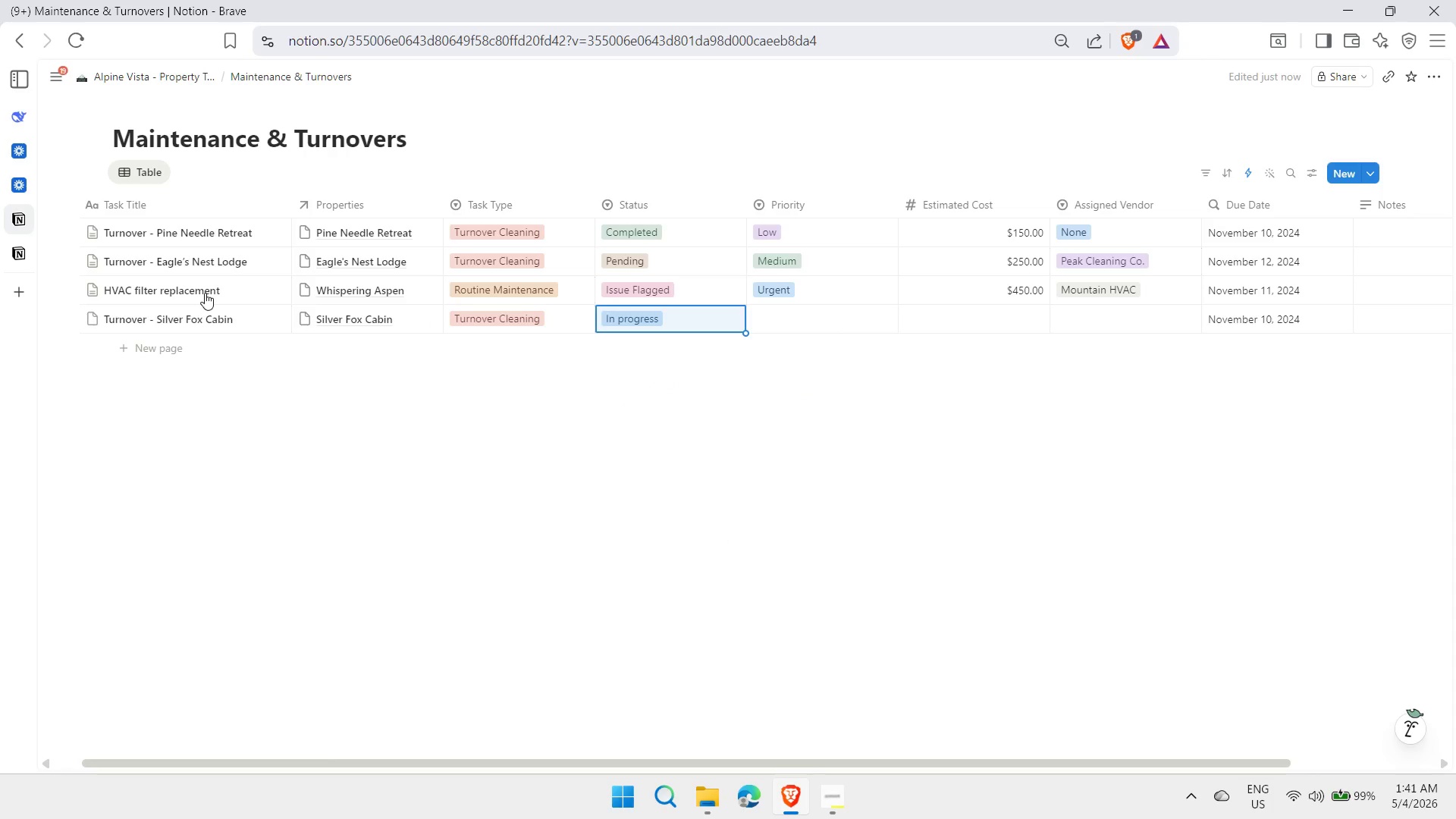 
key(ArrowRight)
 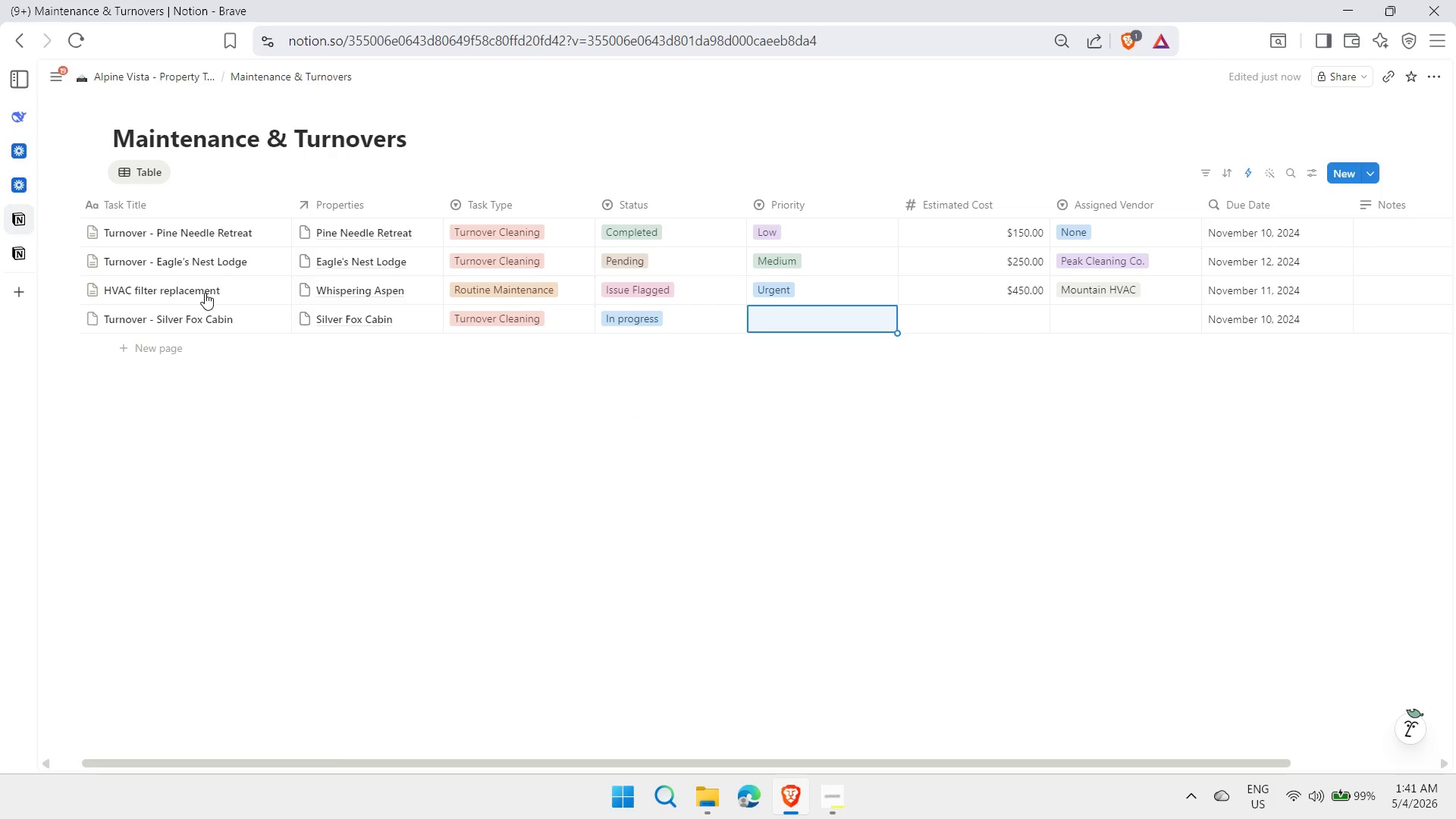 
type(lo)
 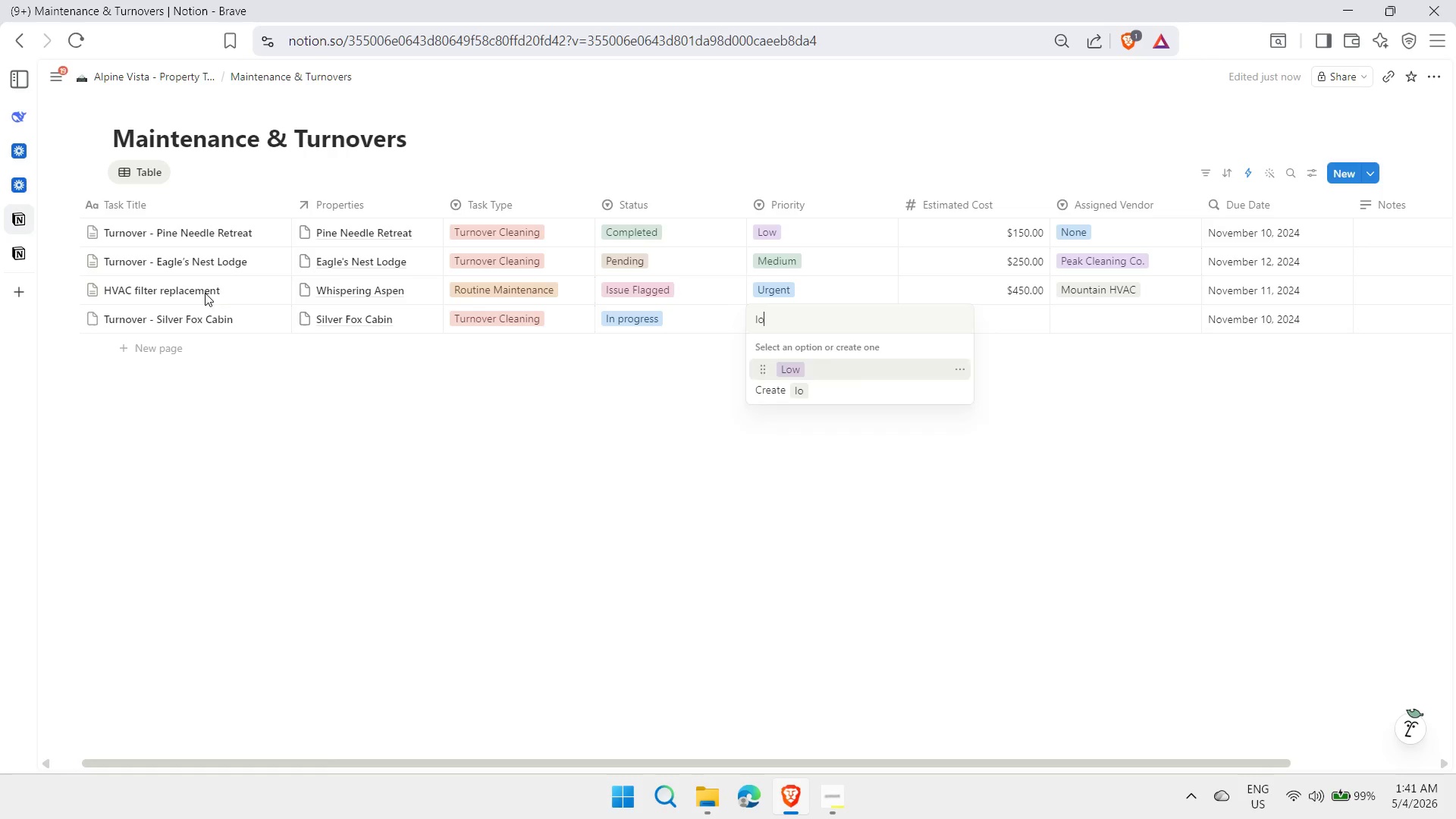 
key(Enter)
 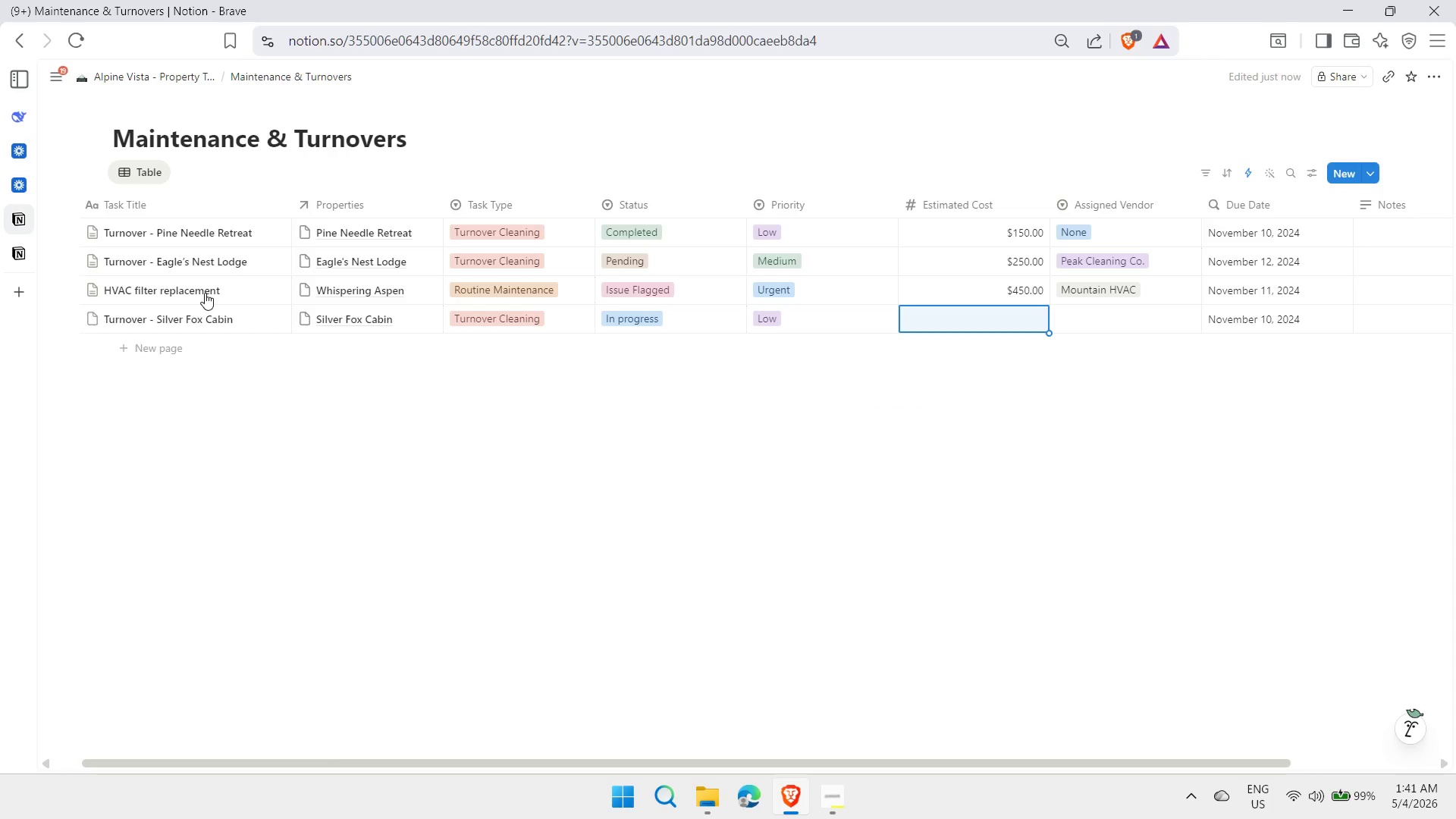 
key(ArrowRight)
 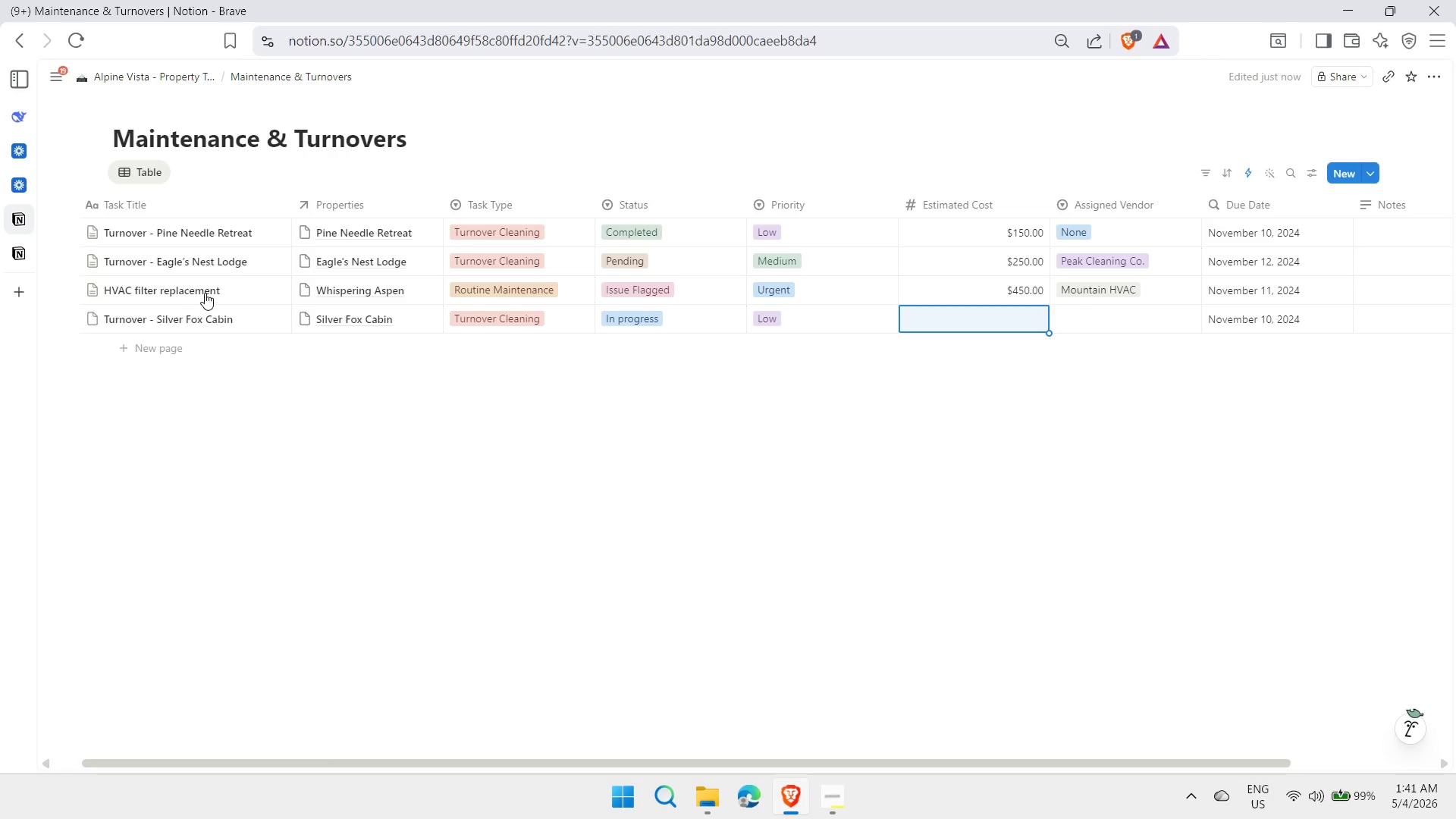 
type(120)
 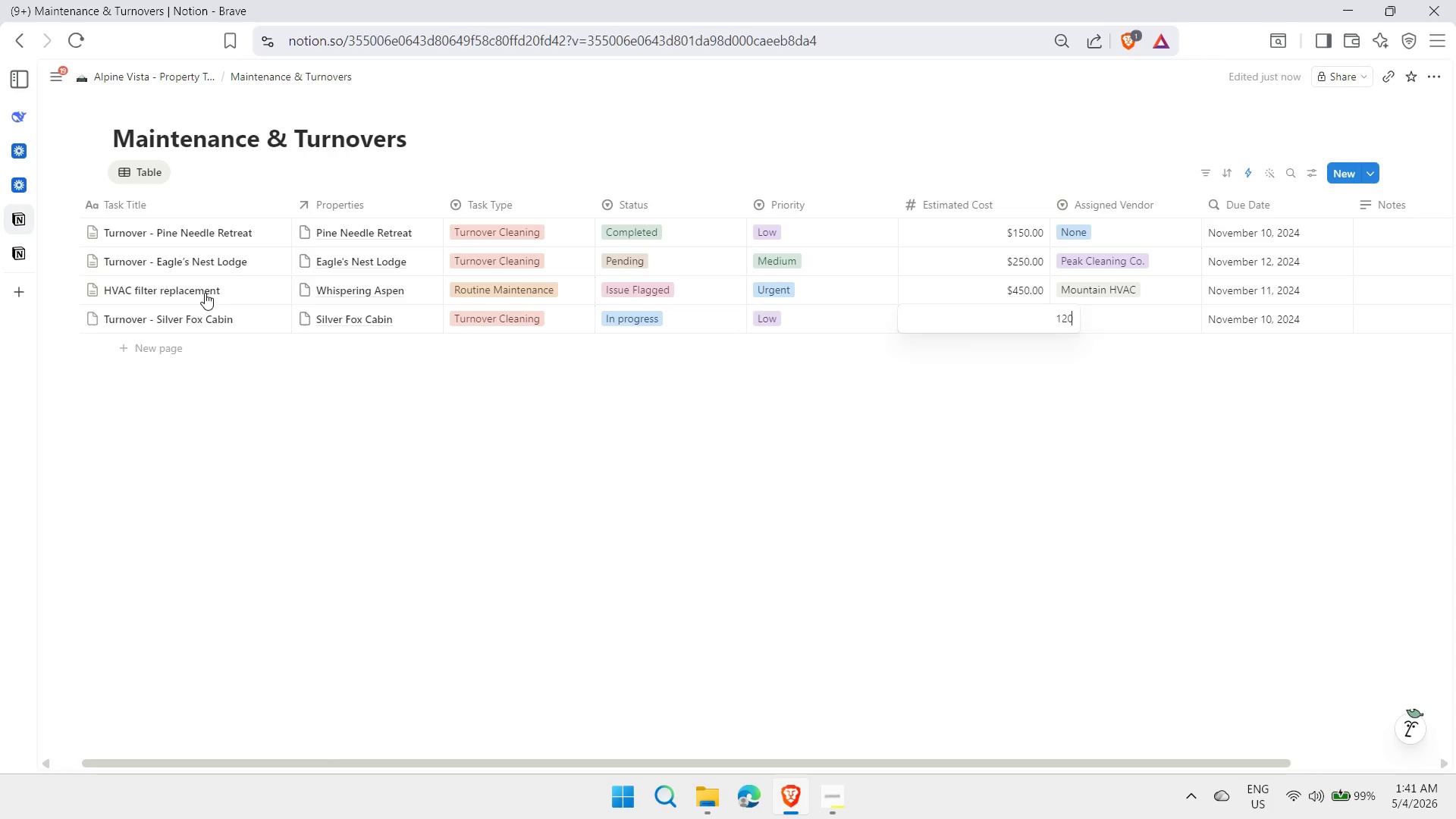 
key(Enter)
 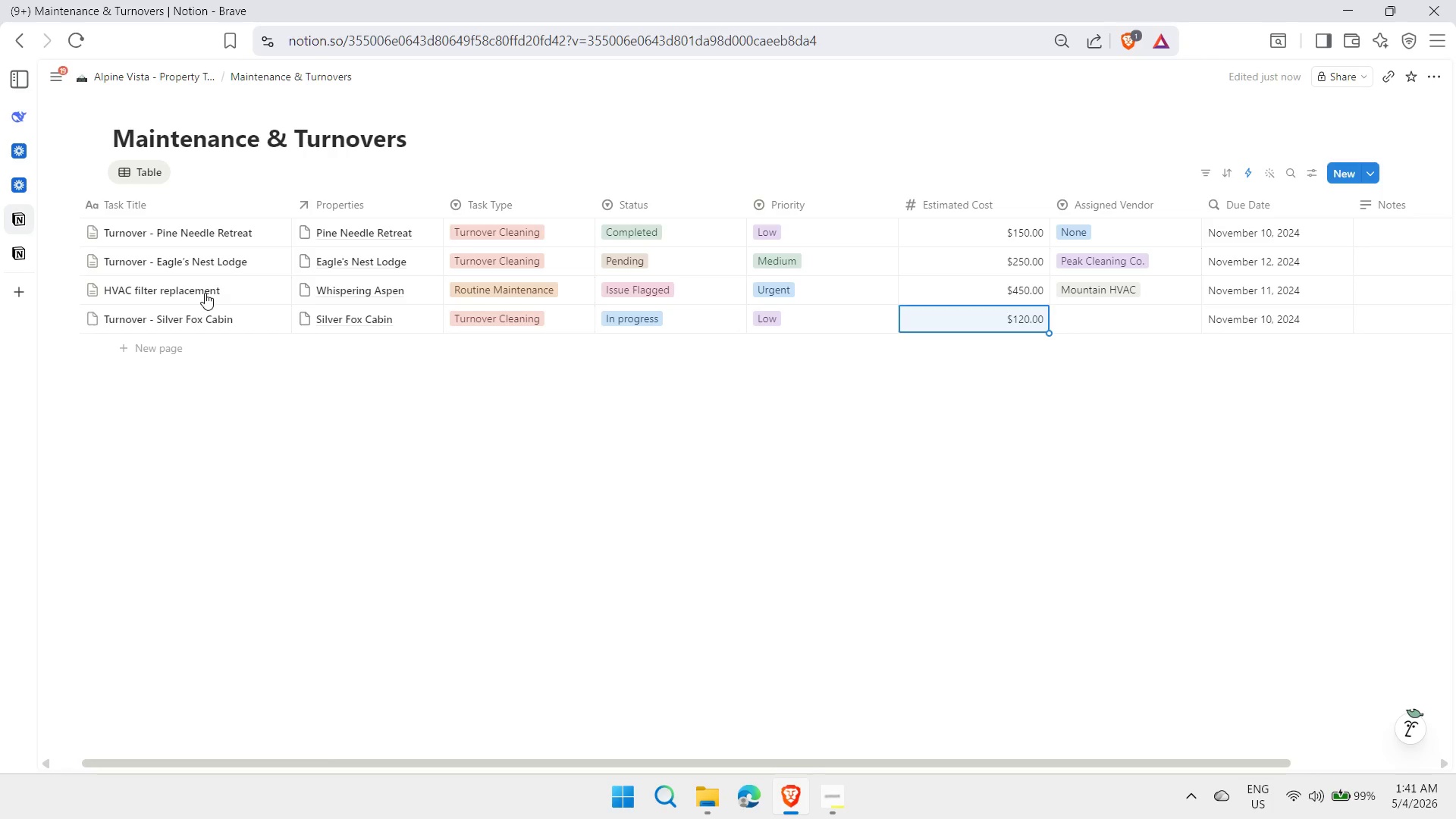 
key(ArrowRight)
 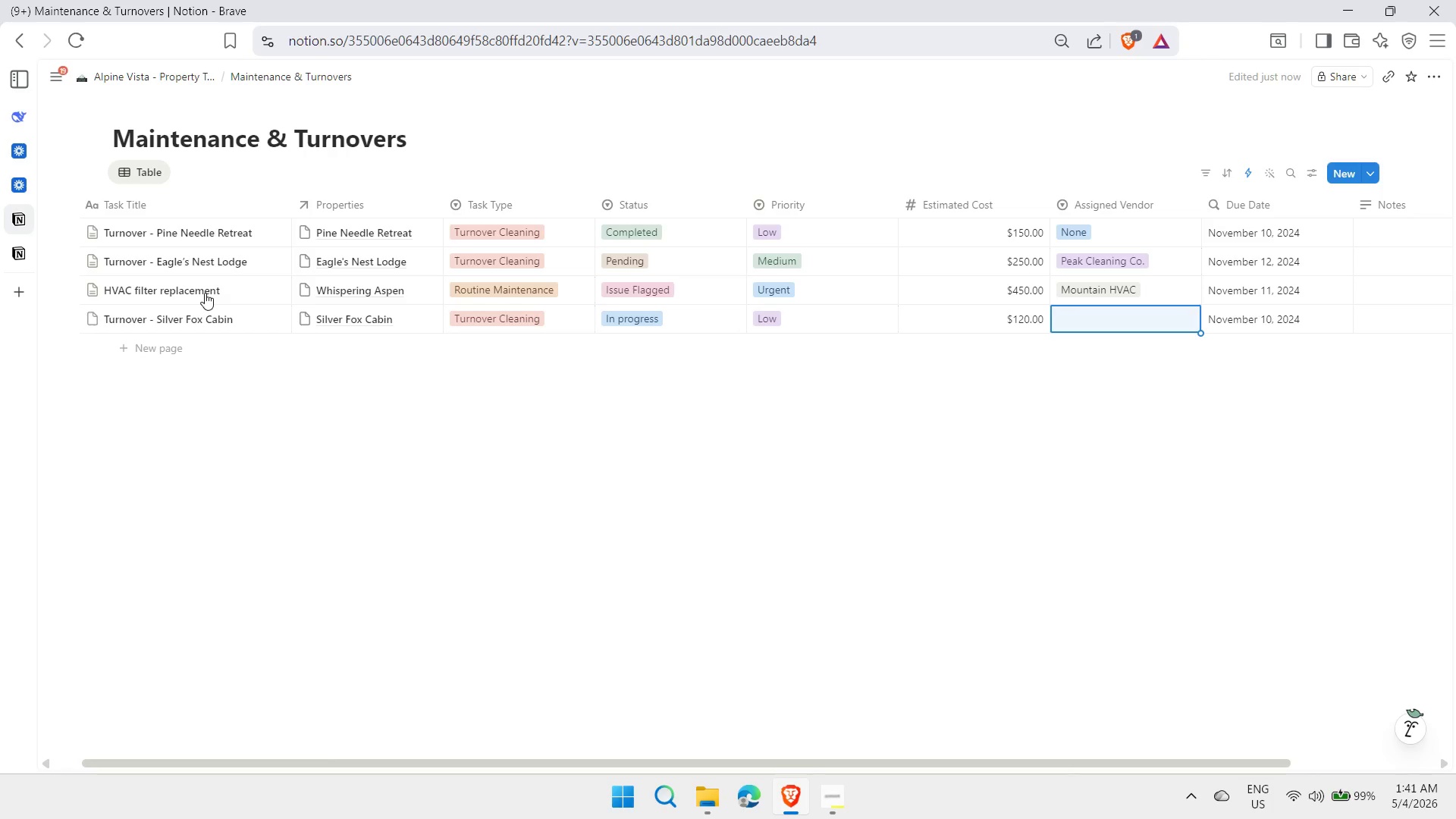 
type(su)
key(Backspace)
key(Backspace)
type(Su)
 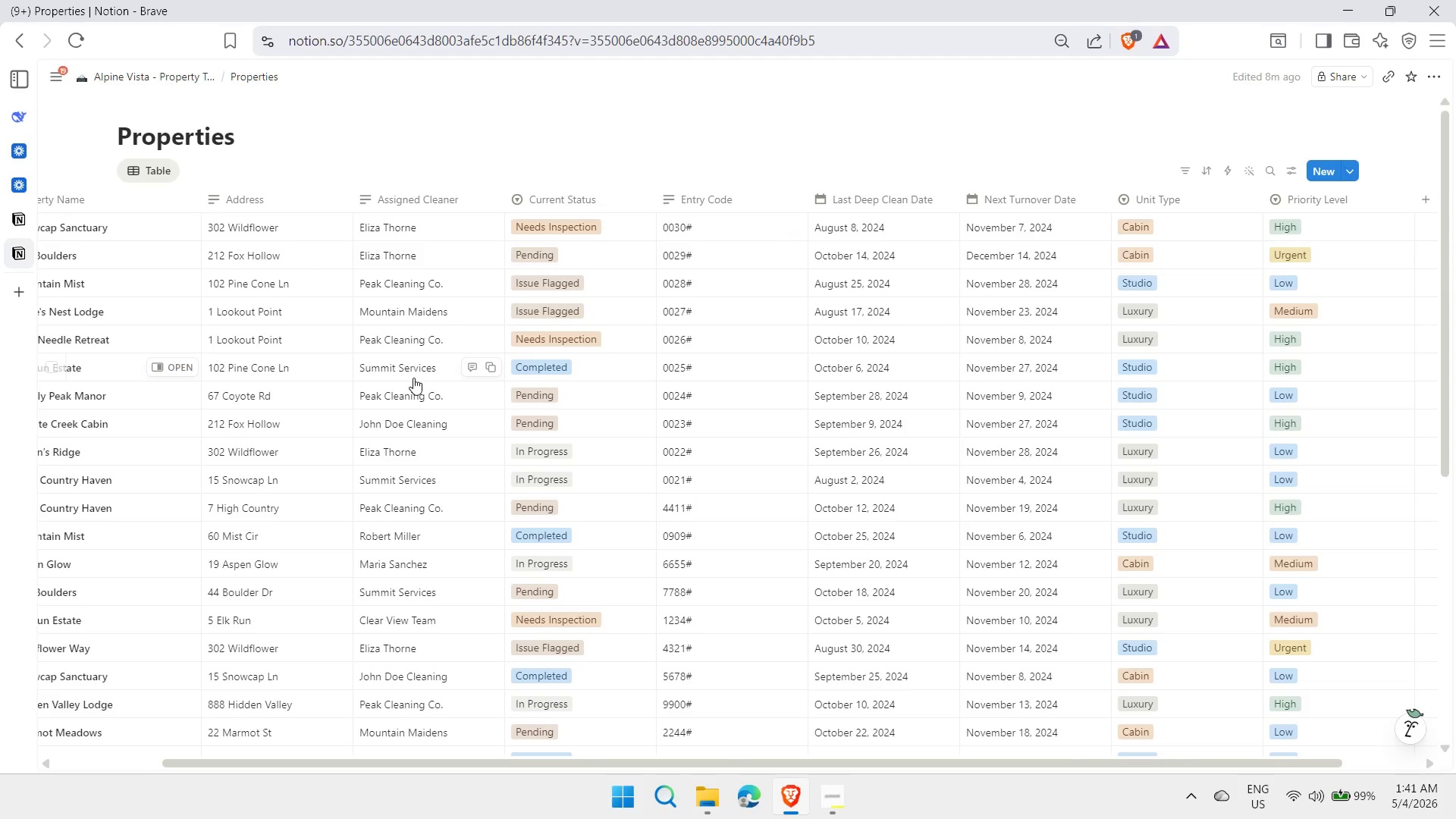 
wait(5.36)
 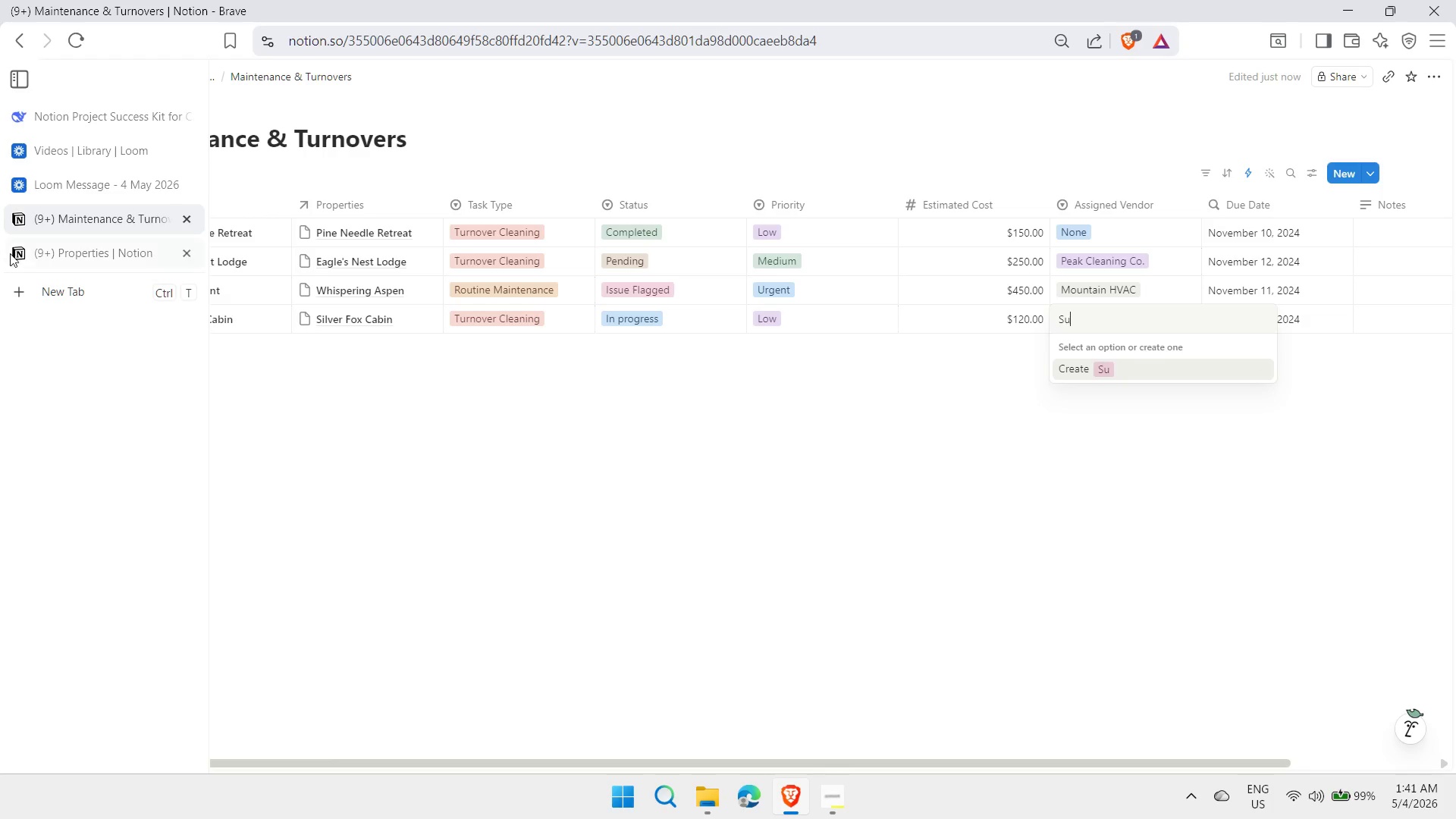 
left_click([77, 218])
 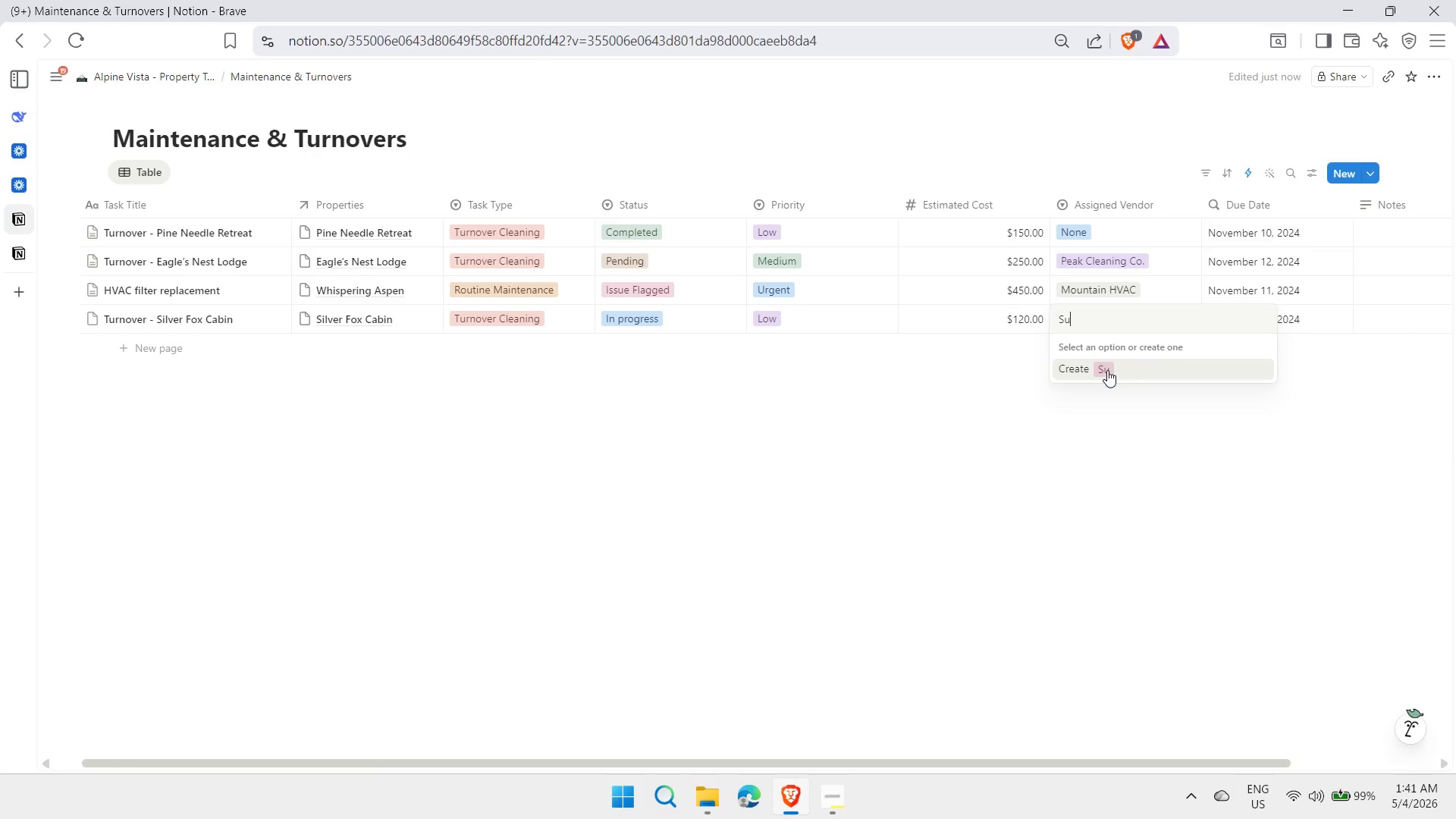 
type(mmit Service)
 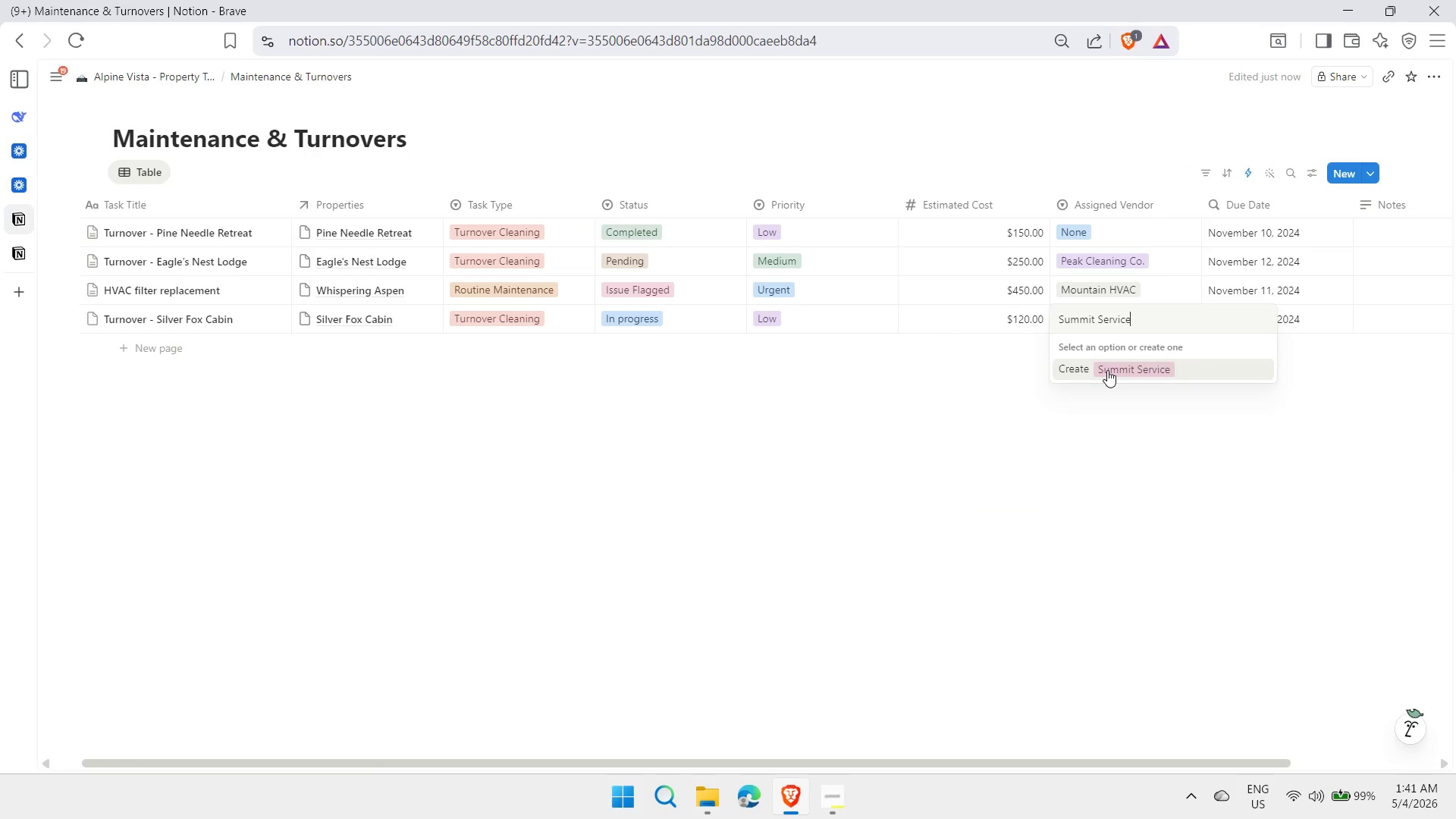 
key(Enter)
 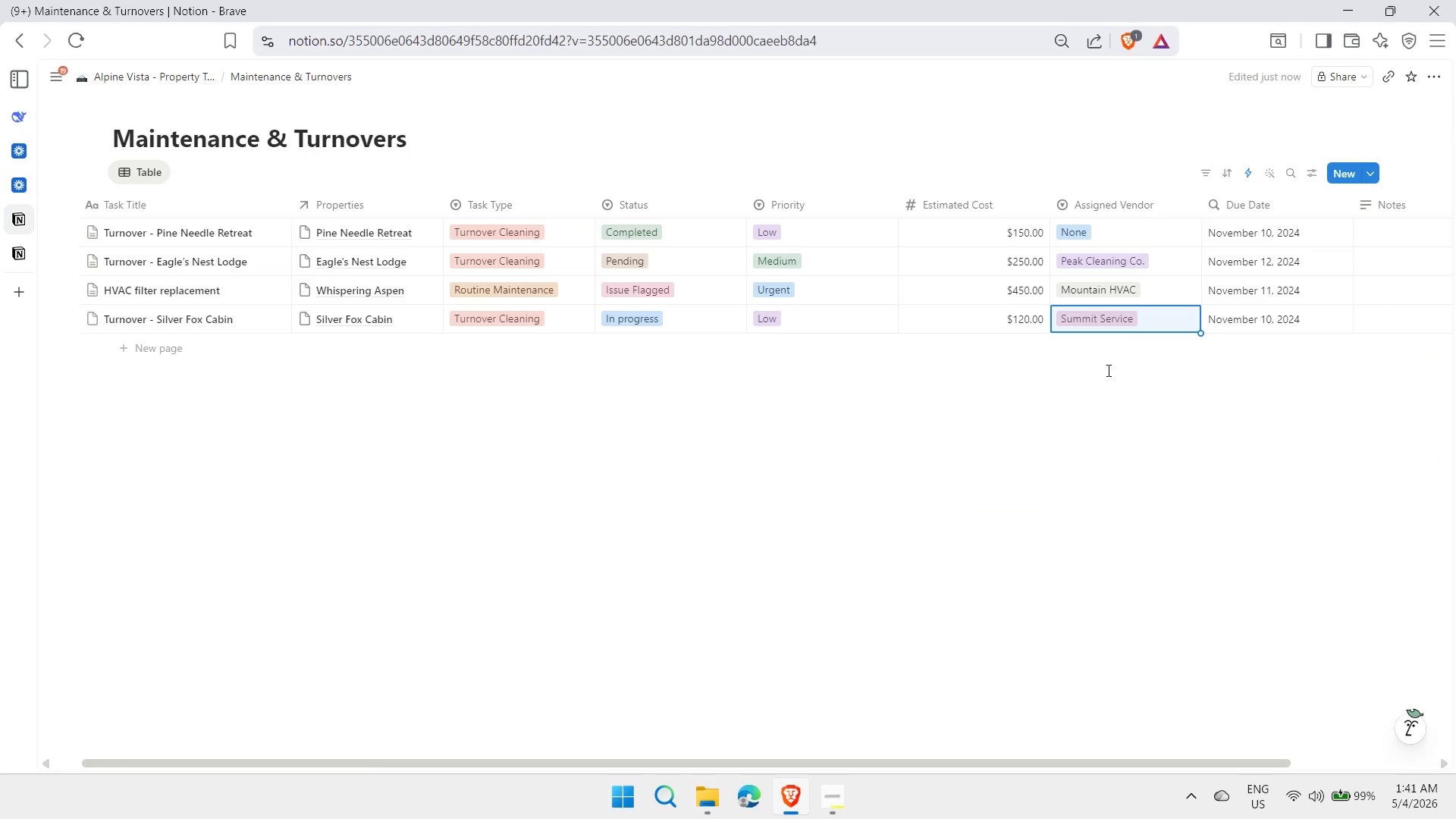 
key(Enter)
 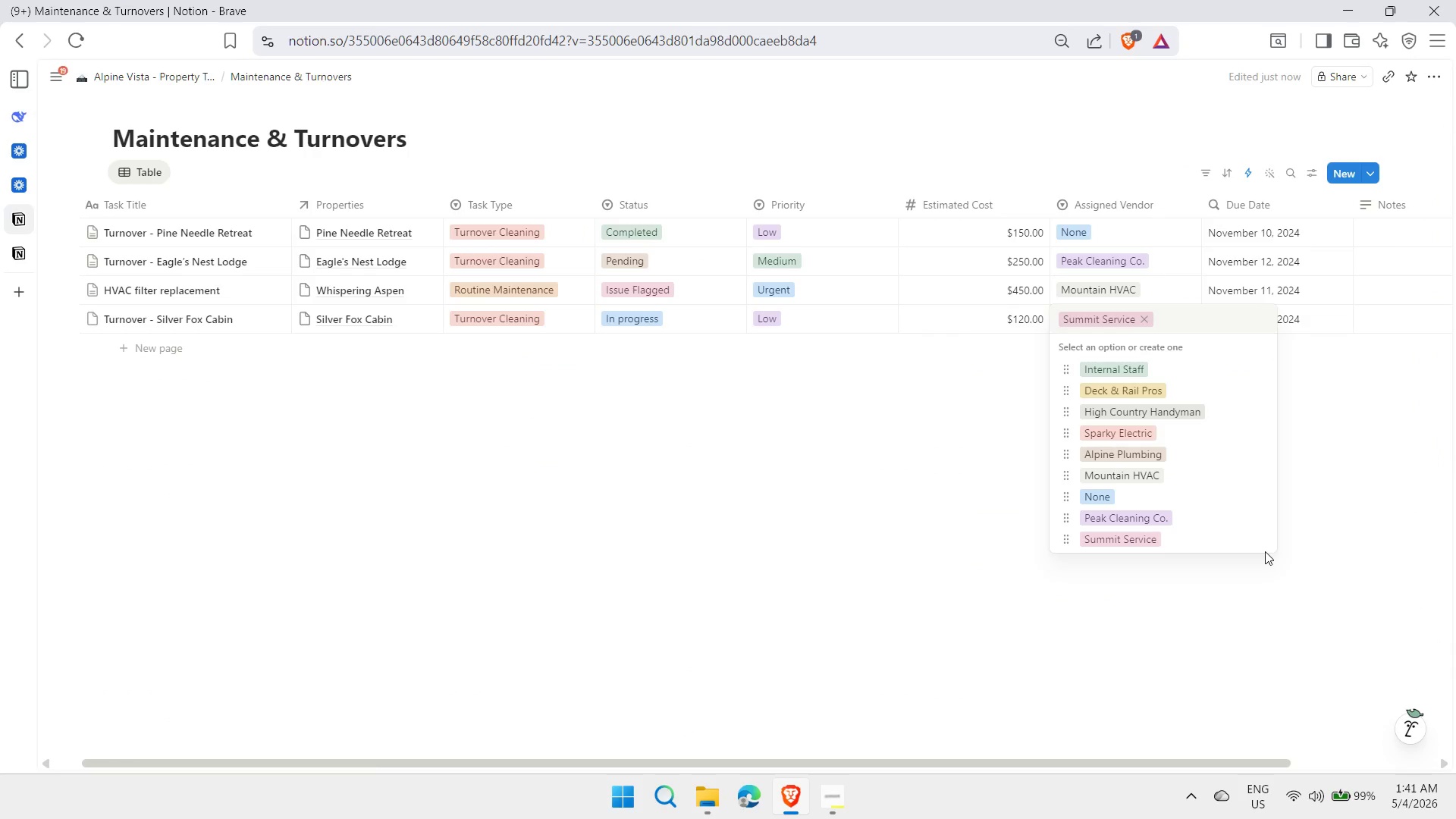 
left_click([1263, 538])
 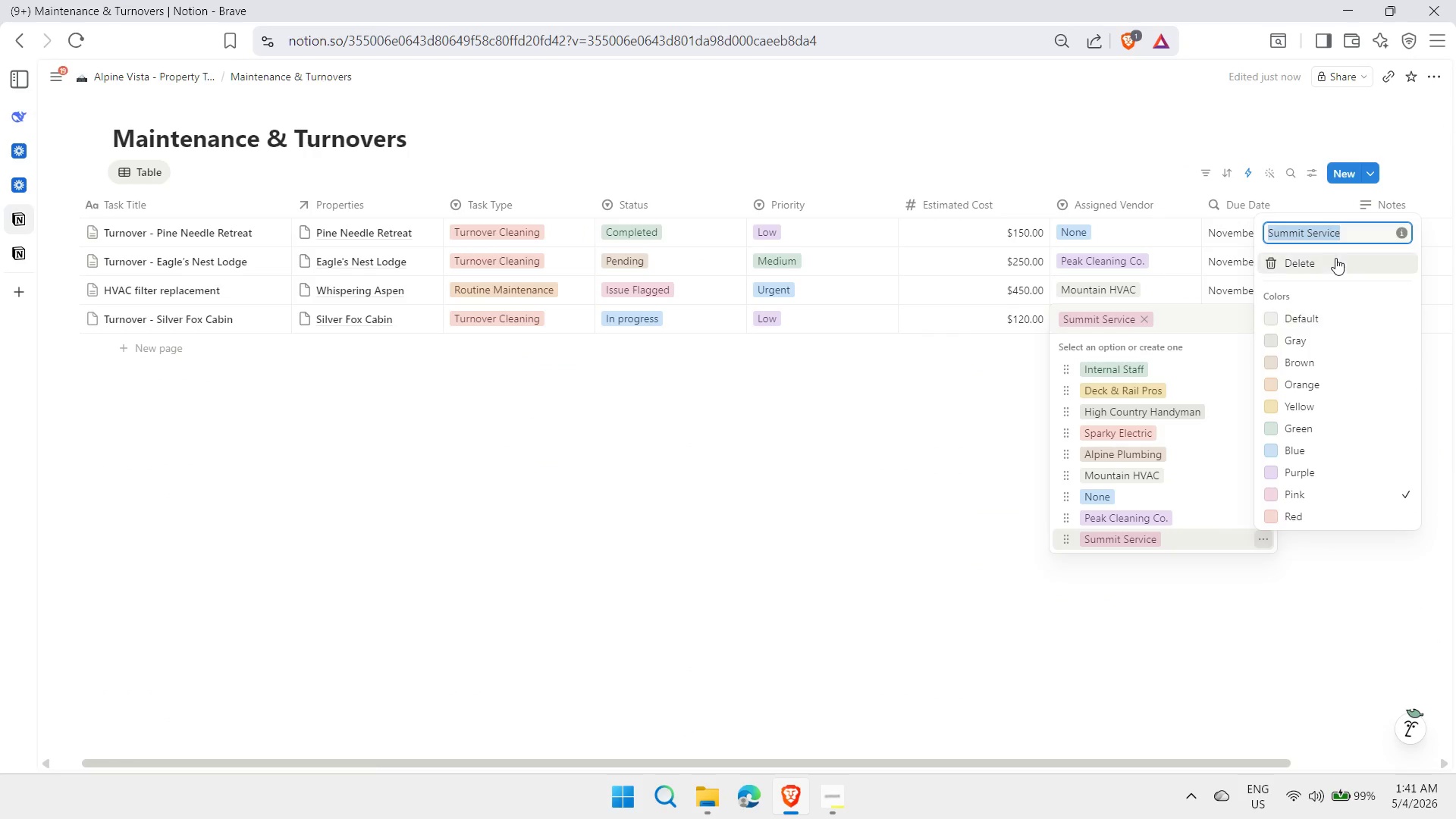 
left_click([1348, 234])
 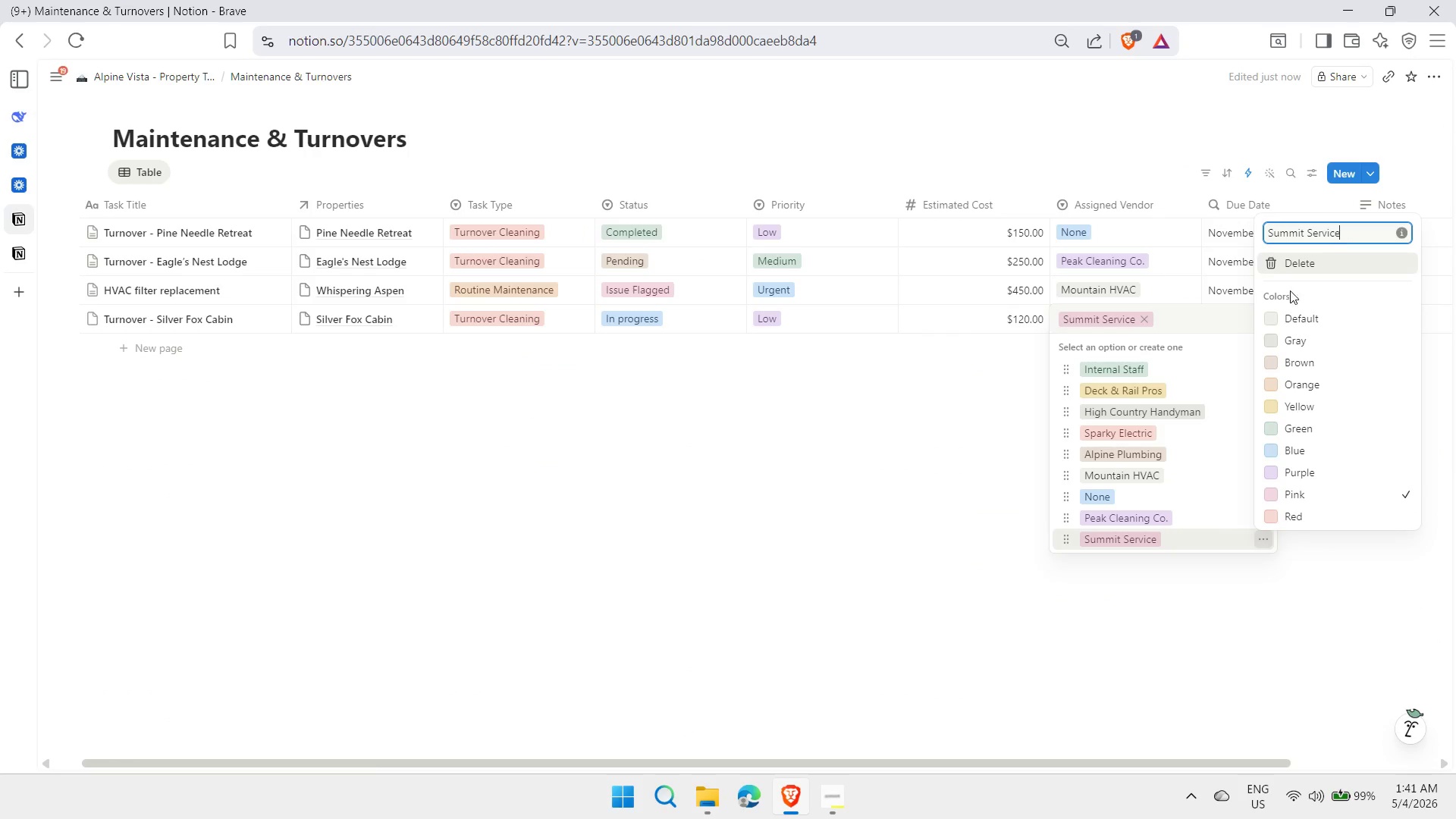 
key(S)
 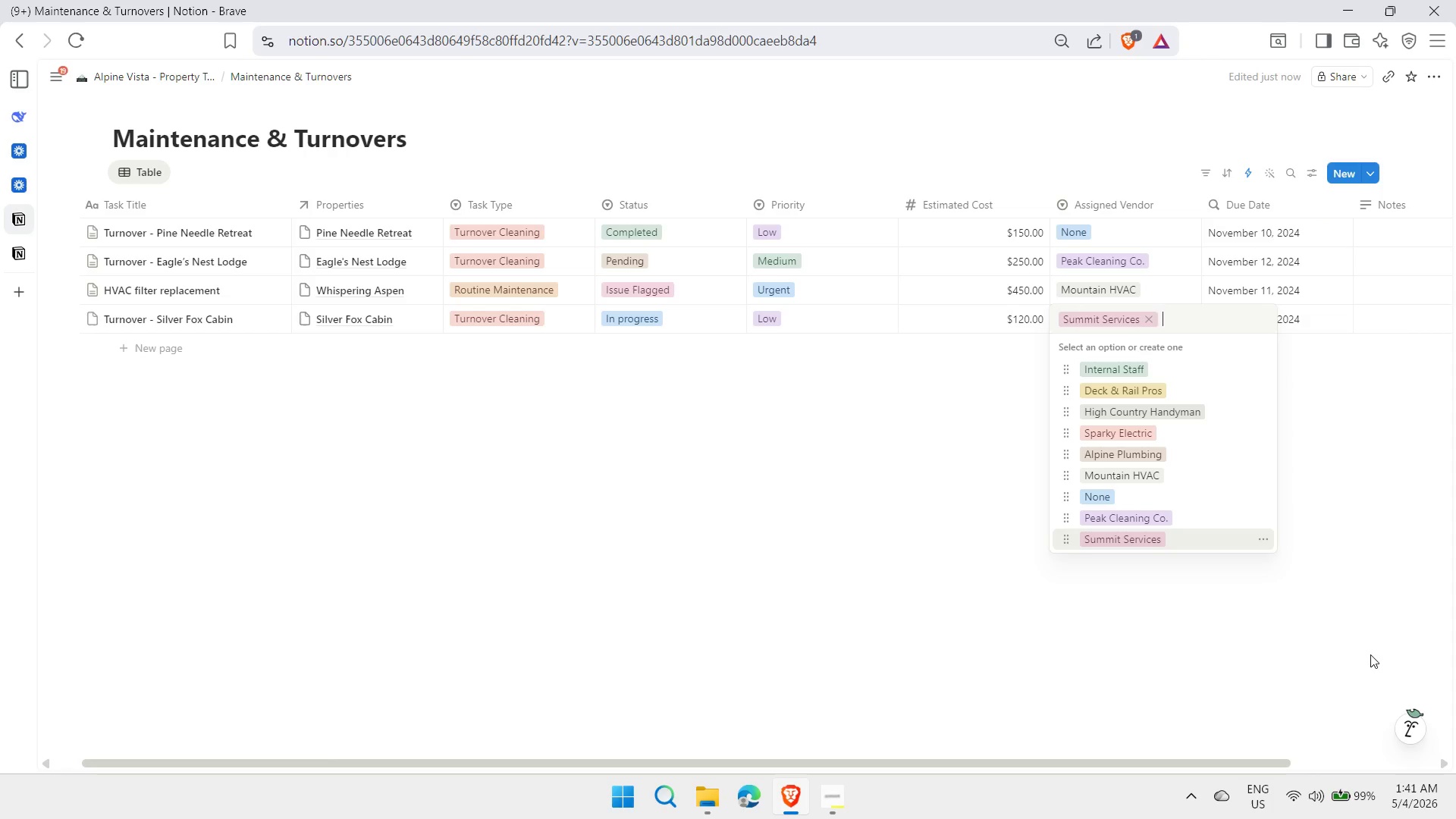 
left_click([1244, 642])
 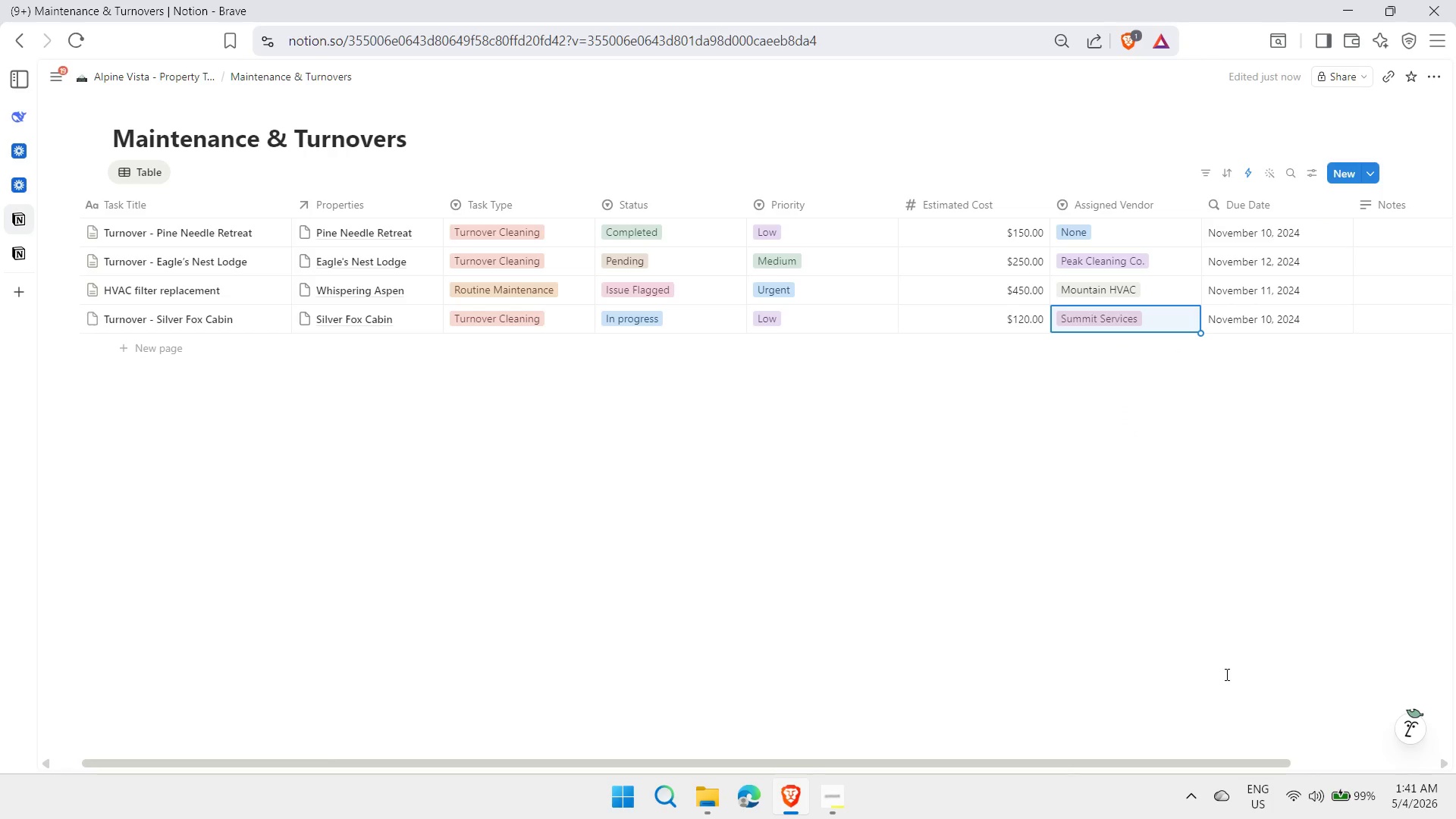 
key(Shift+ShiftLeft)
 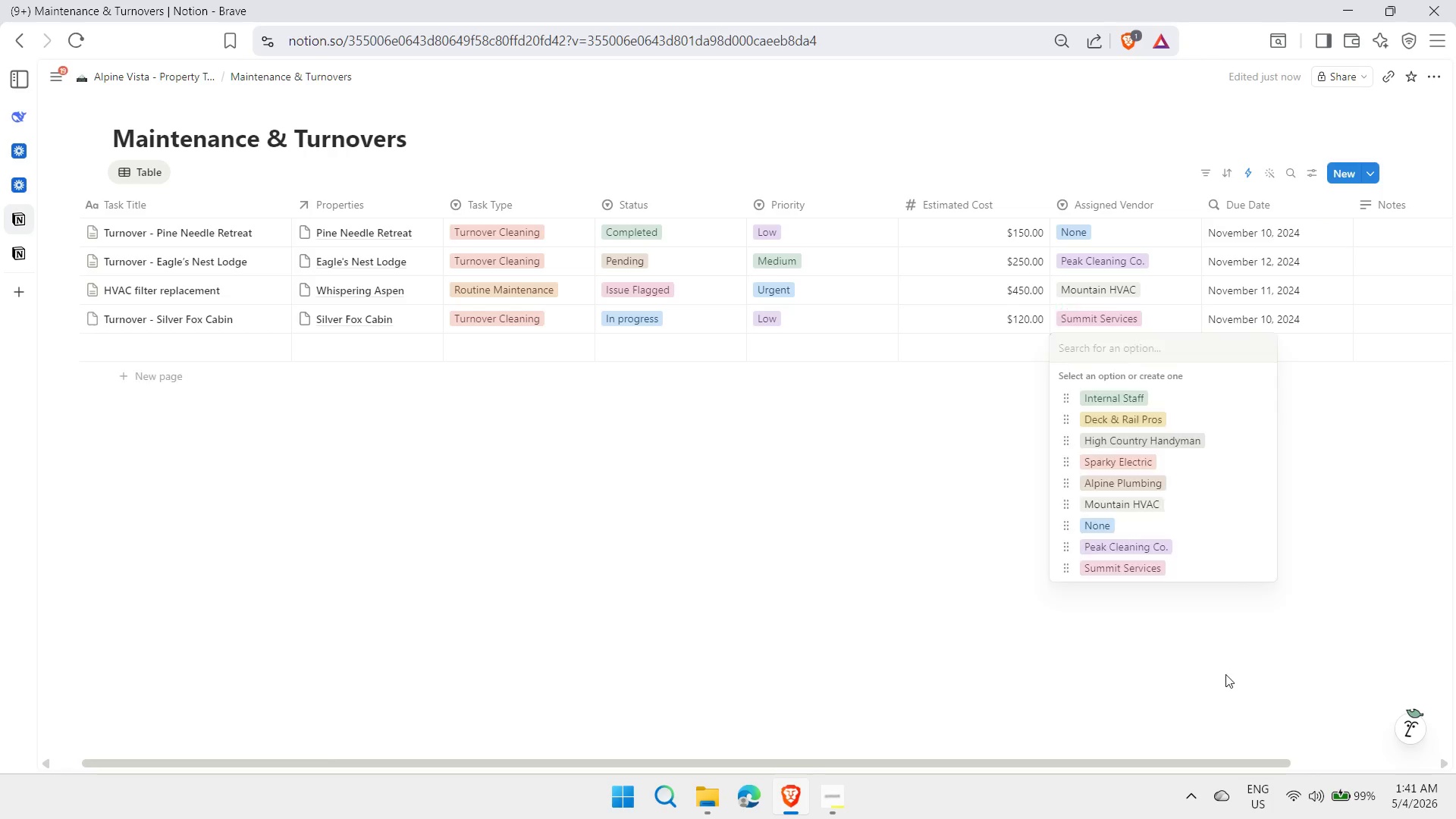 
key(Shift+Enter)
 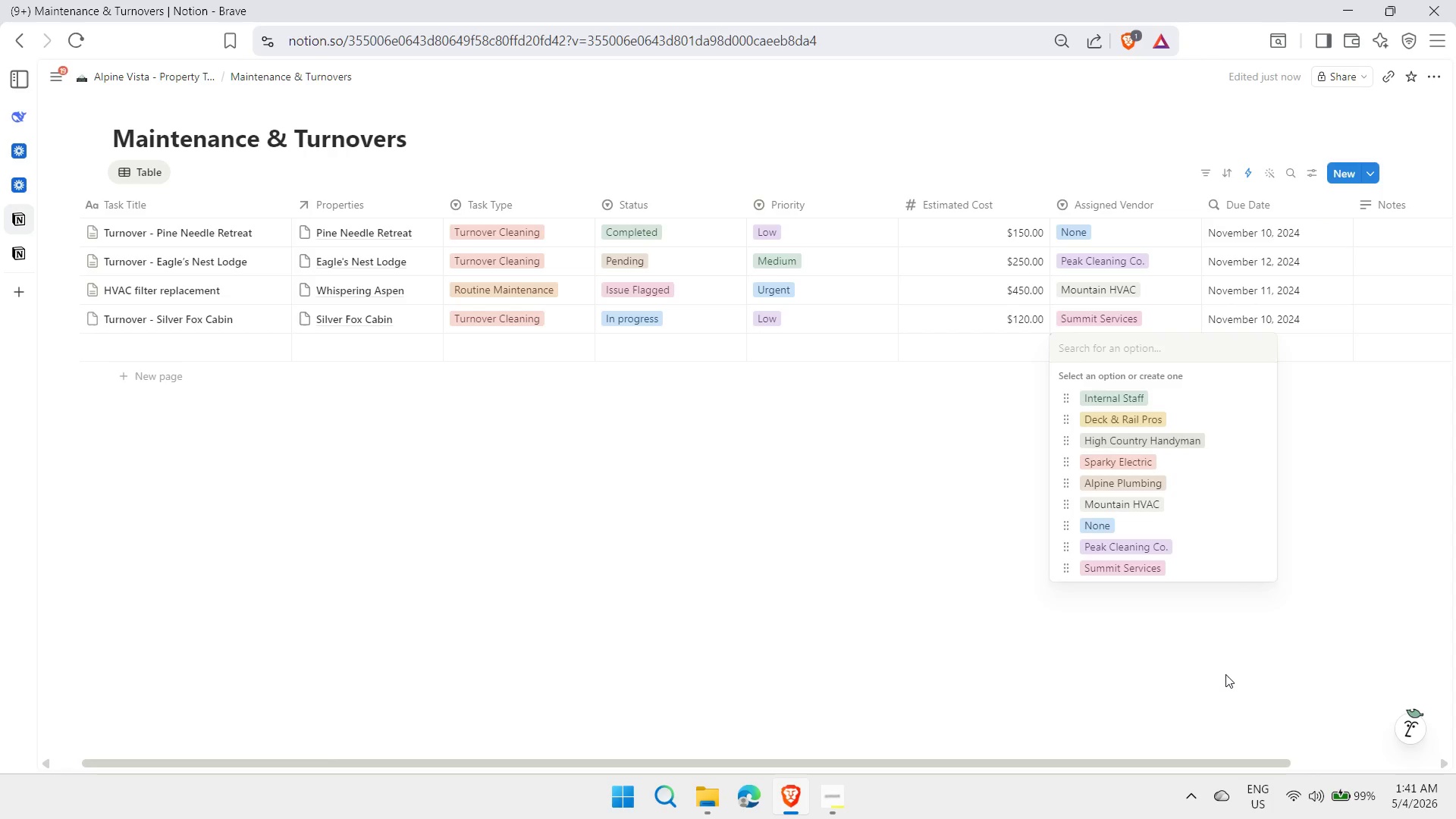 
key(Escape)
 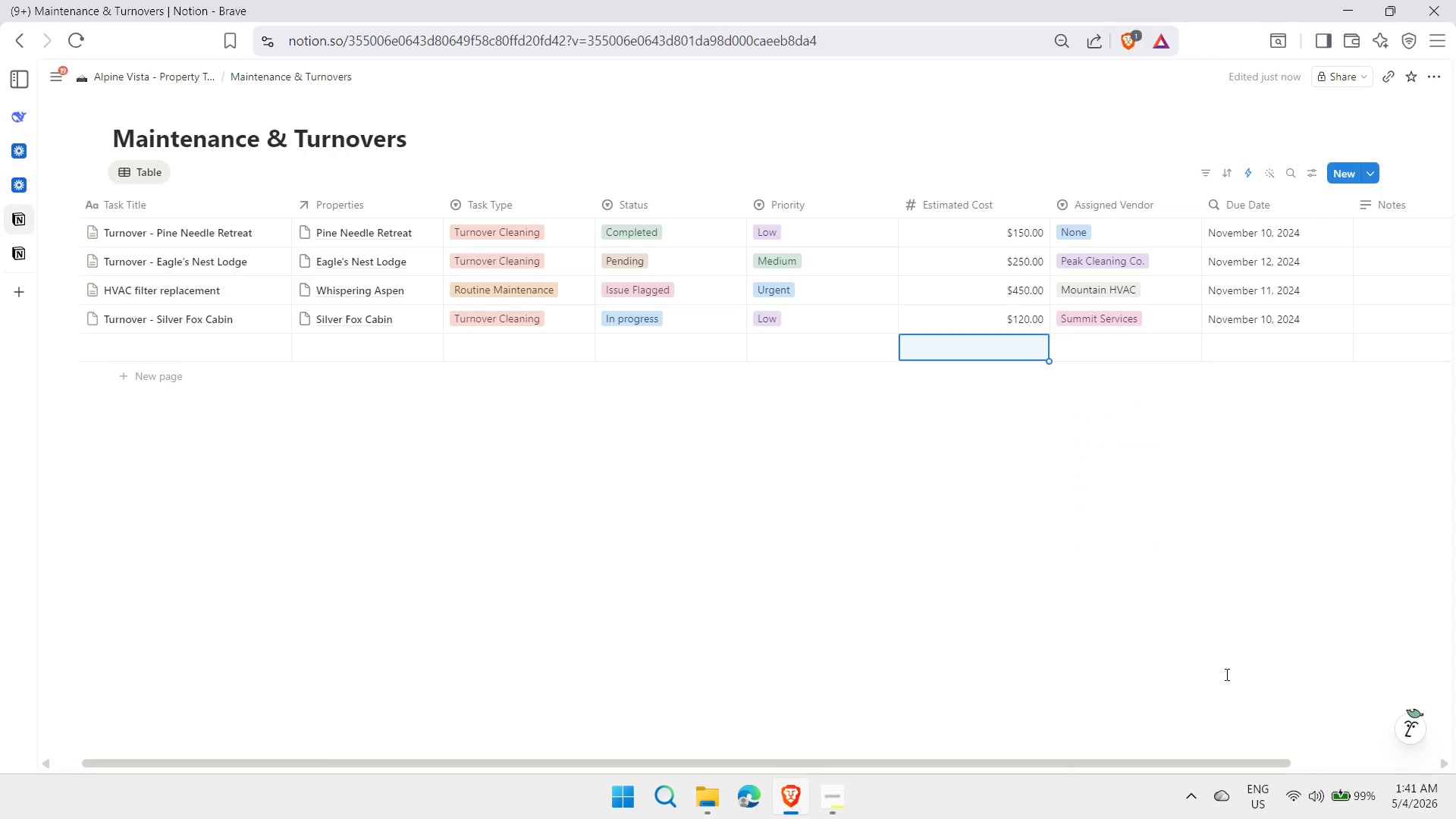 
key(ArrowLeft)
 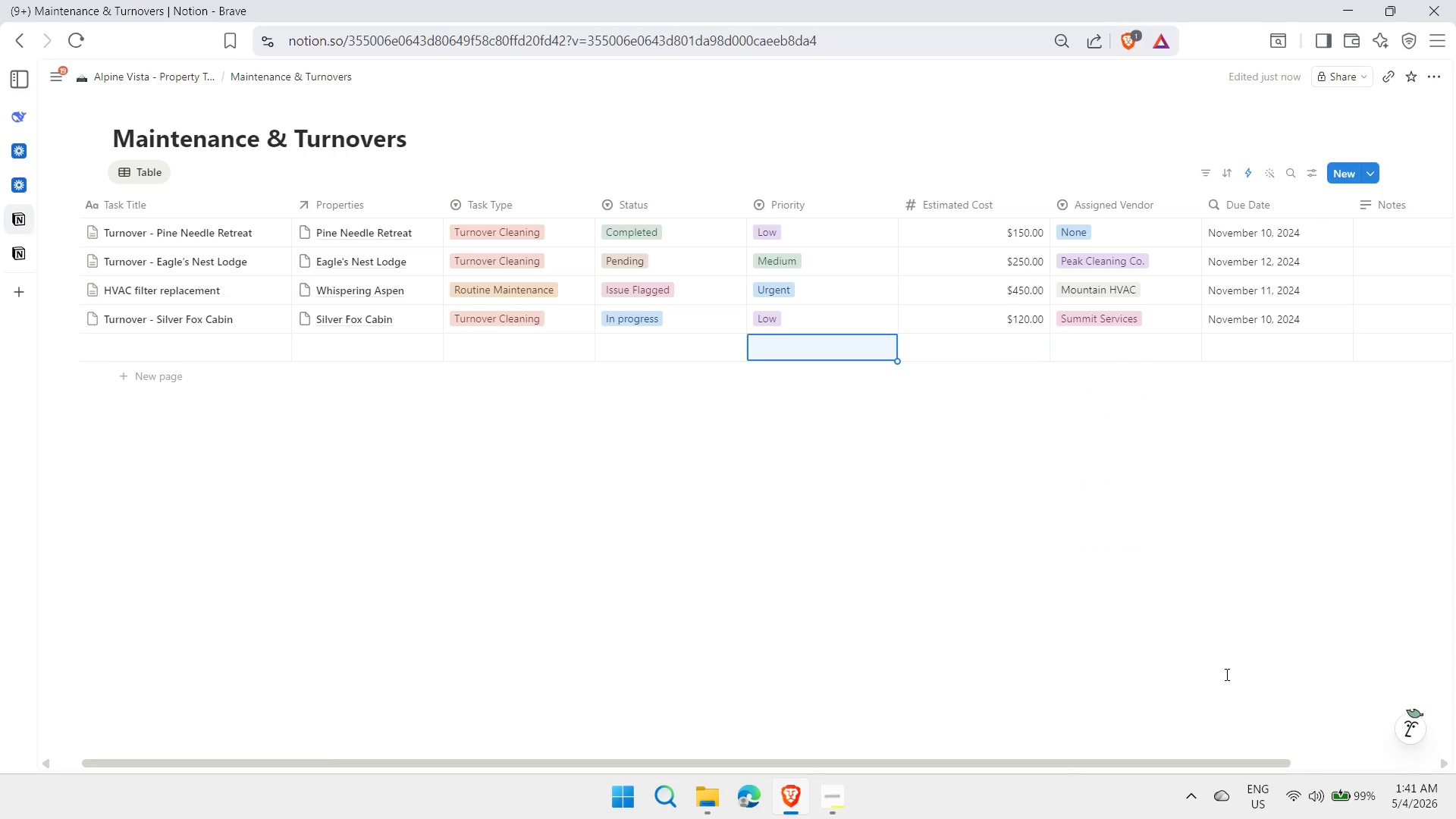 
key(ArrowLeft)
 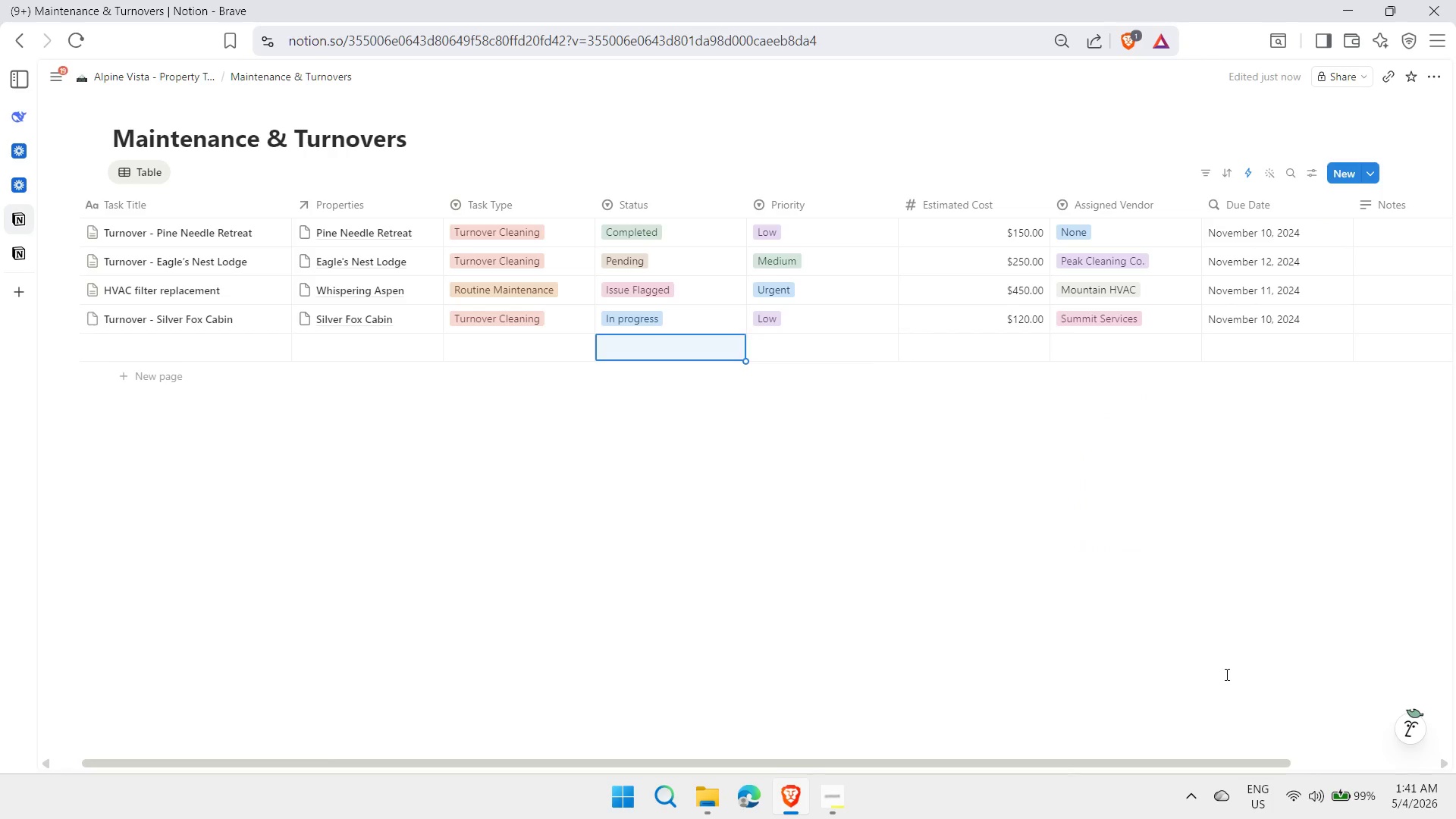 
key(ArrowLeft)
 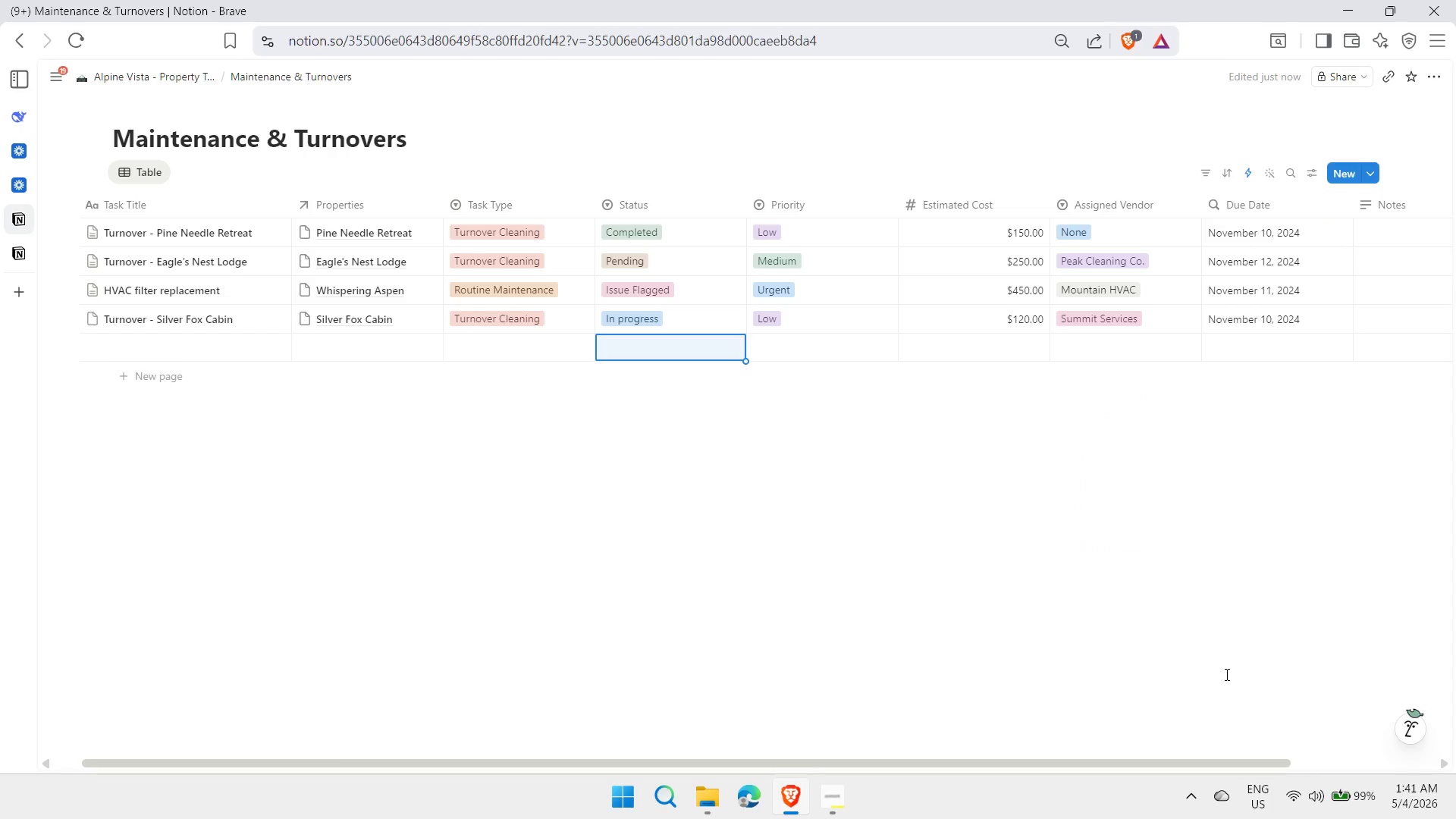 
key(ArrowLeft)
 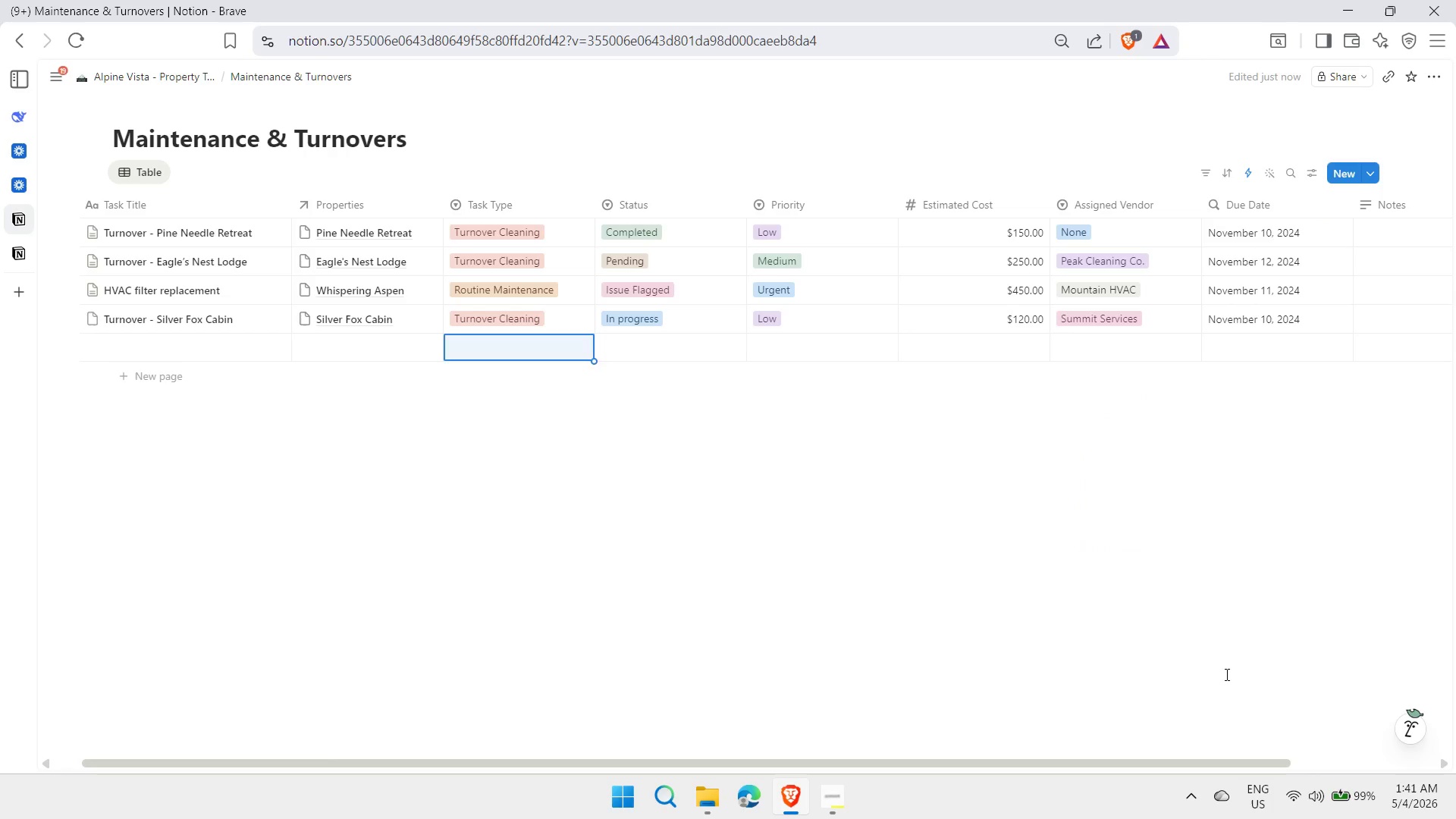 
key(ArrowLeft)
 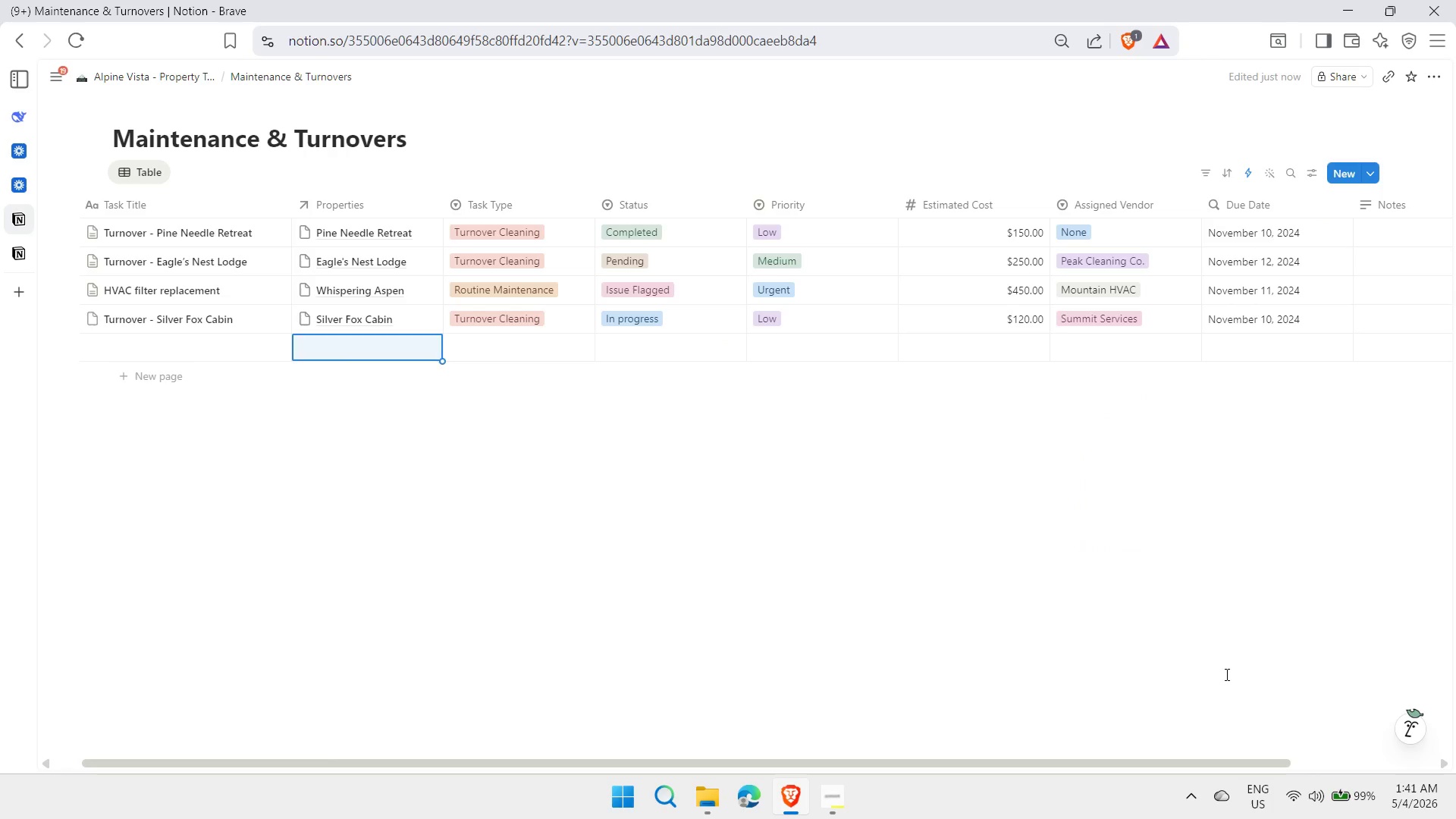 
key(ArrowLeft)
 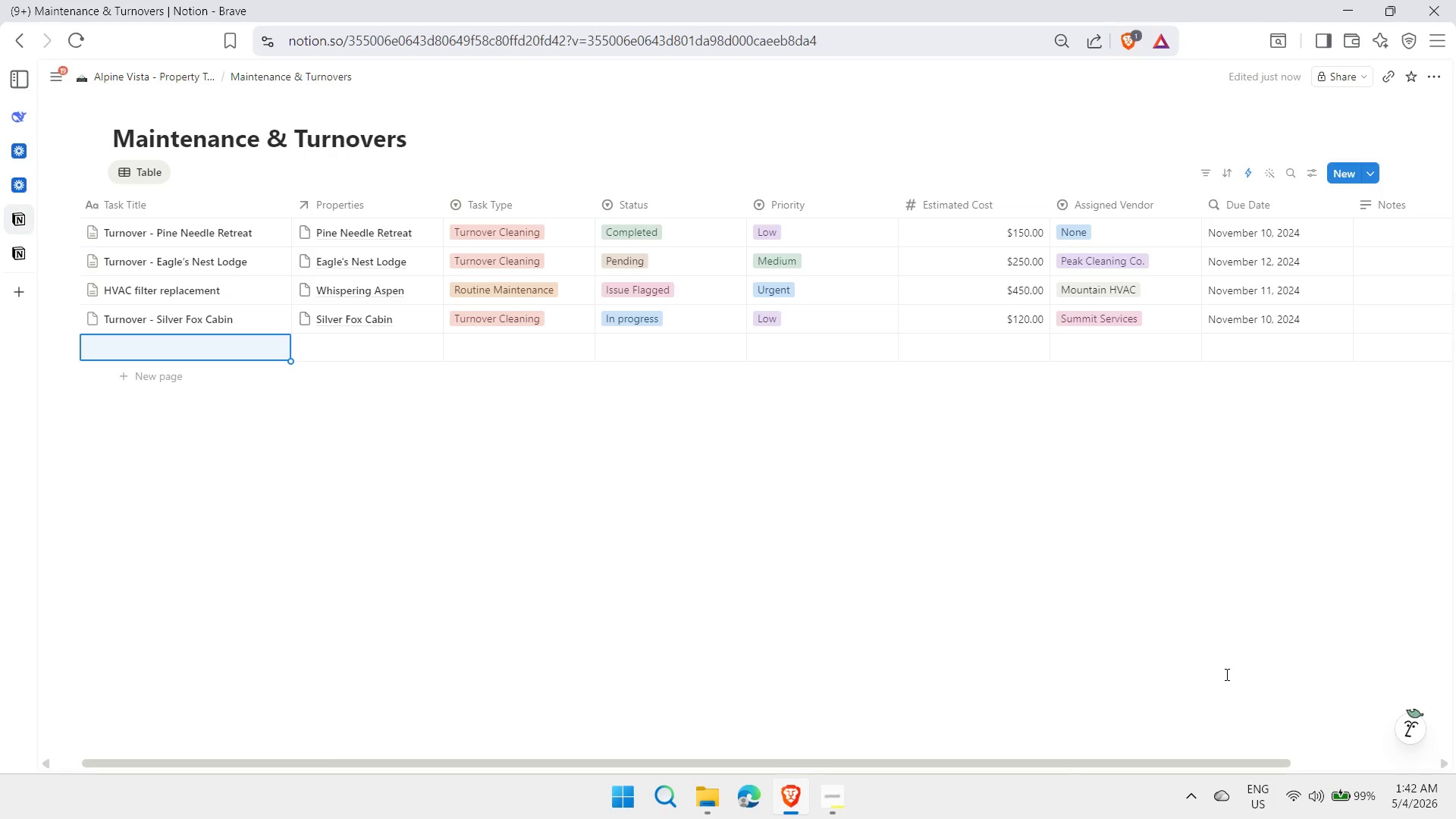 
wait(40.59)
 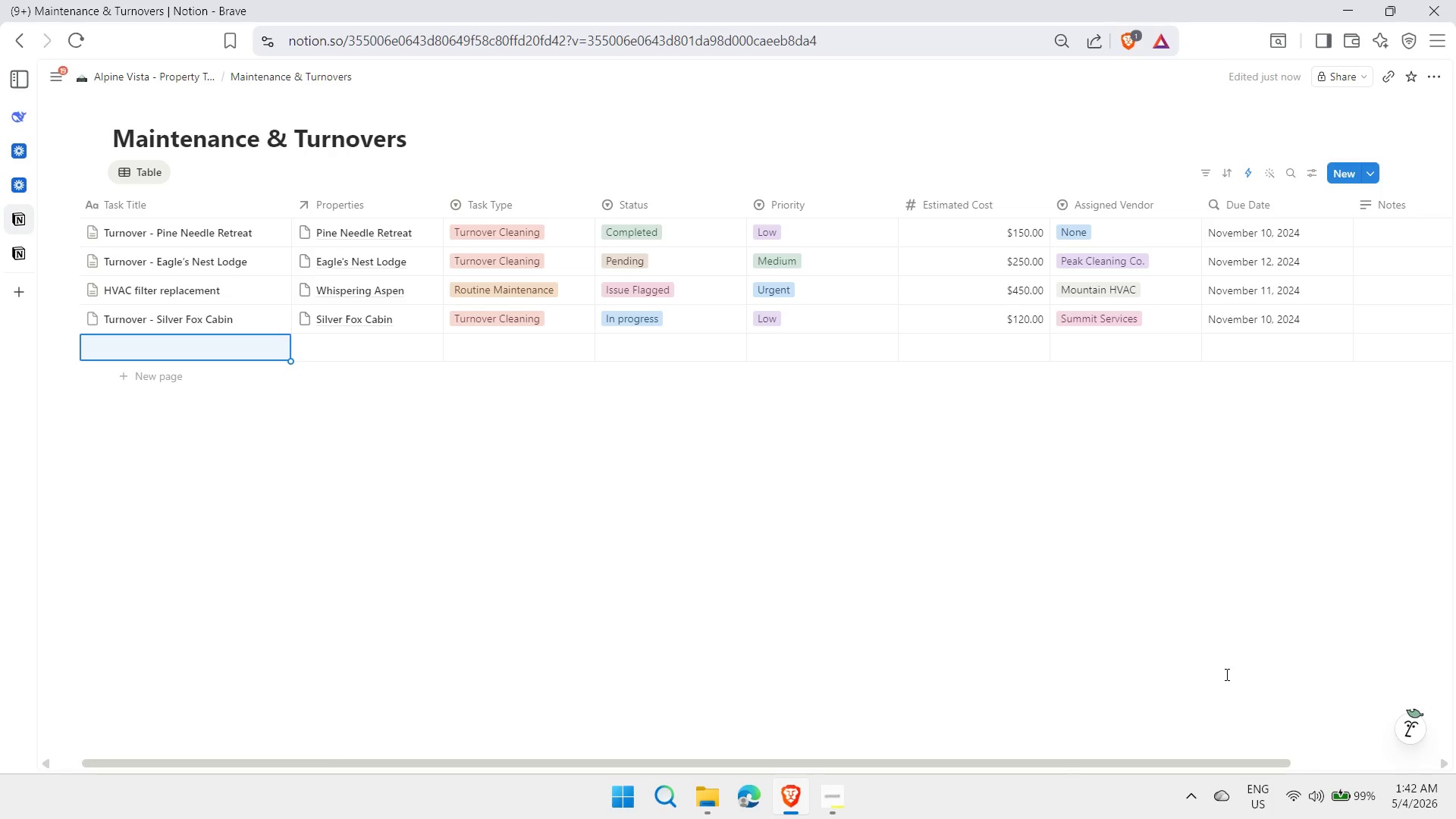 
type(Plumbing leak repair)
 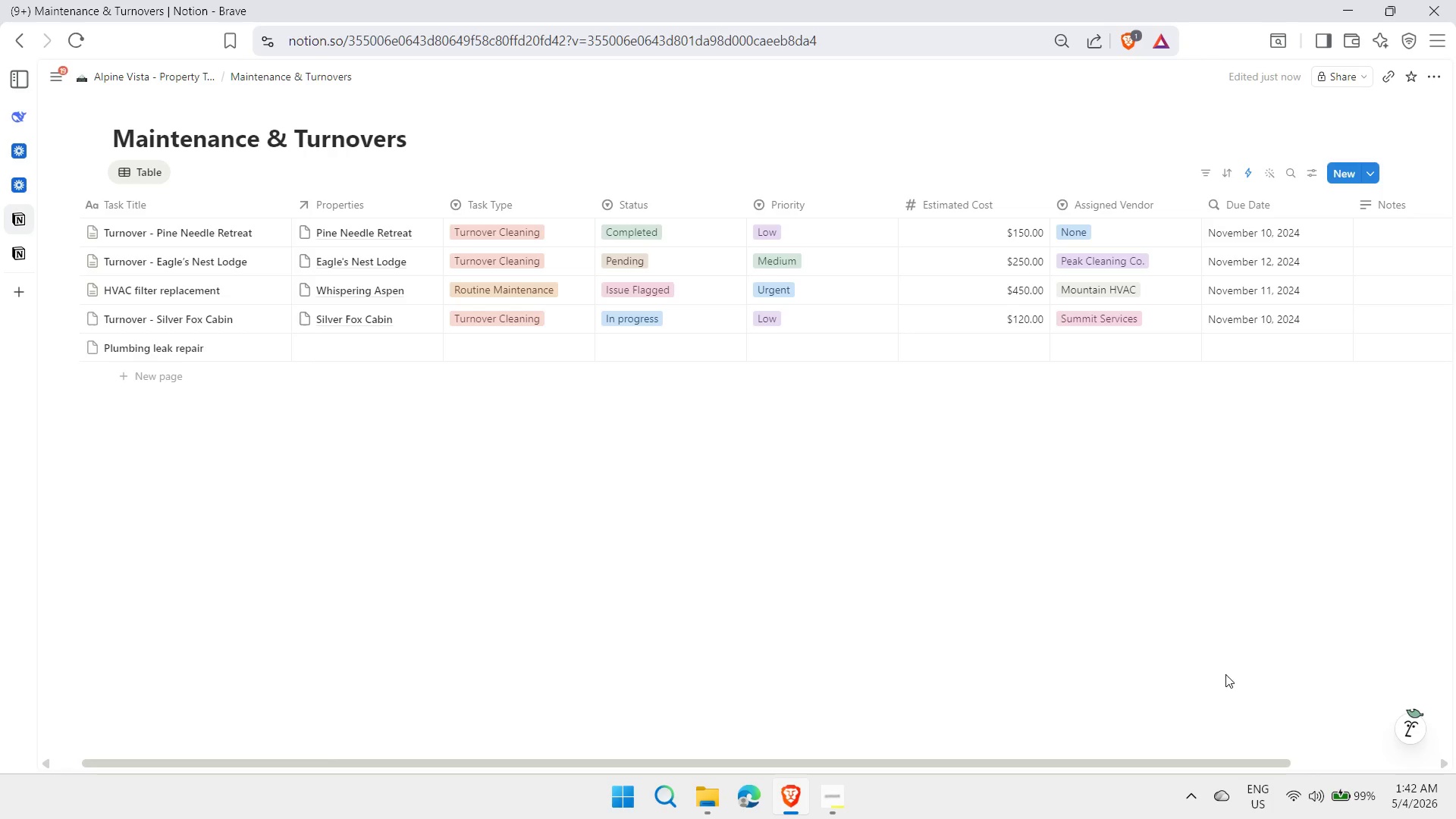 
key(Enter)
 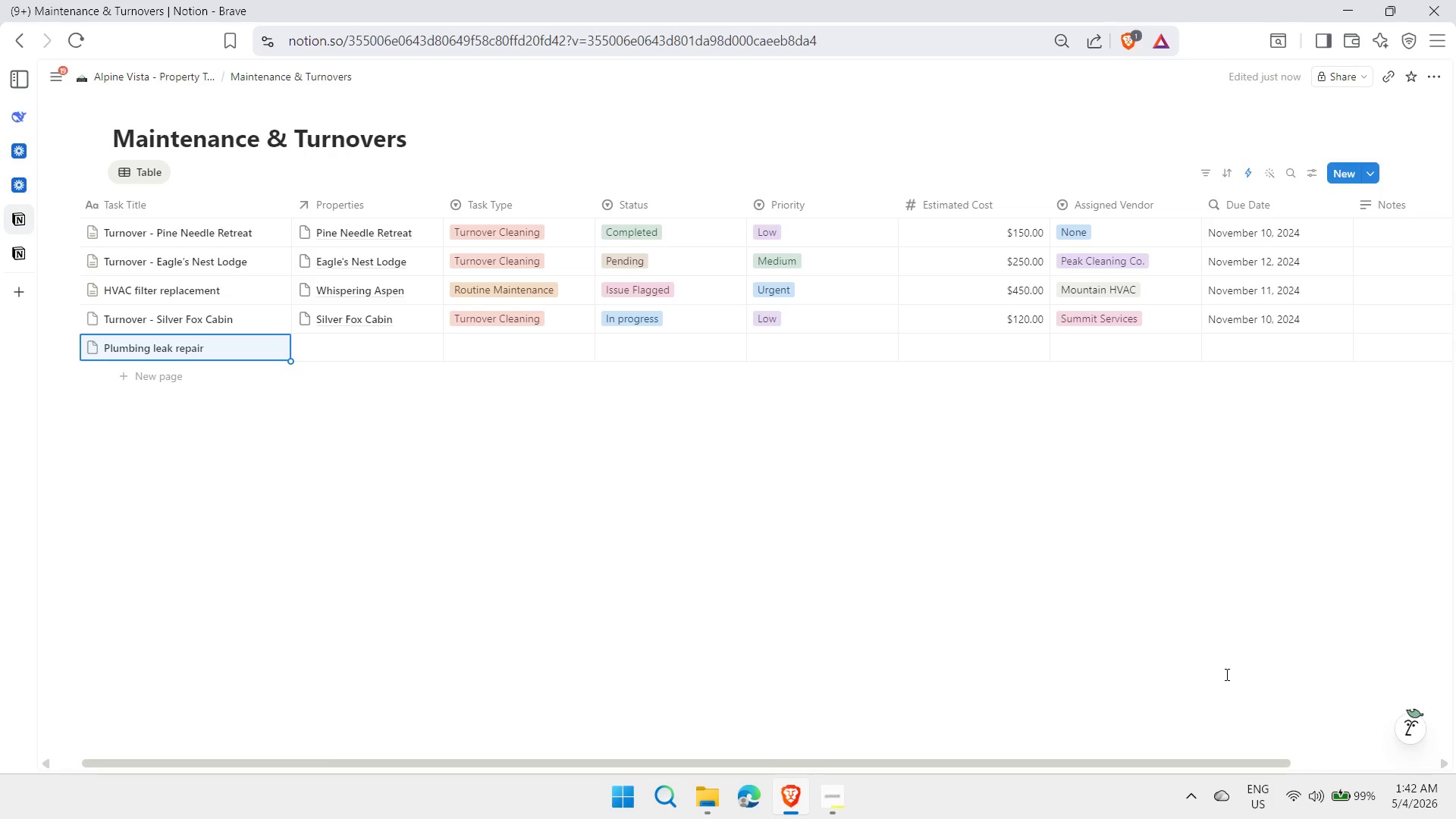 
key(ArrowRight)
 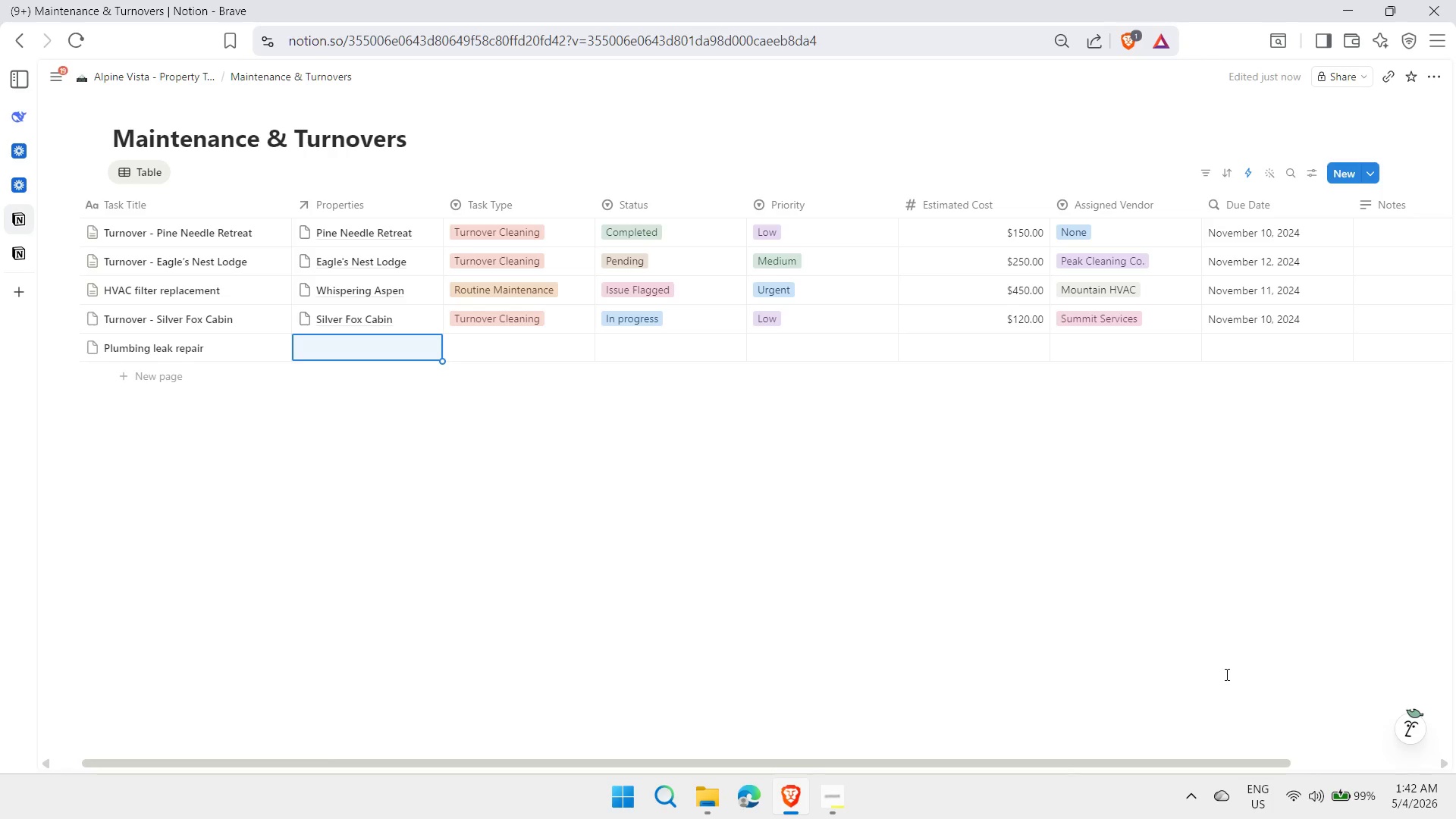 
type(grizz)
 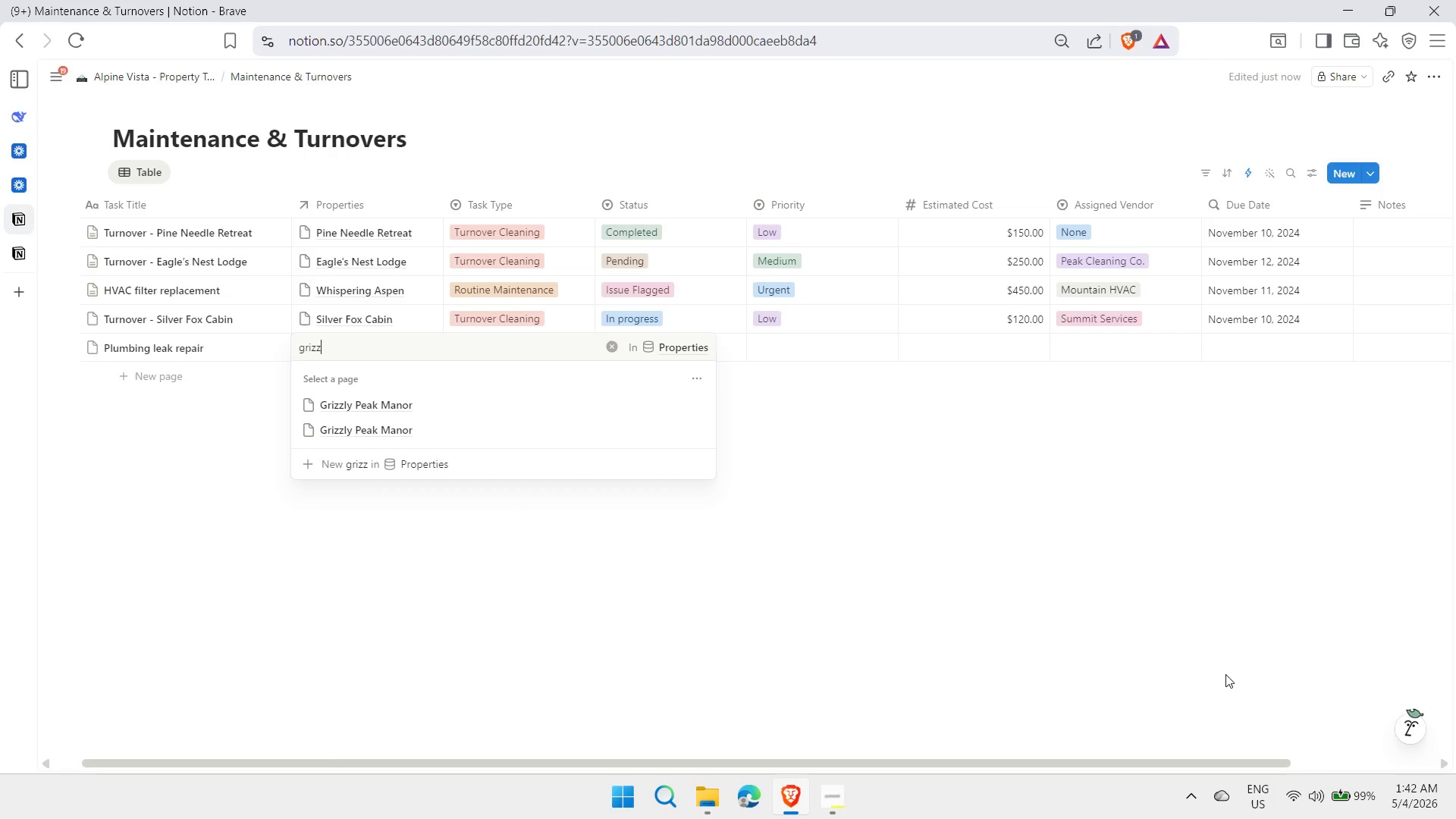 
key(ArrowDown)
 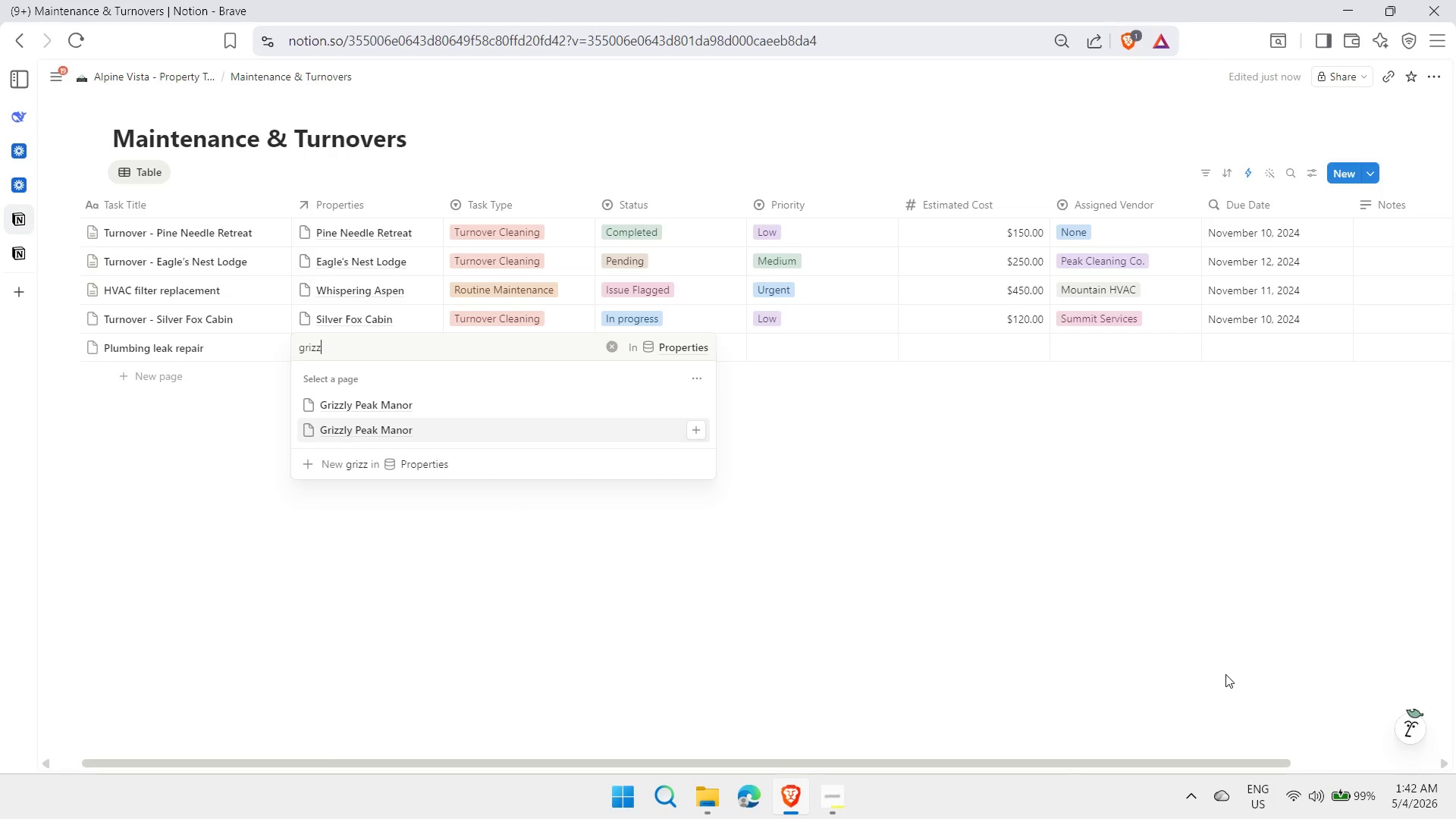 
key(ArrowUp)
 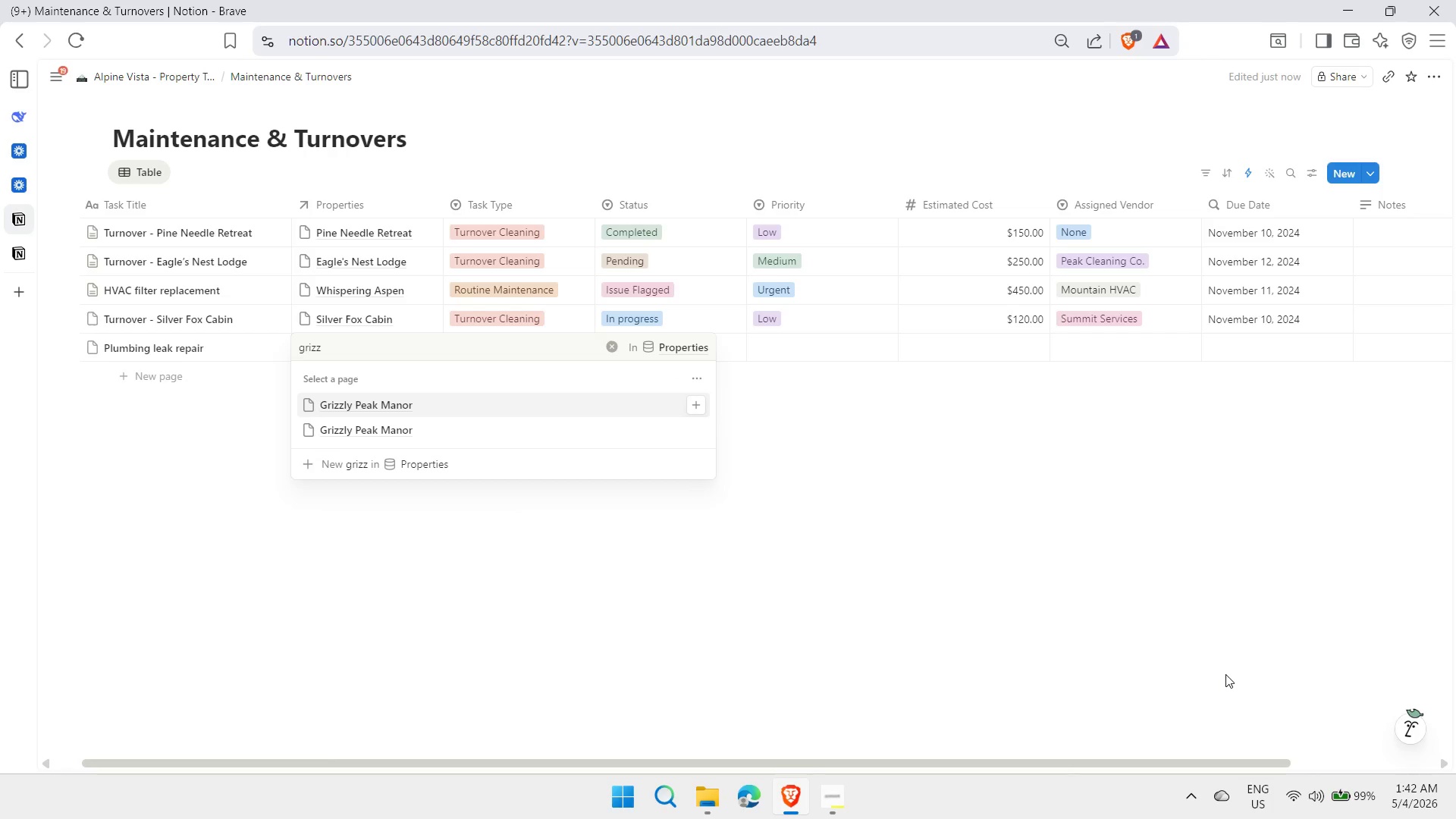 
key(Enter)
 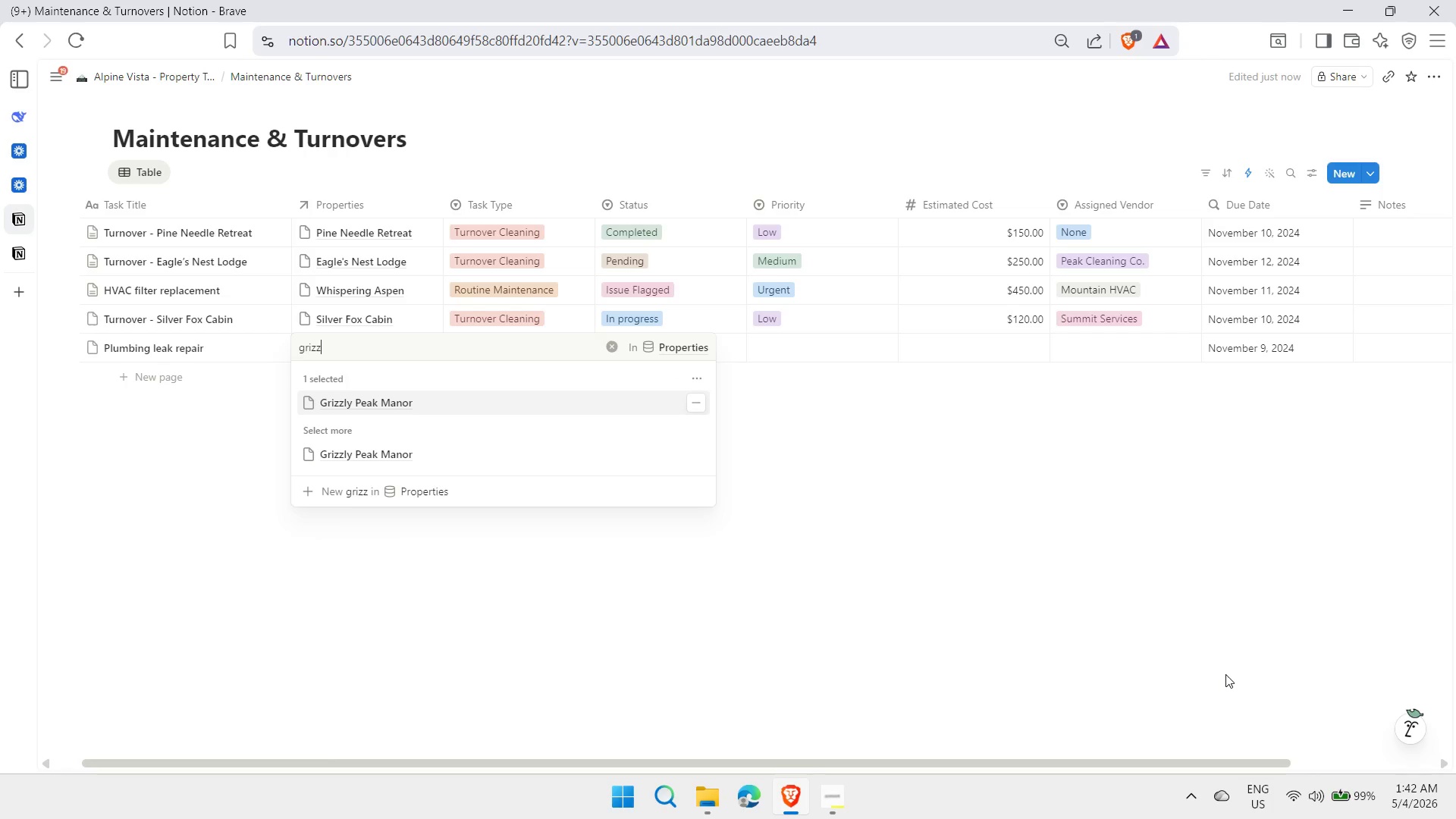 
key(Escape)
 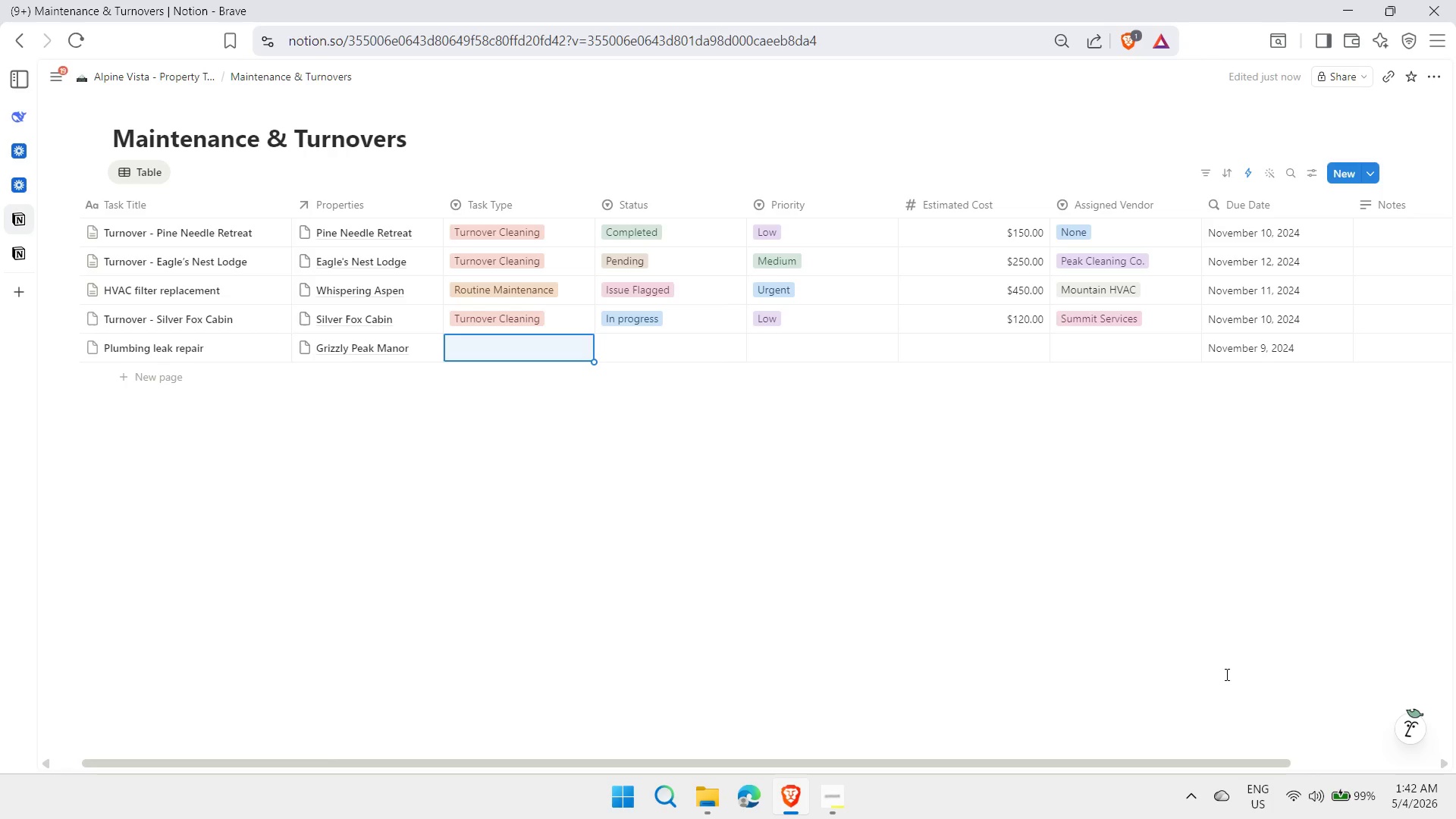 
key(ArrowRight)
 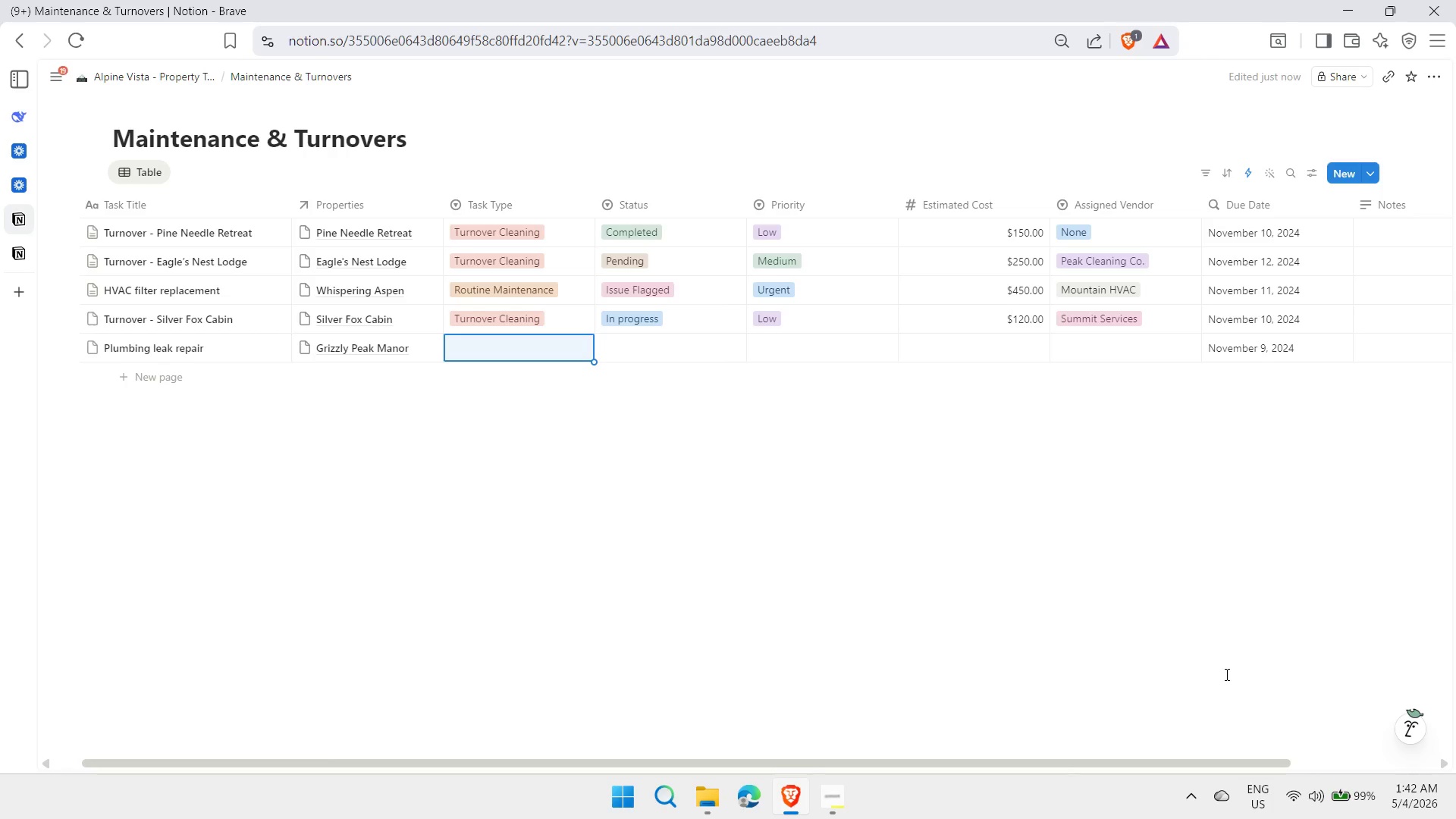 
key(Shift+ShiftLeft)
 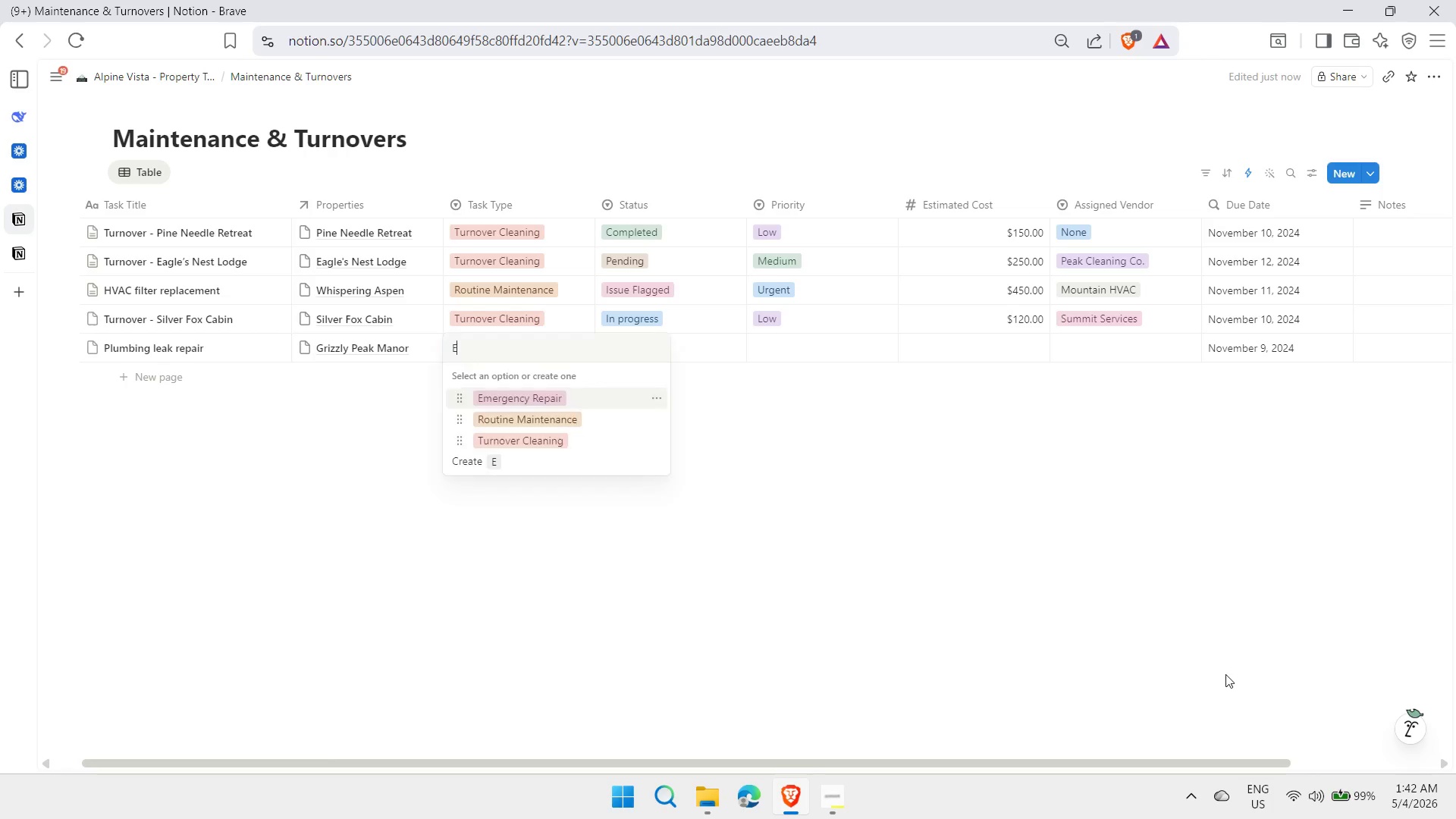 
key(Shift+E)
 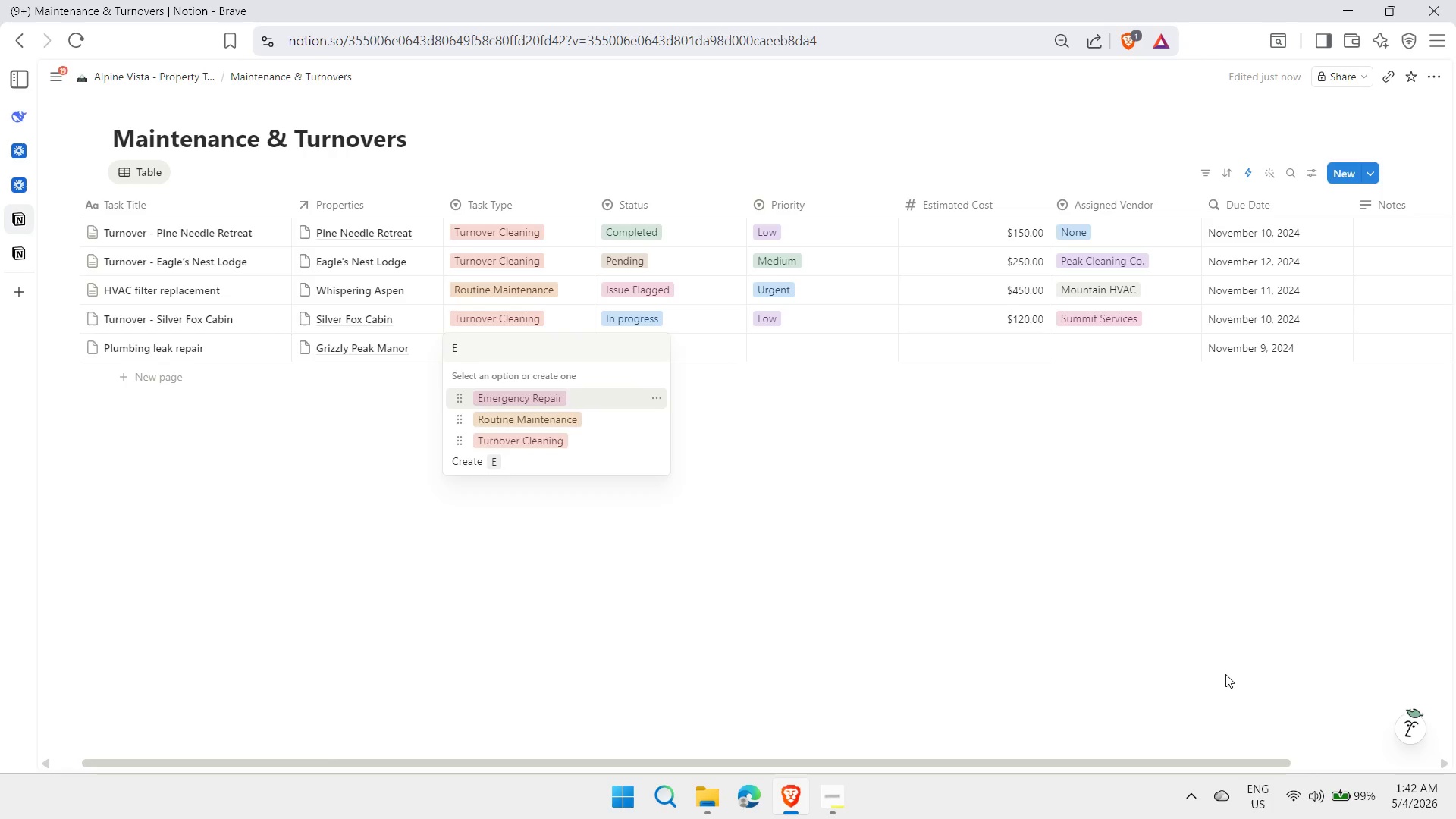 
key(Enter)
 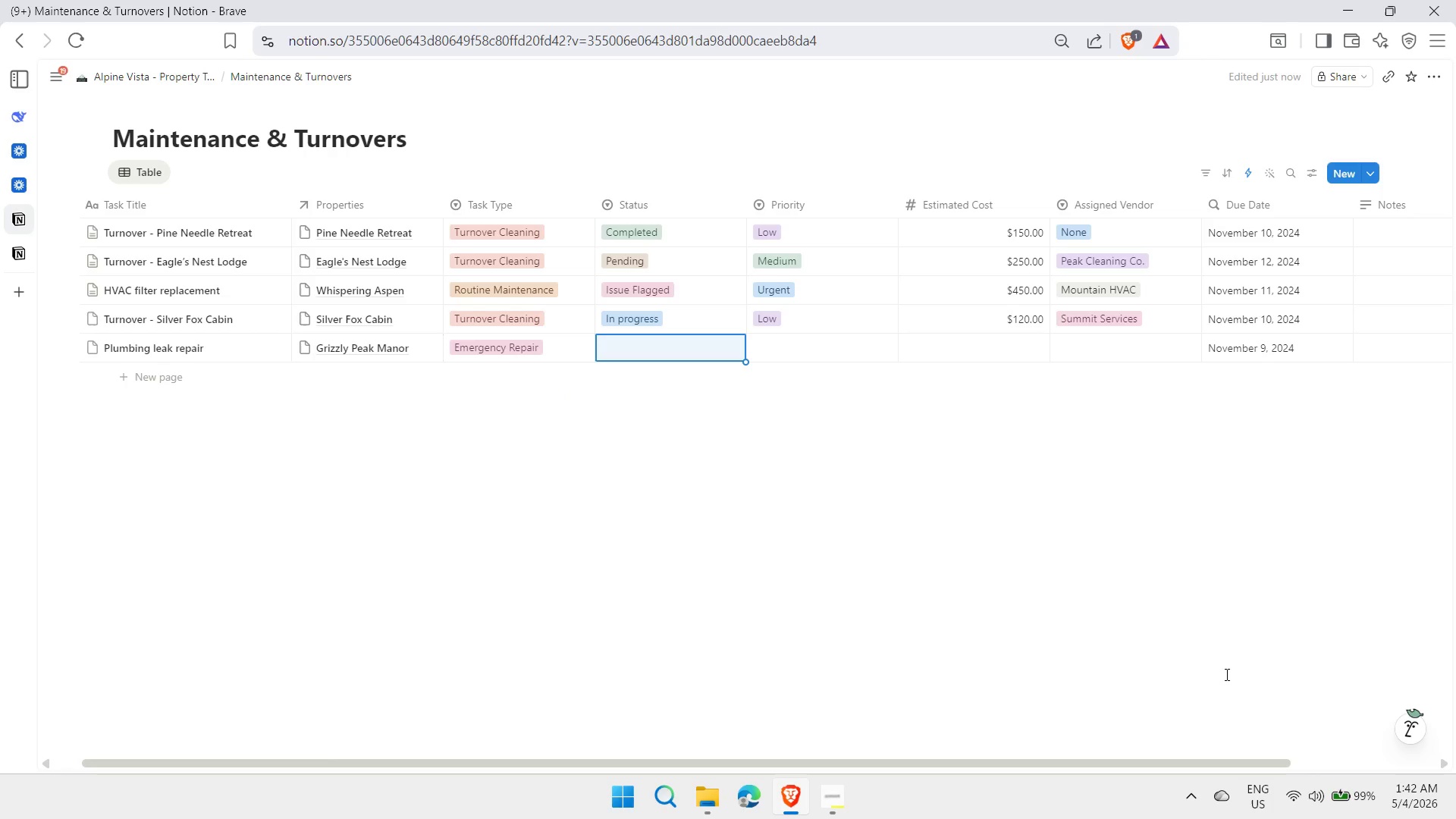 
key(ArrowRight)
 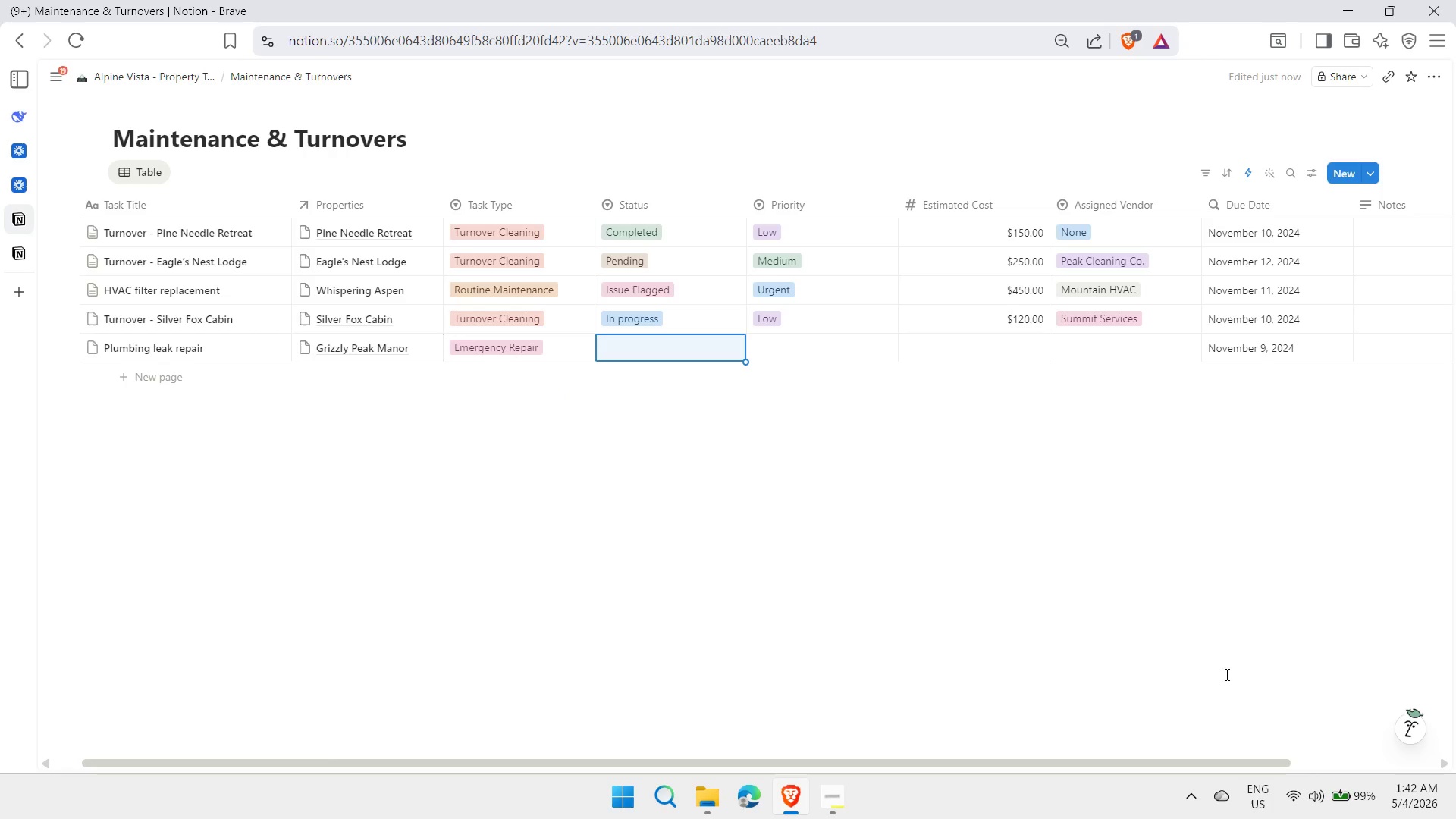 
type(in)
 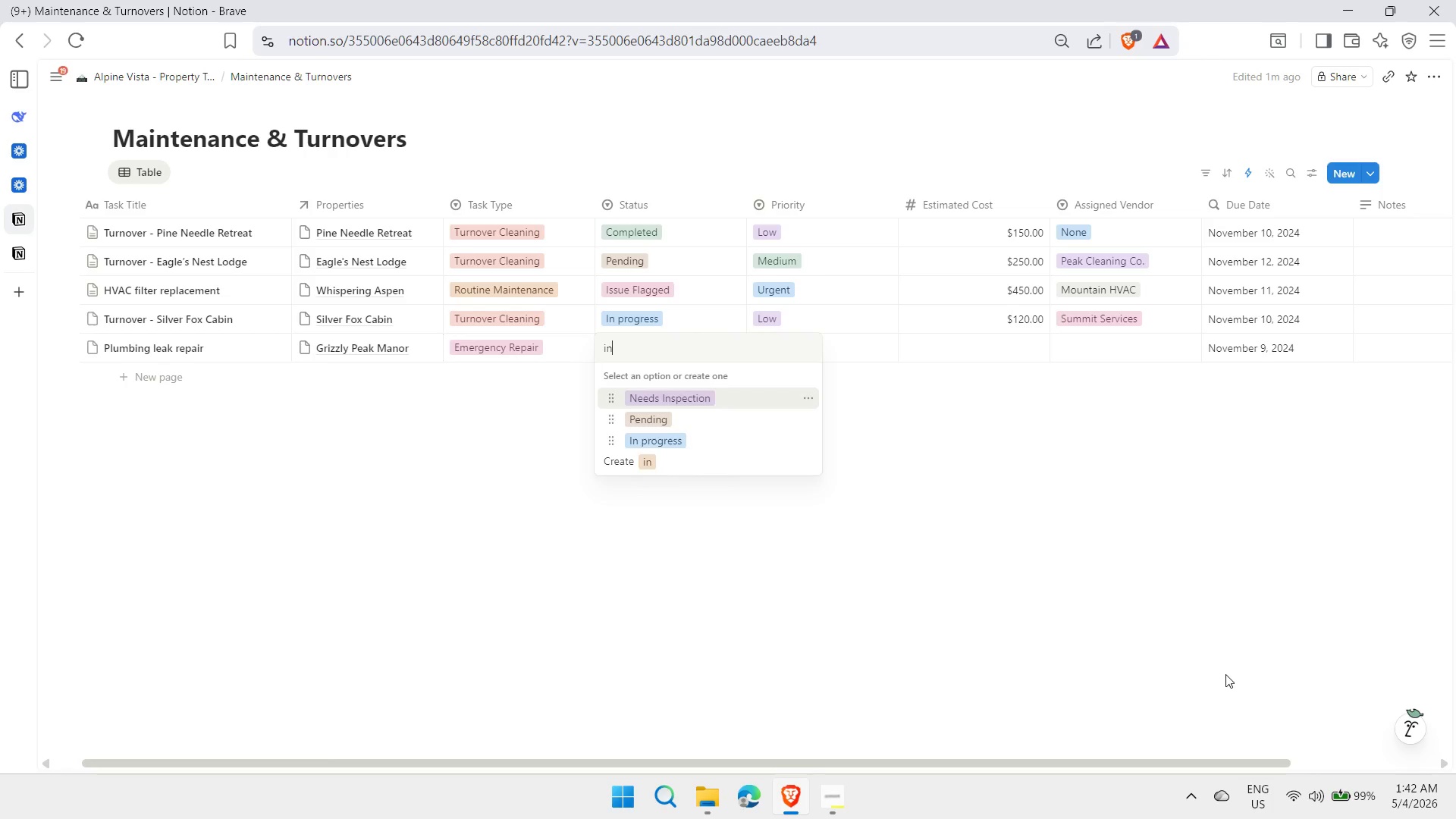 
key(Enter)
 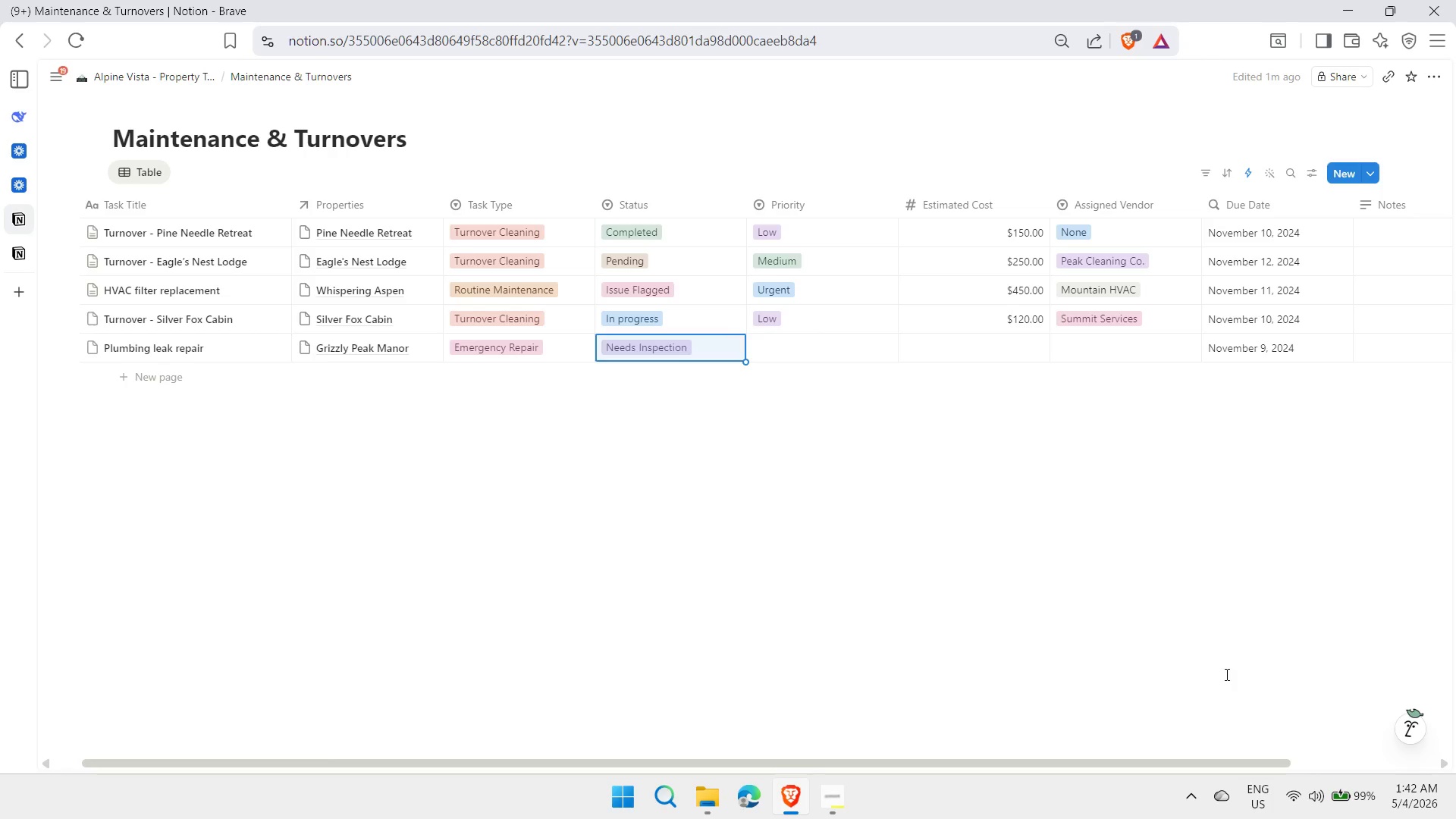 
key(ArrowRight)
 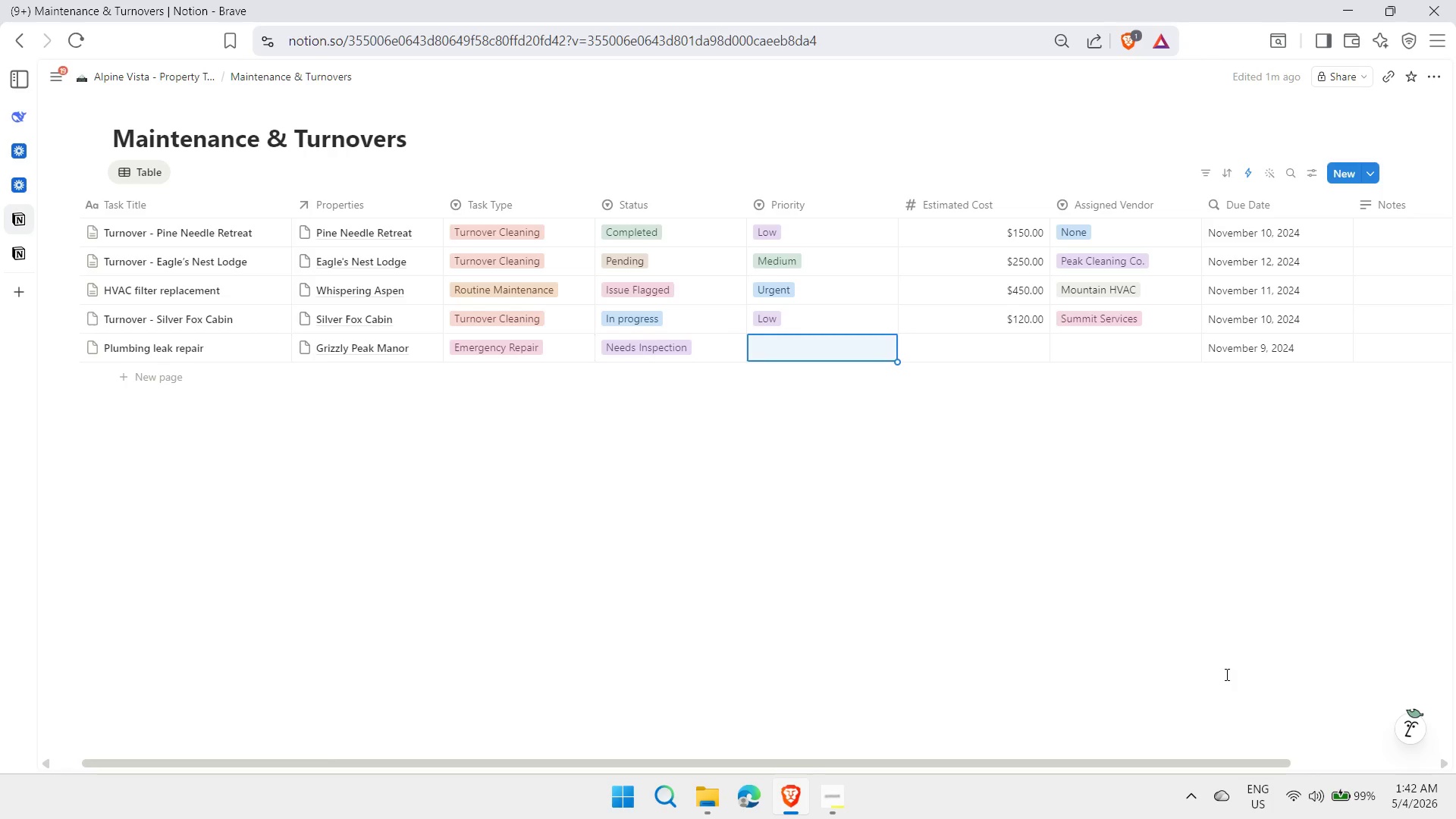 
key(ArrowLeft)
 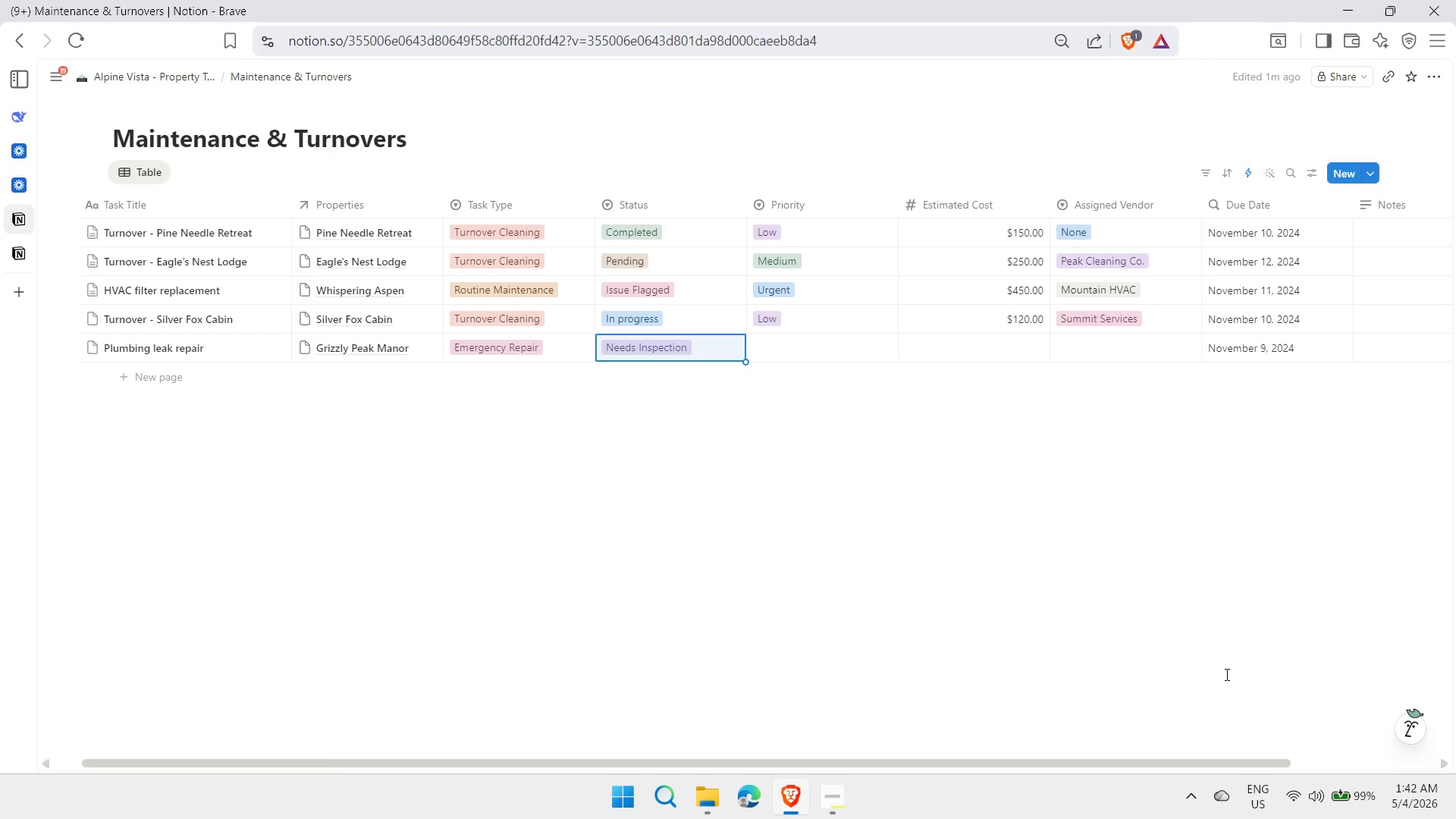 
type(in)
 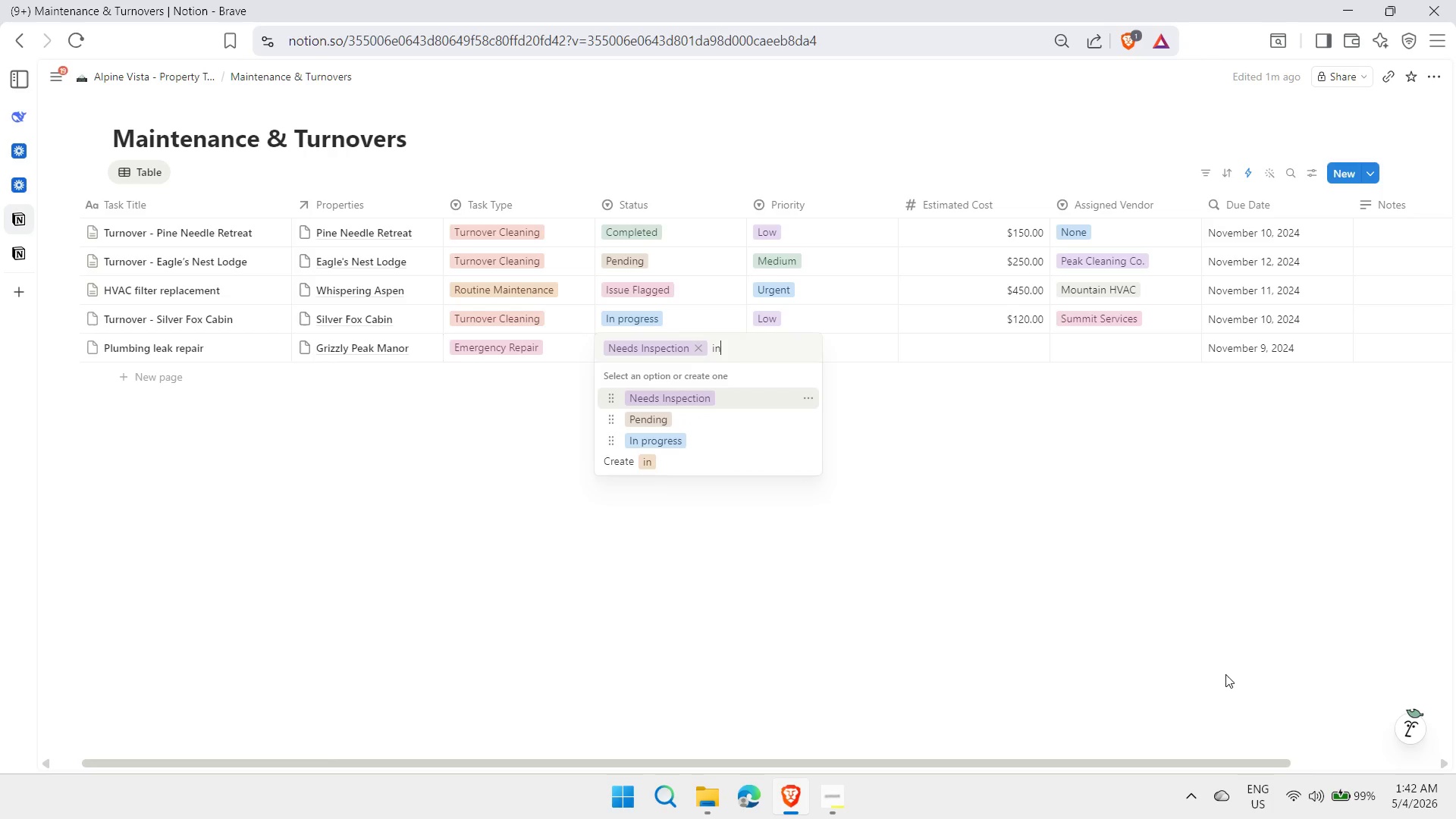 
key(ArrowDown)
 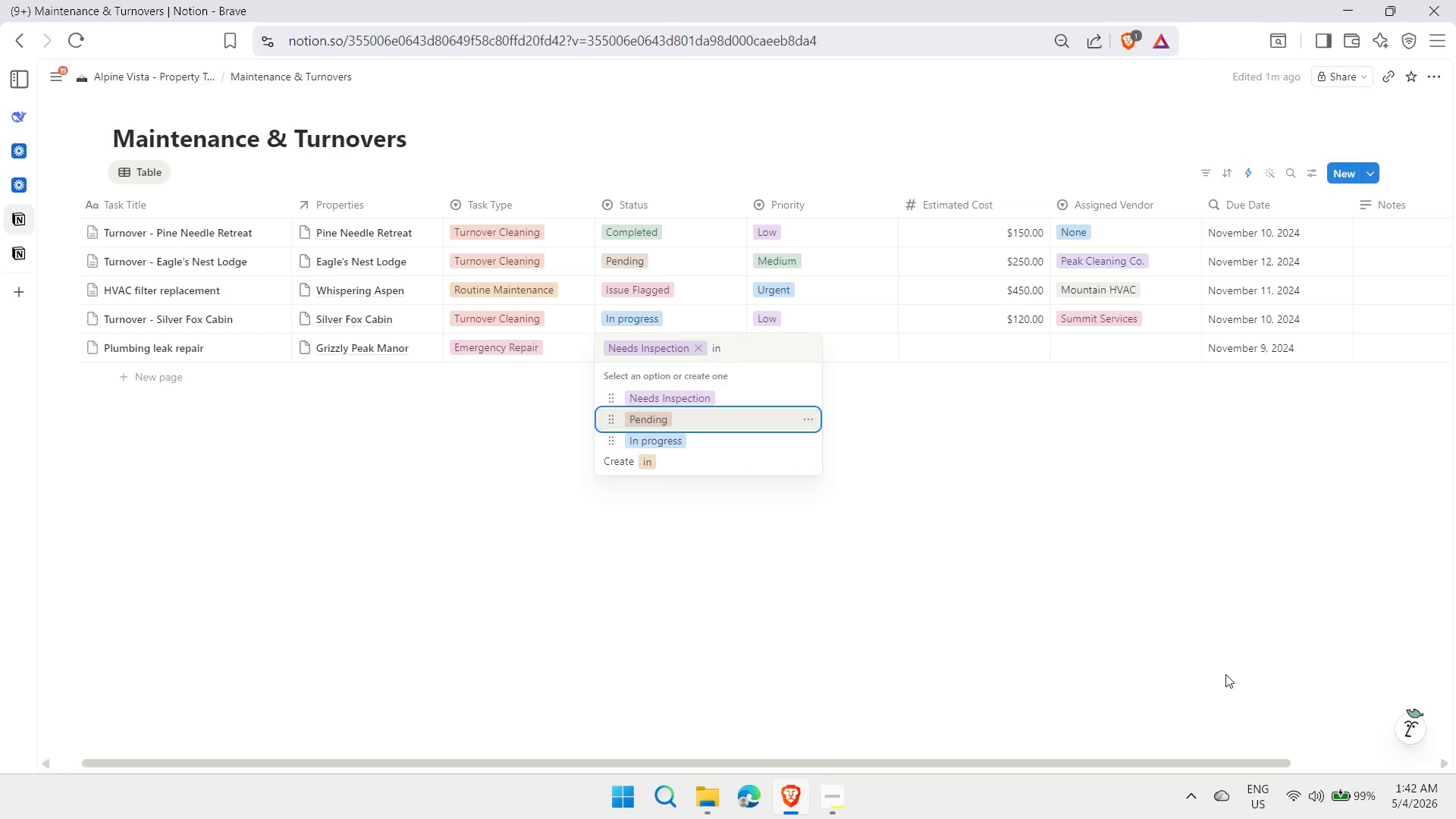 
key(ArrowDown)
 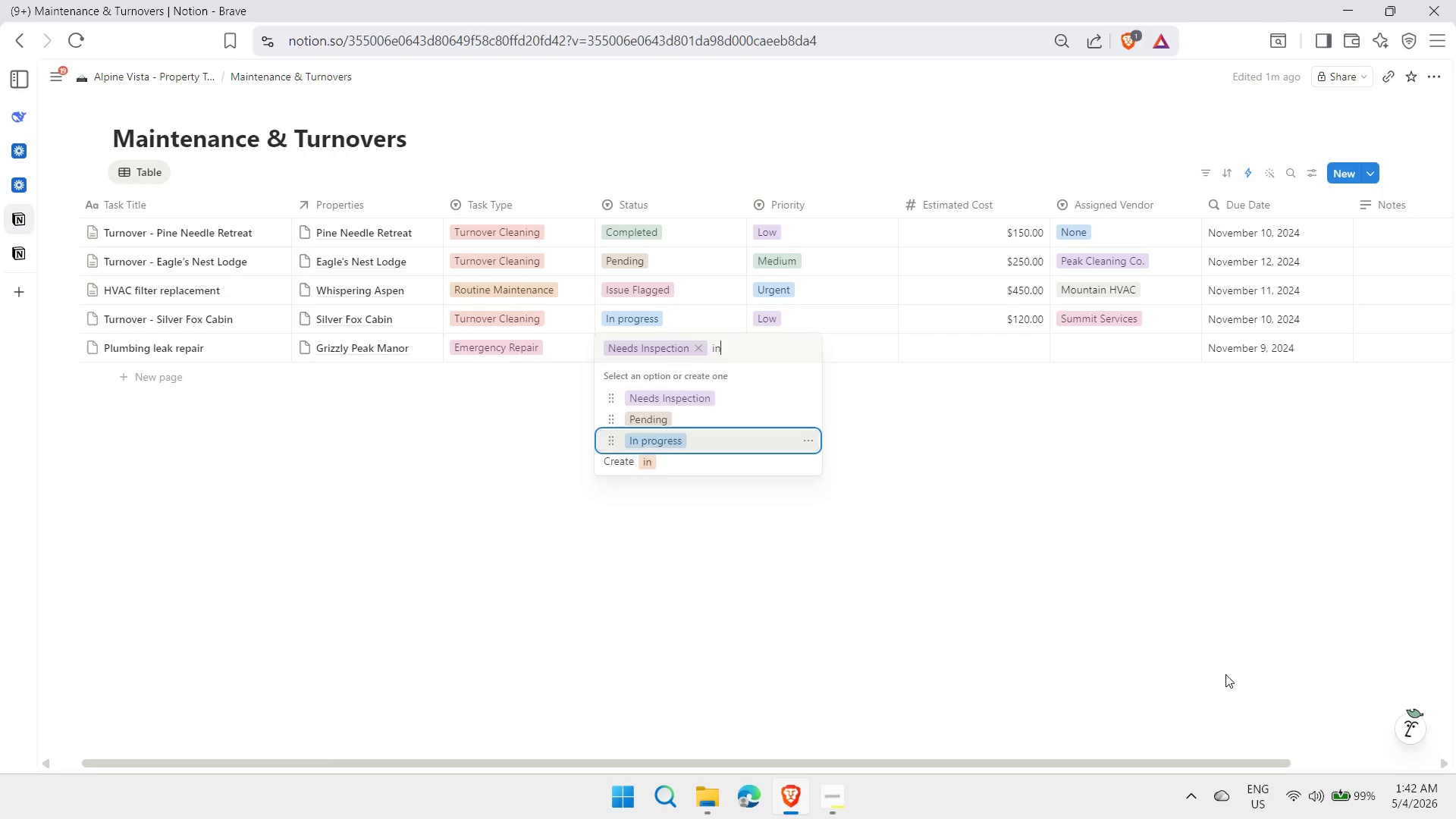 
key(Enter)
 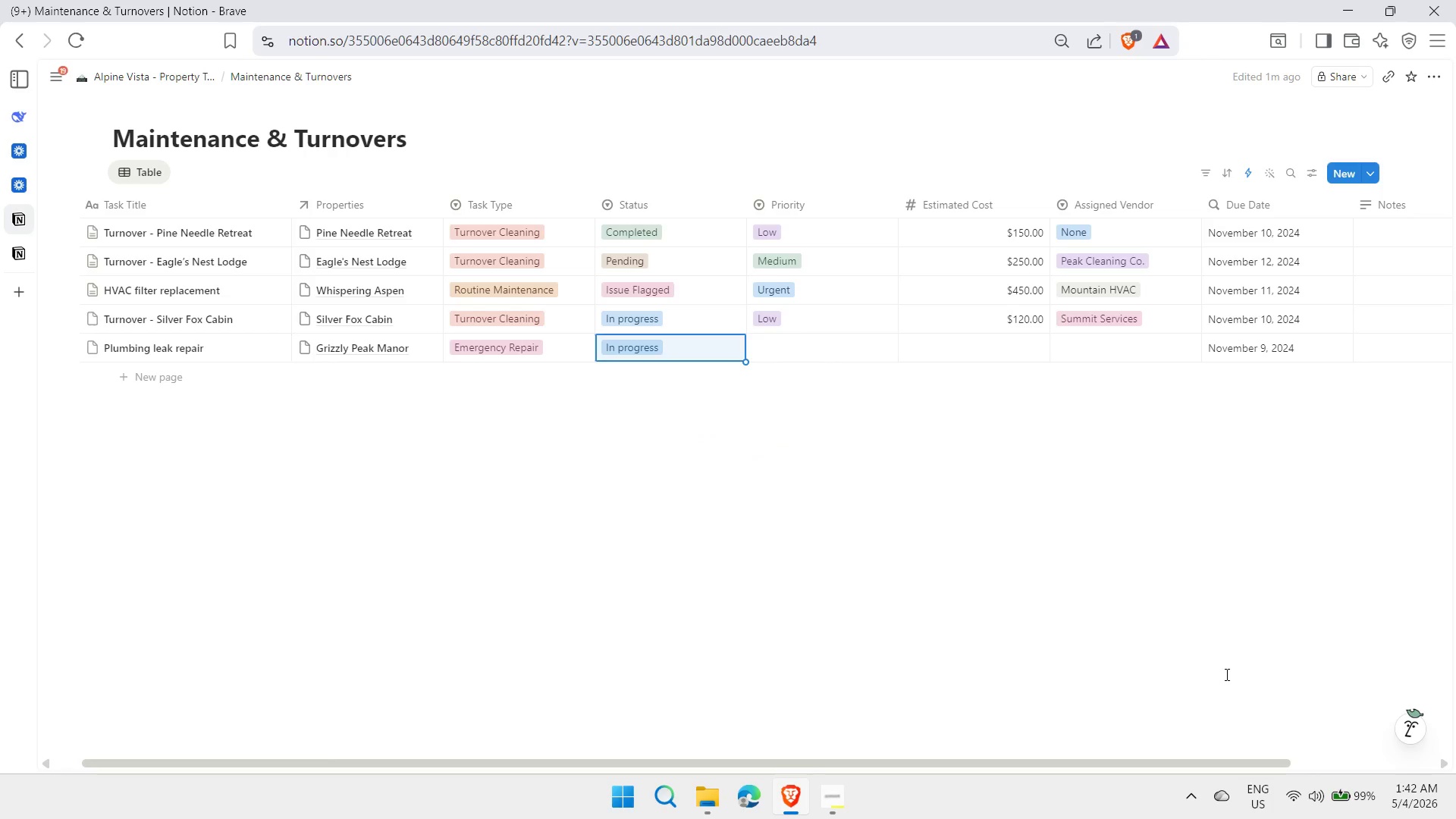 
key(ArrowRight)
 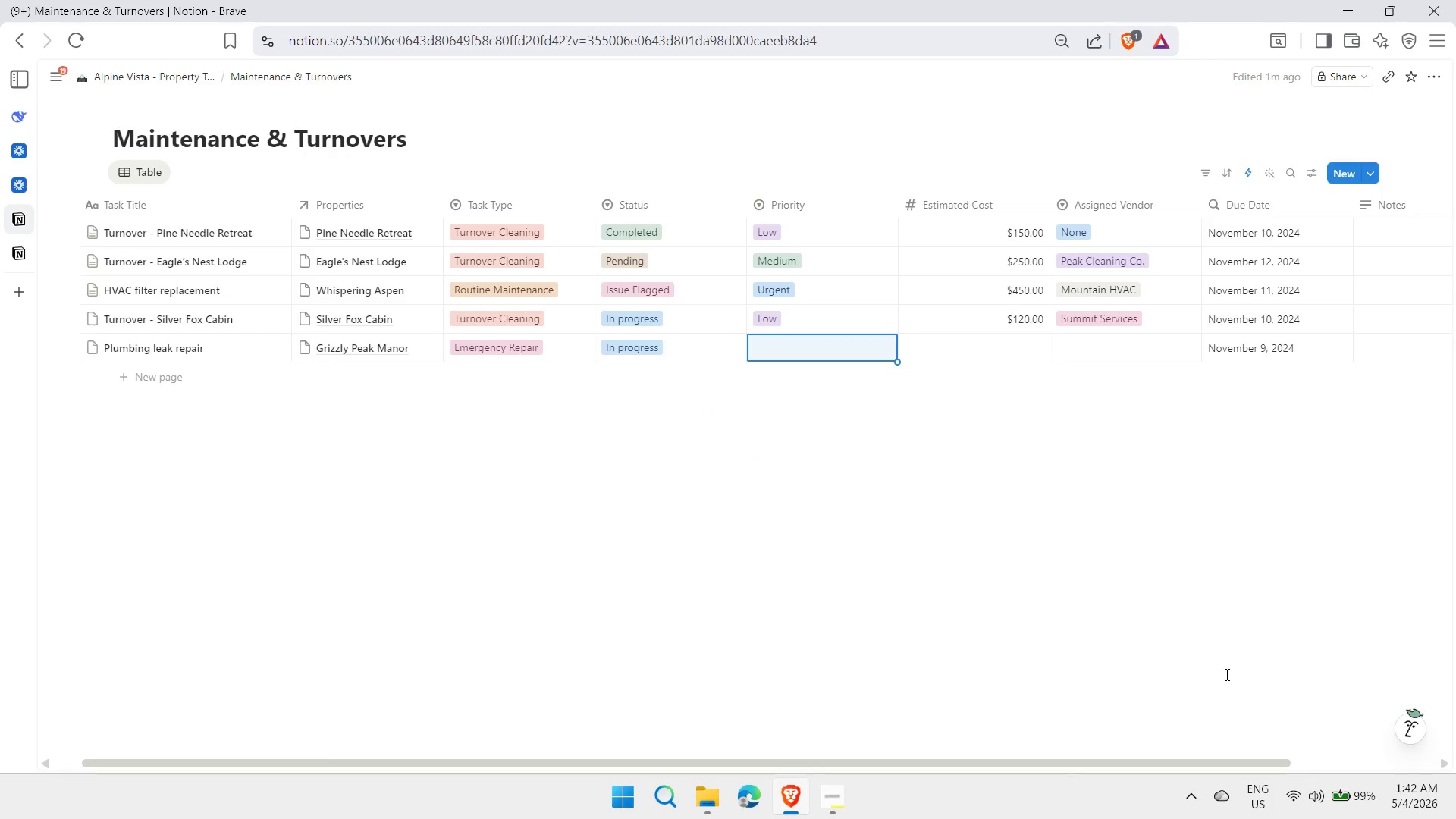 
type(hi)
 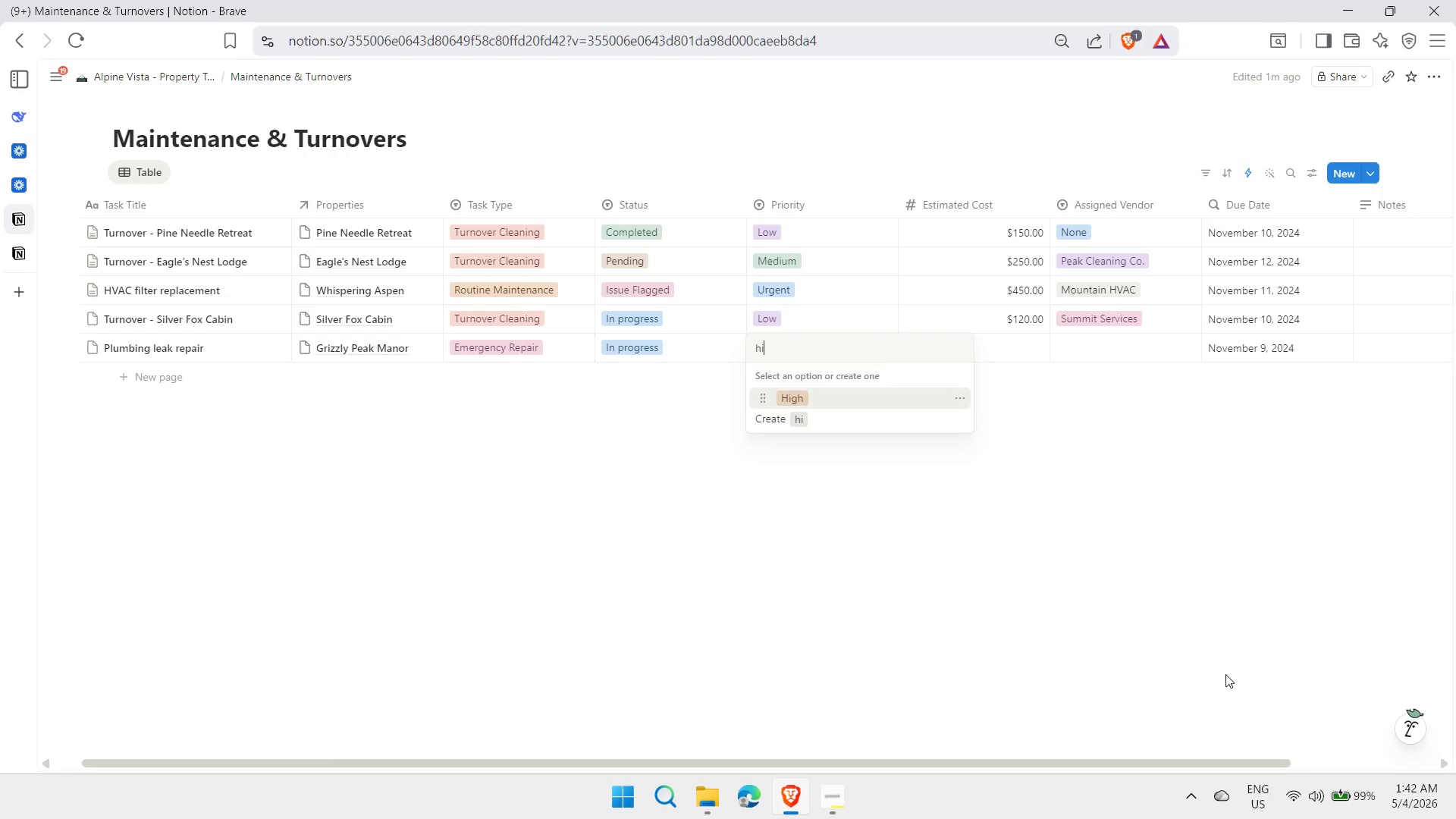 
key(Enter)
 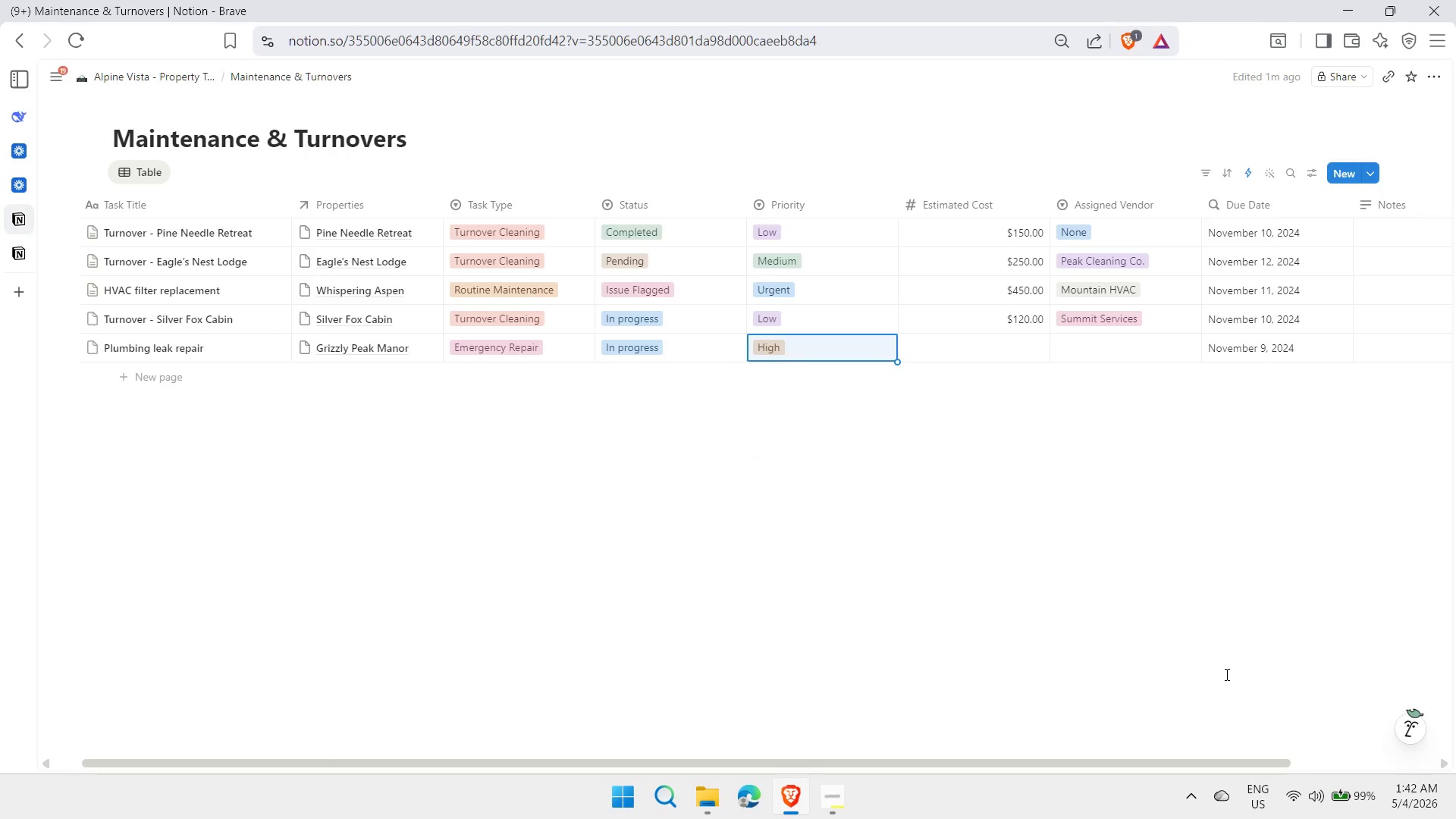 
key(ArrowRight)
 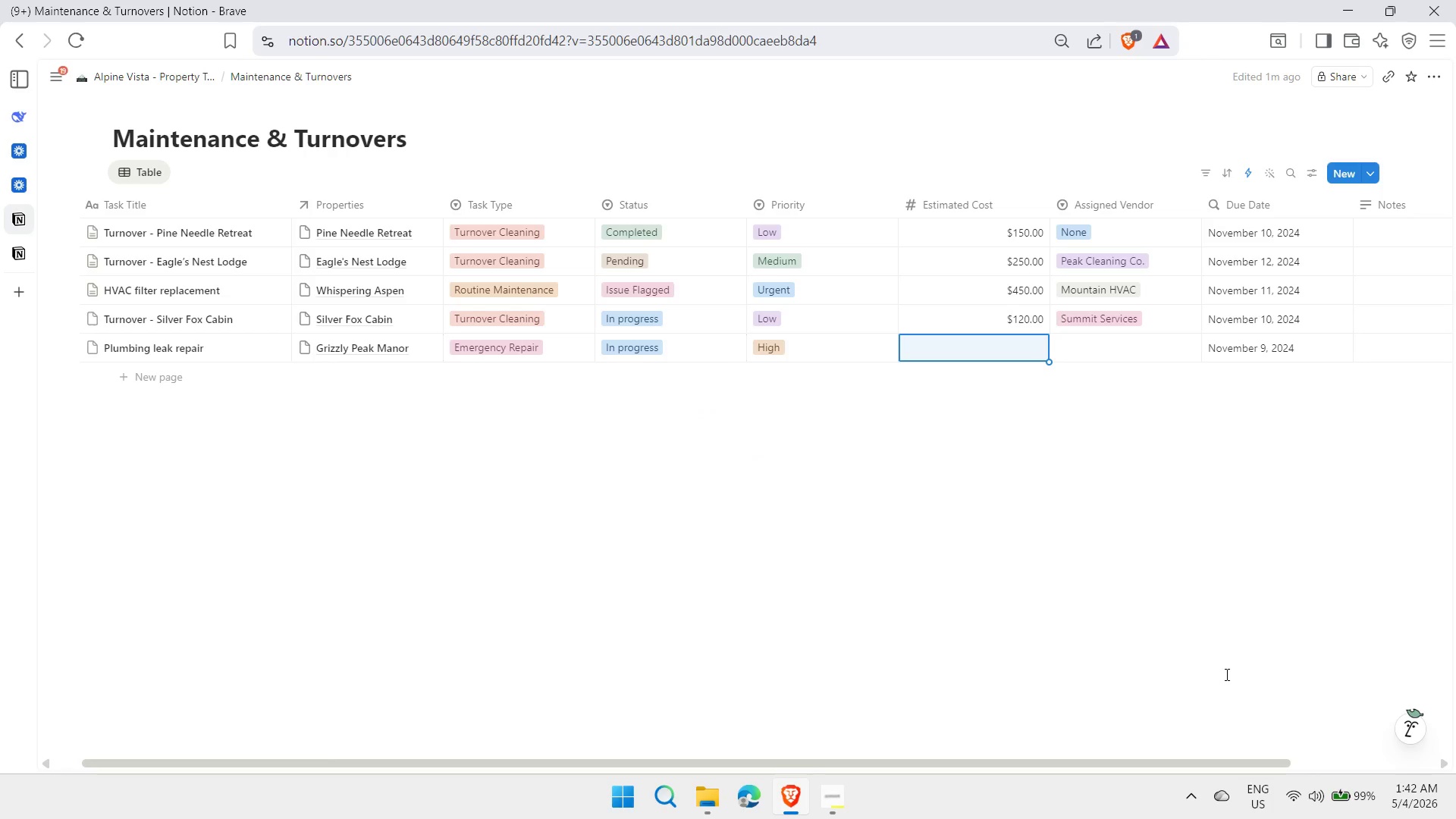 
type(300)
 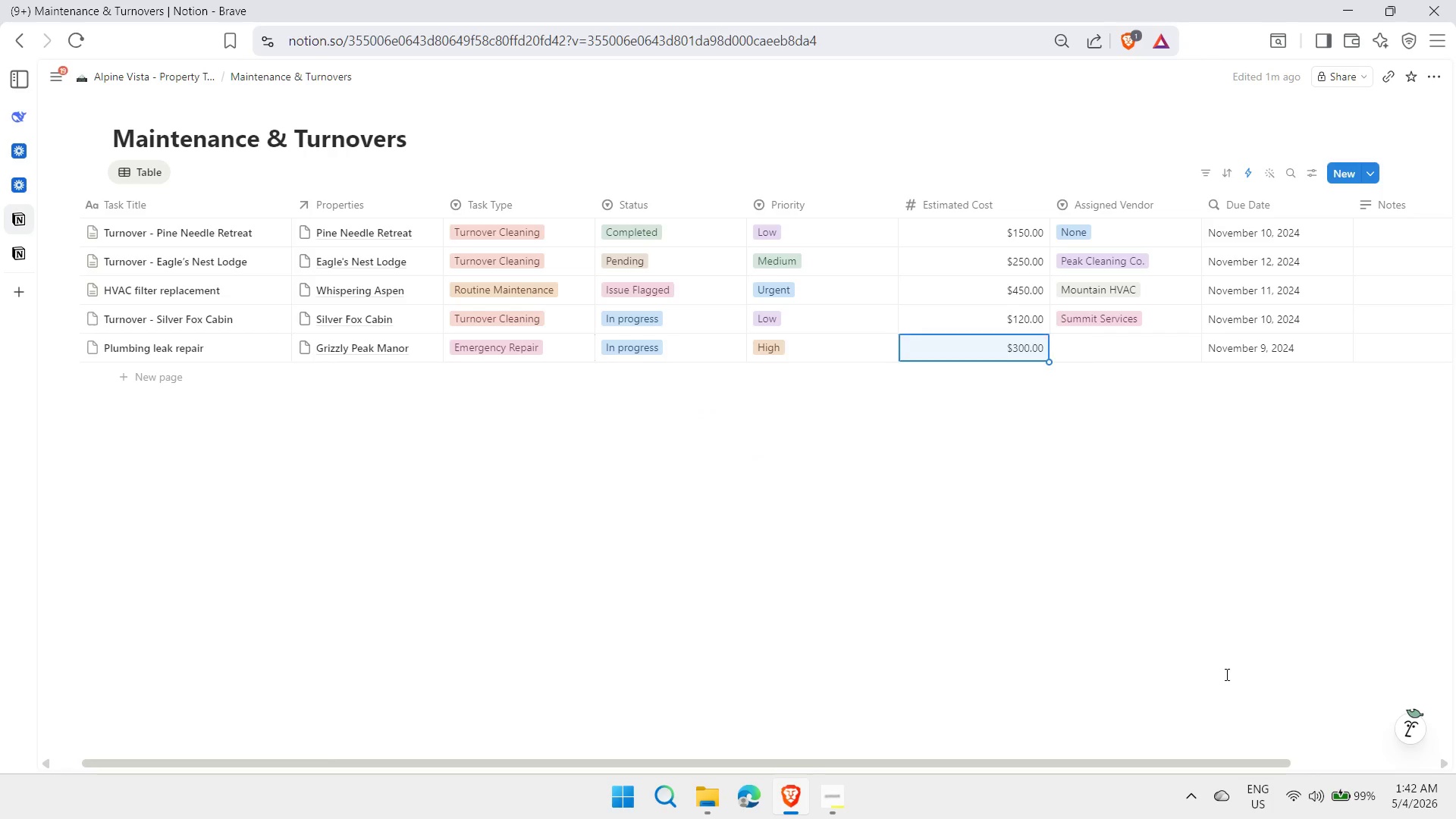 
key(Enter)
 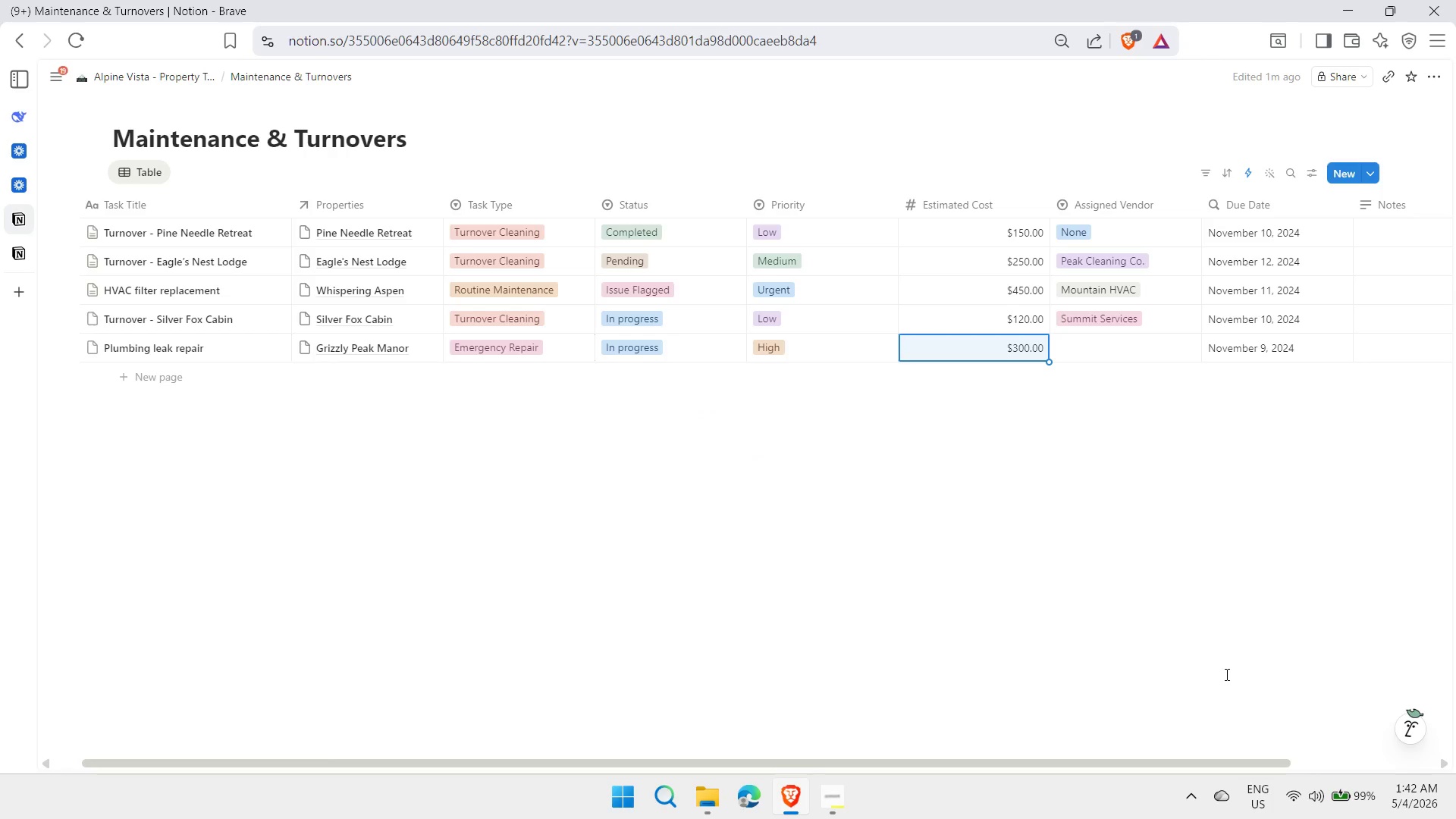 
key(ArrowRight)
 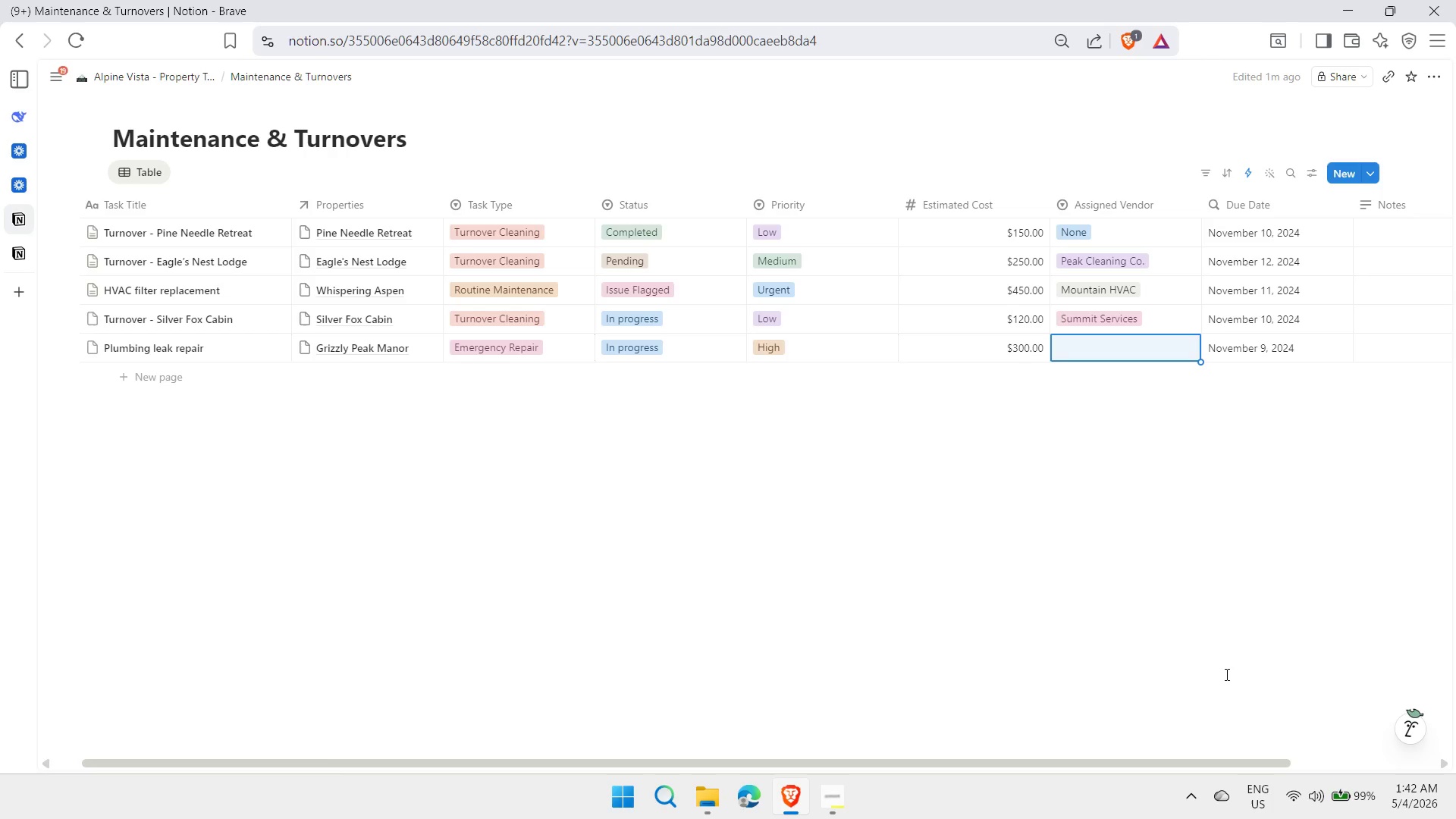 
type(Al)
 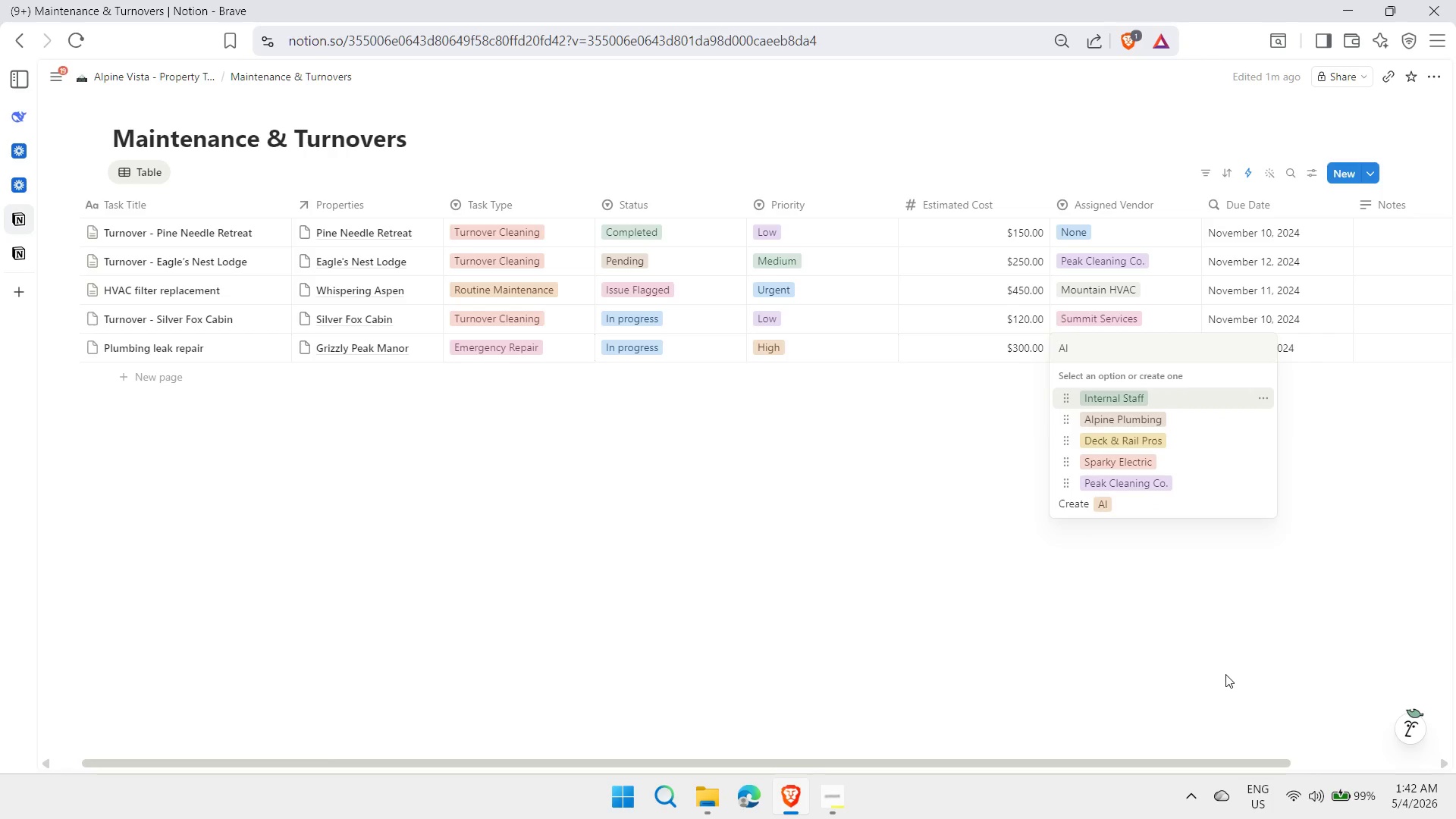 
key(ArrowDown)
 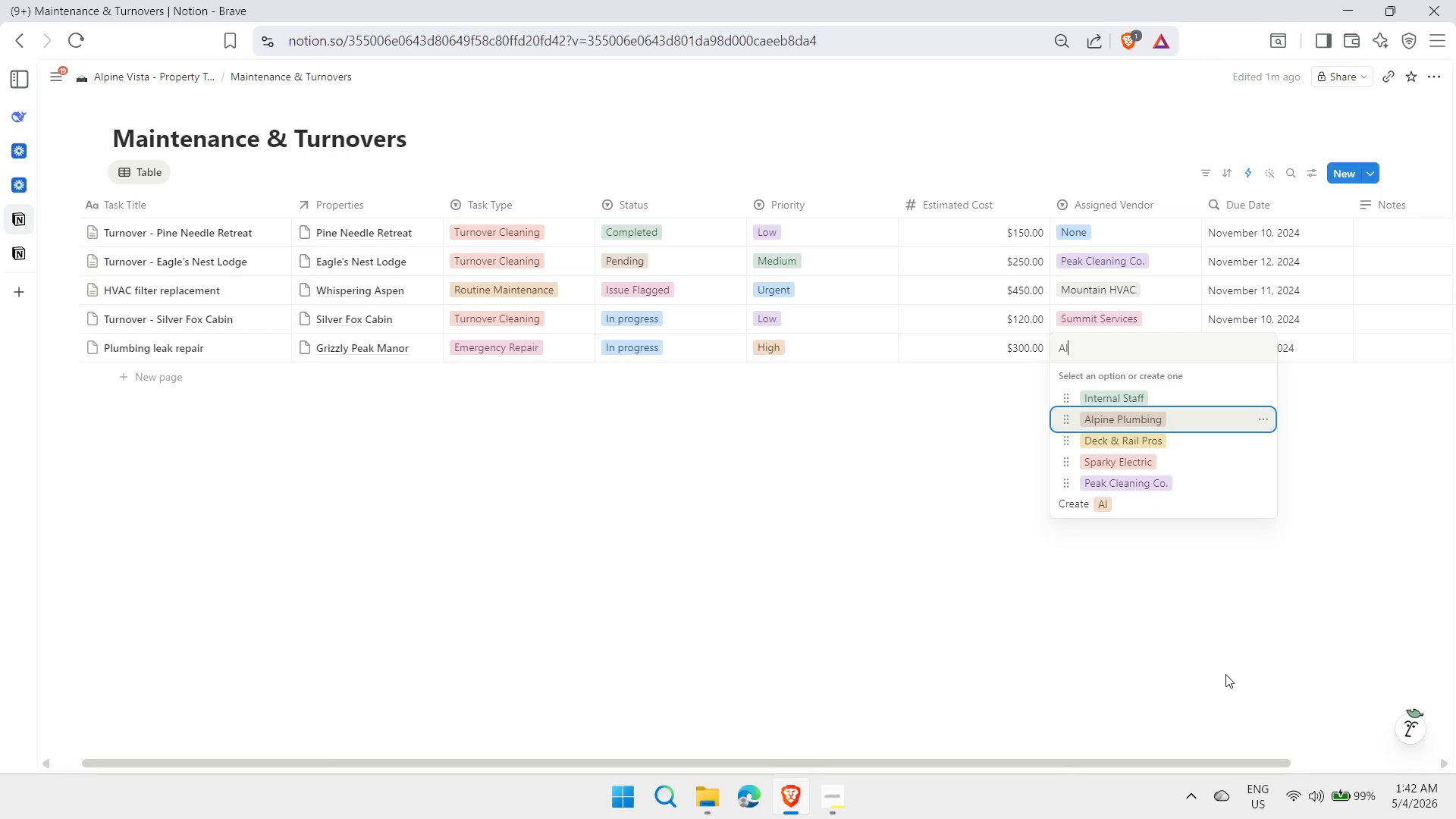 
key(Enter)
 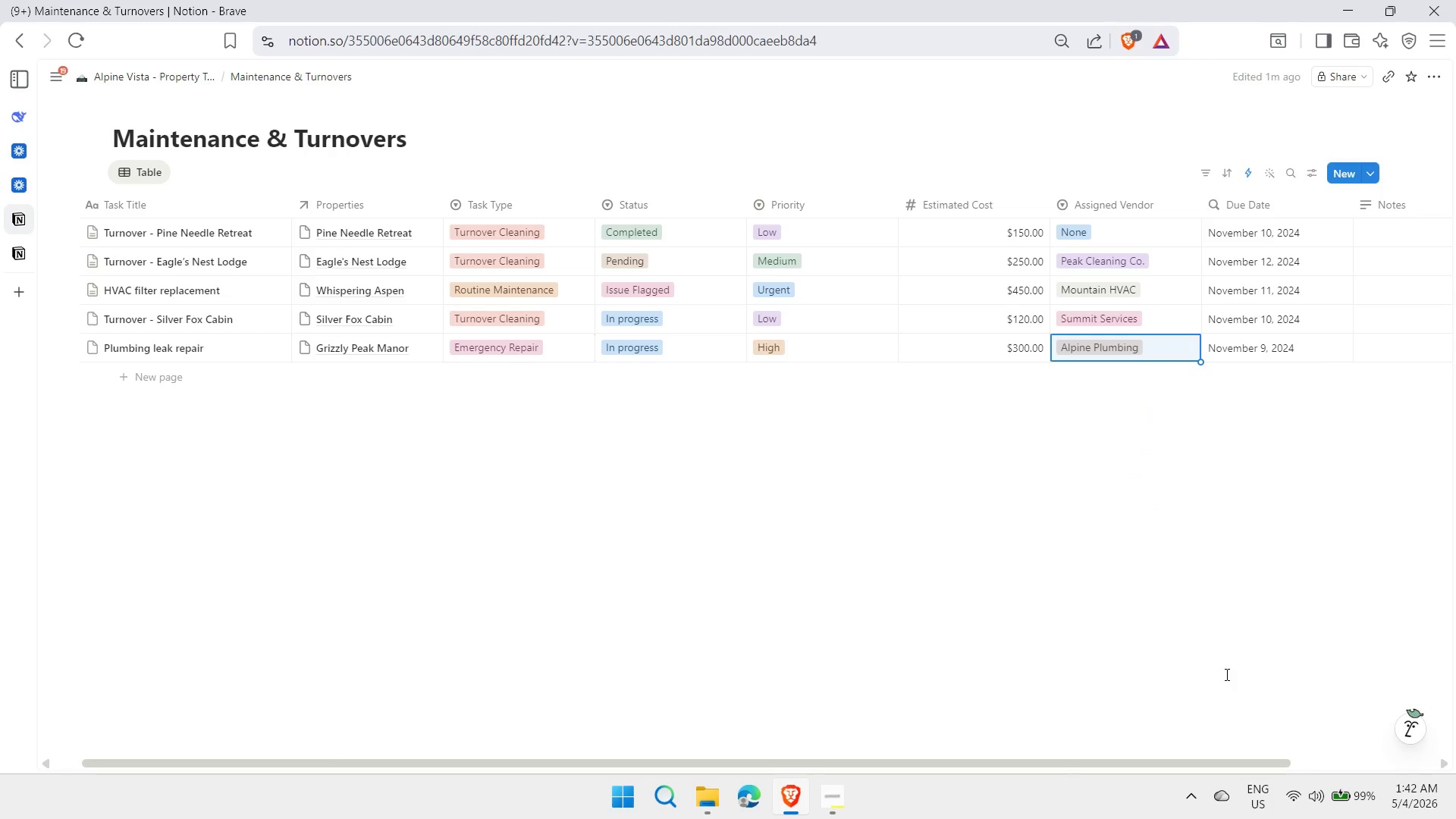 
key(Shift+ShiftLeft)
 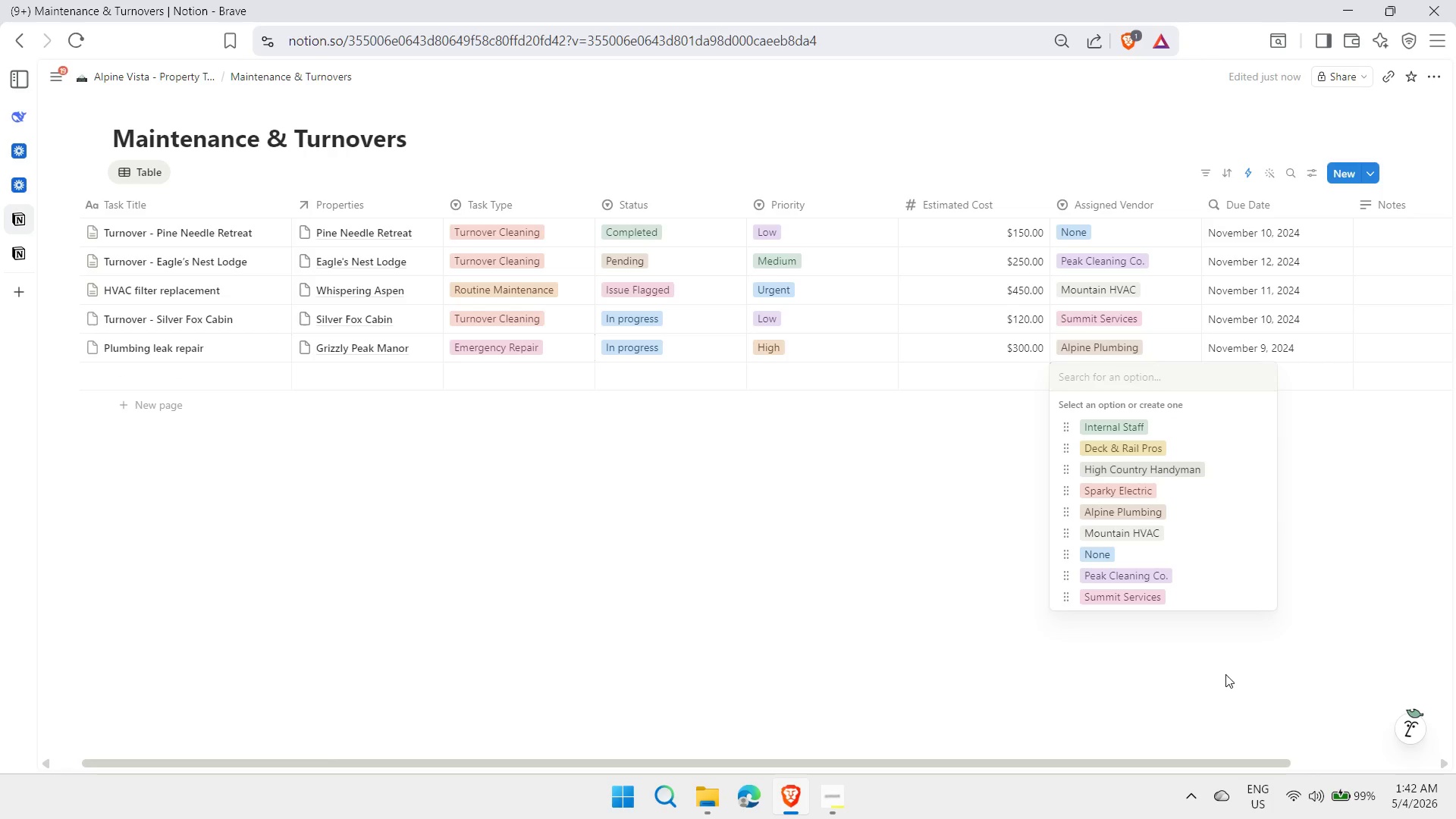 
key(Shift+Enter)
 